 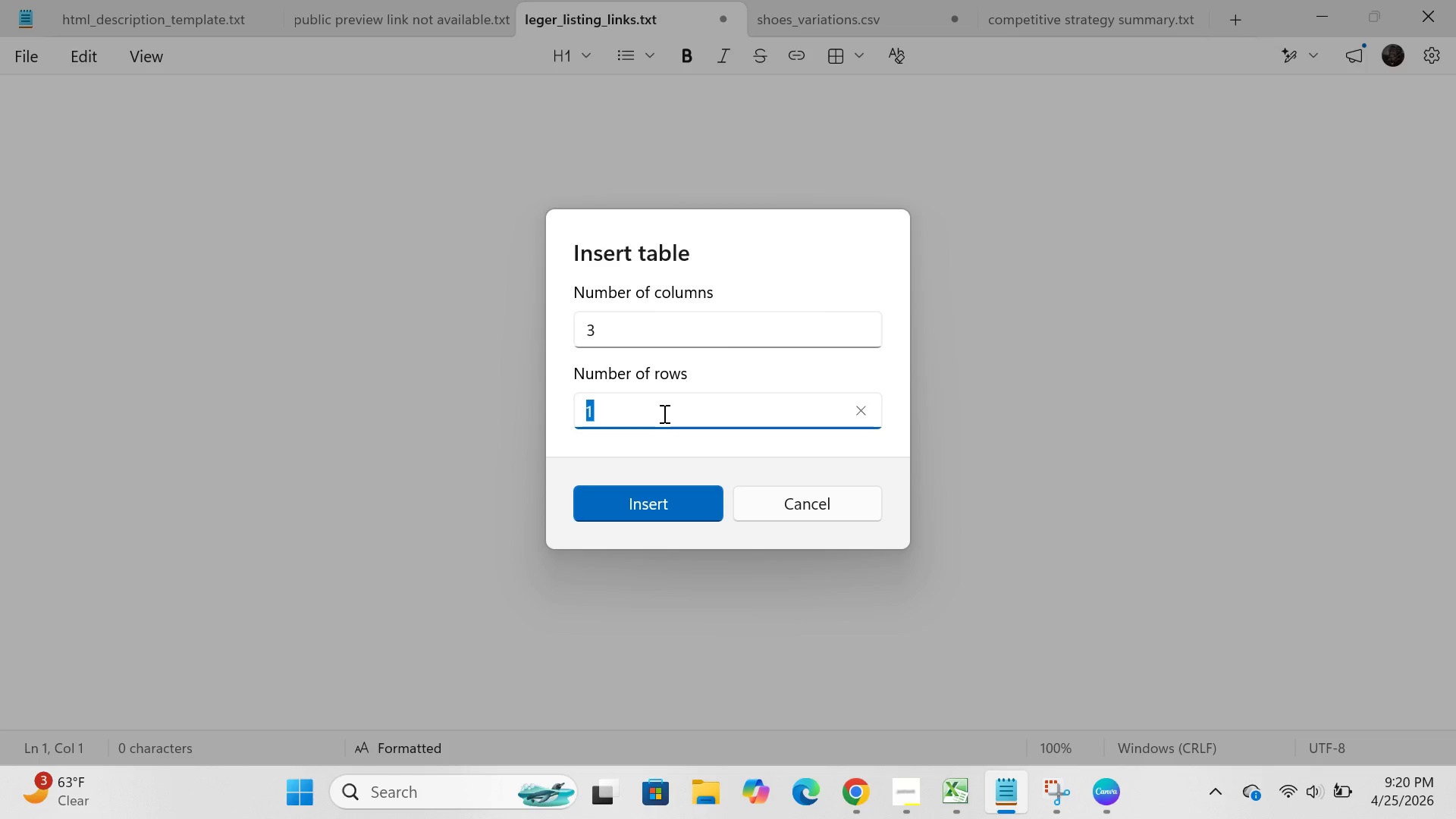 
key(Backspace)
type(17)
 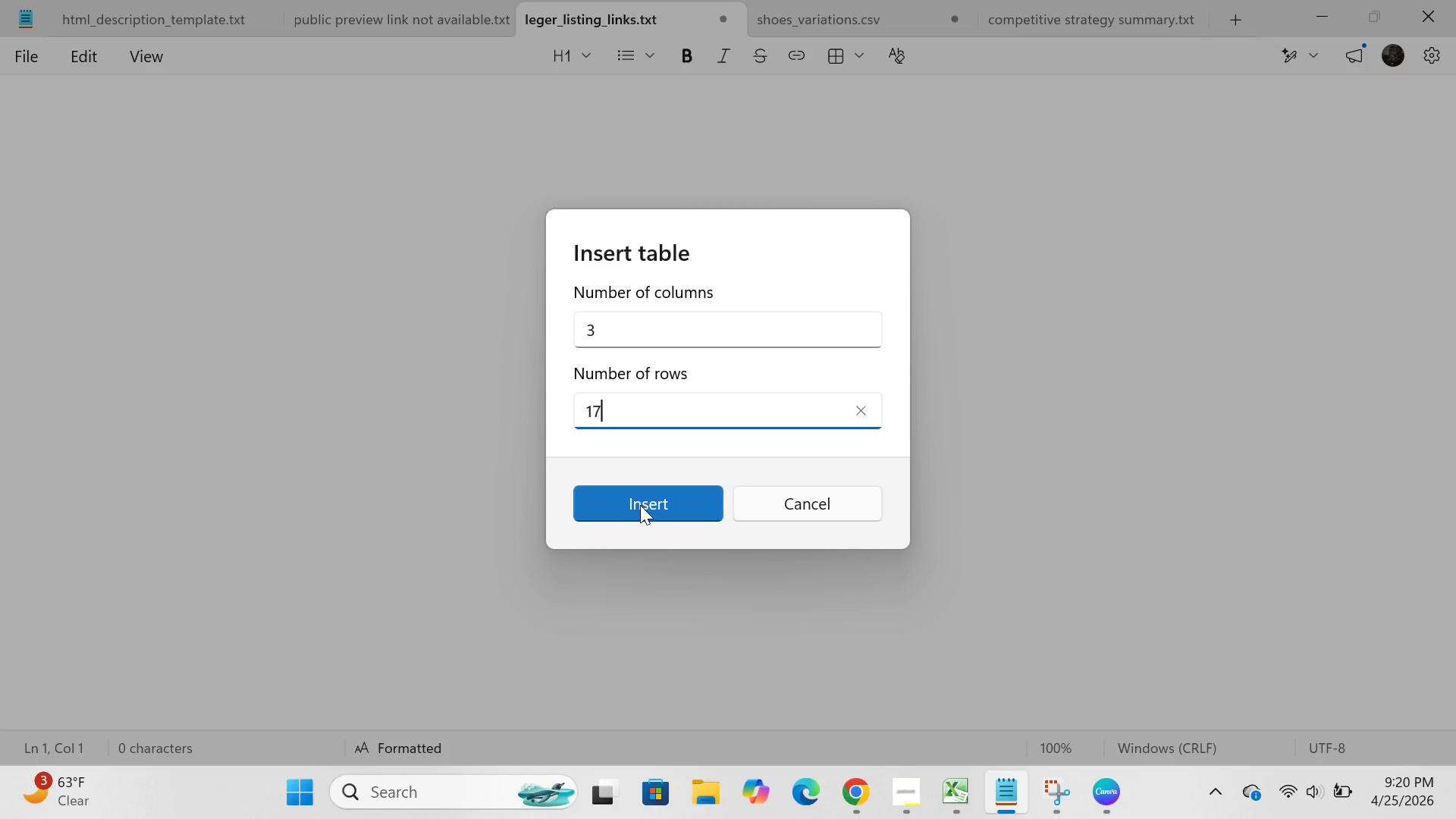 
left_click([640, 505])
 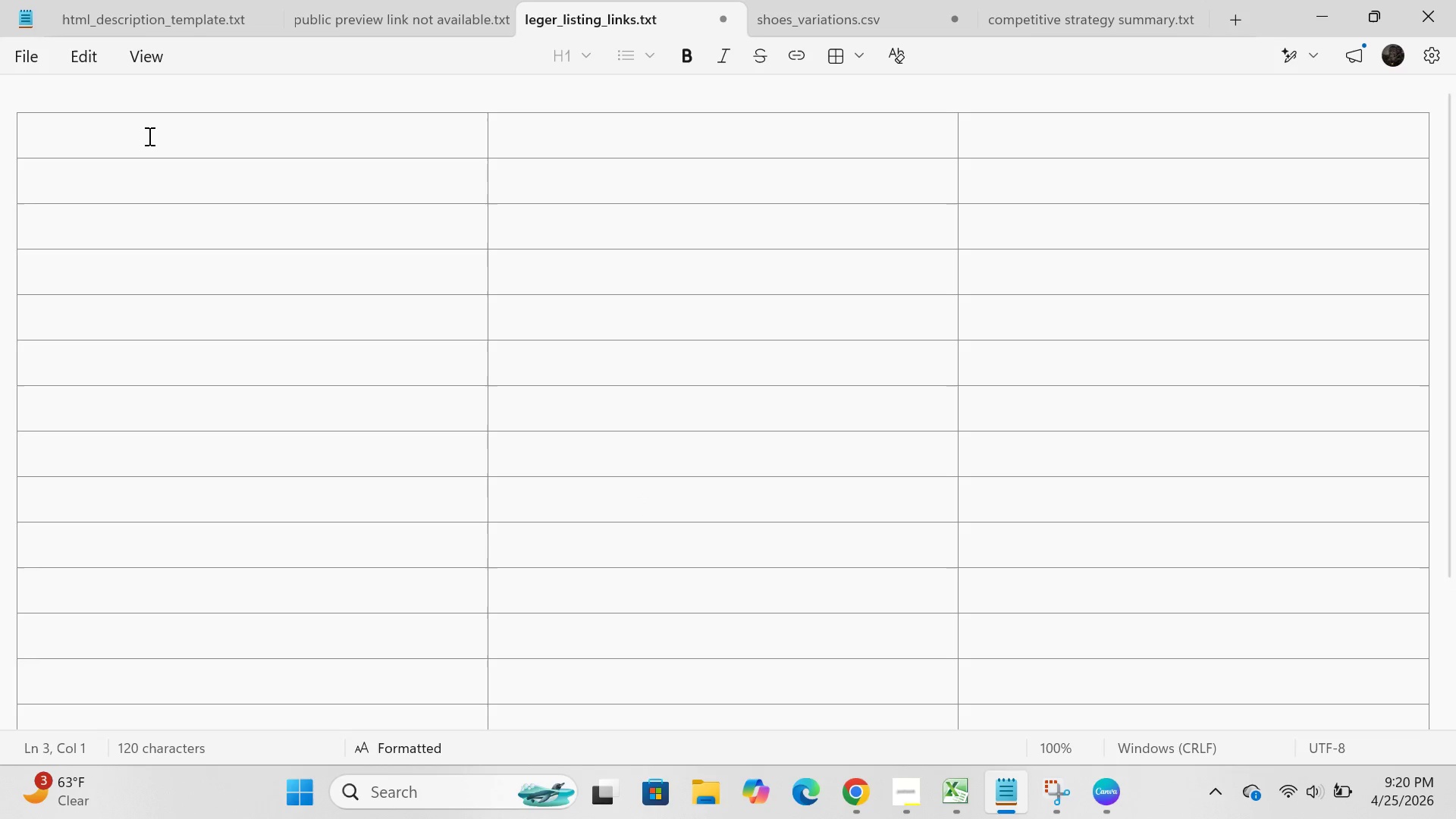 
type(column)
 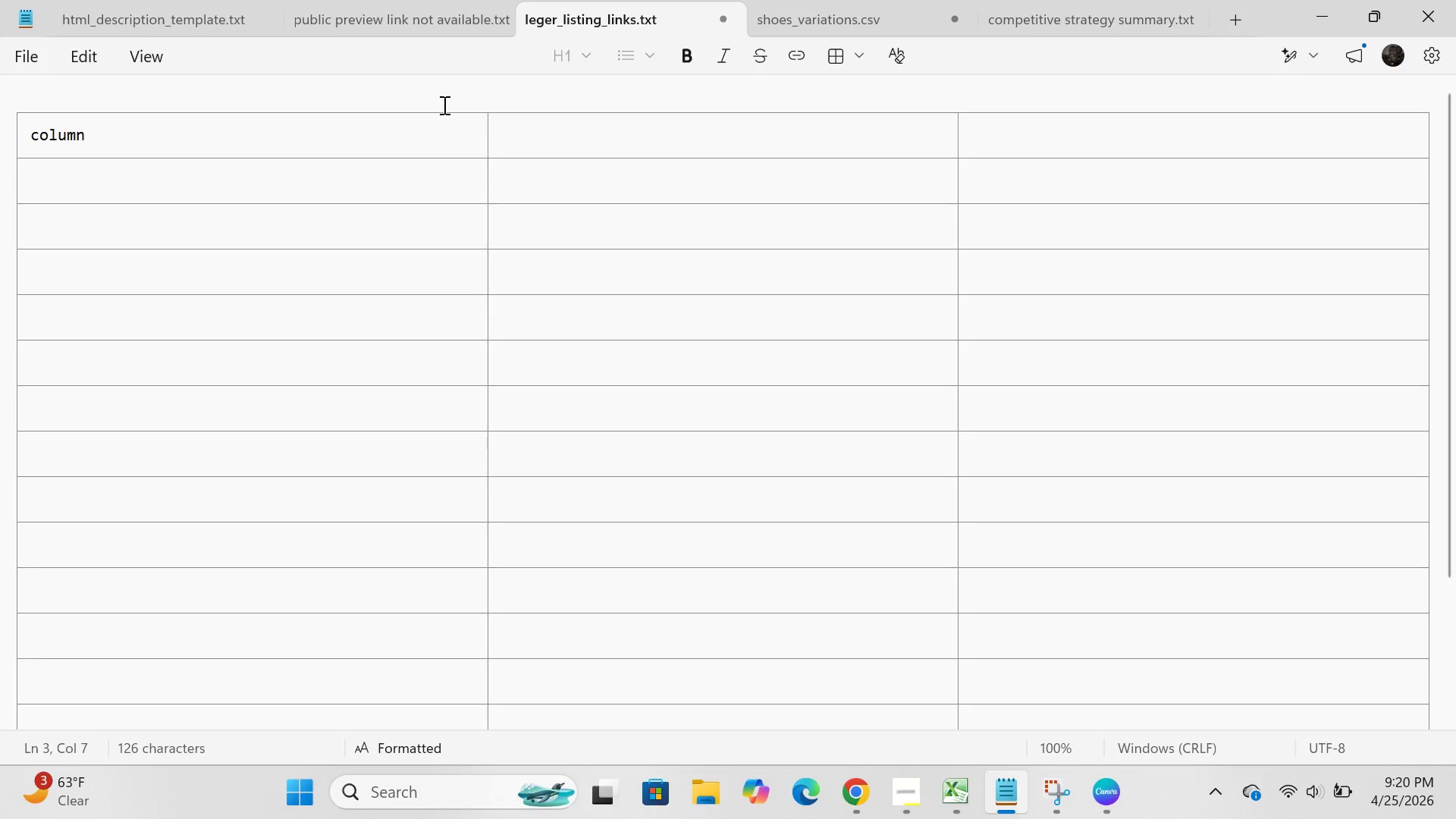 
left_click([524, 139])
 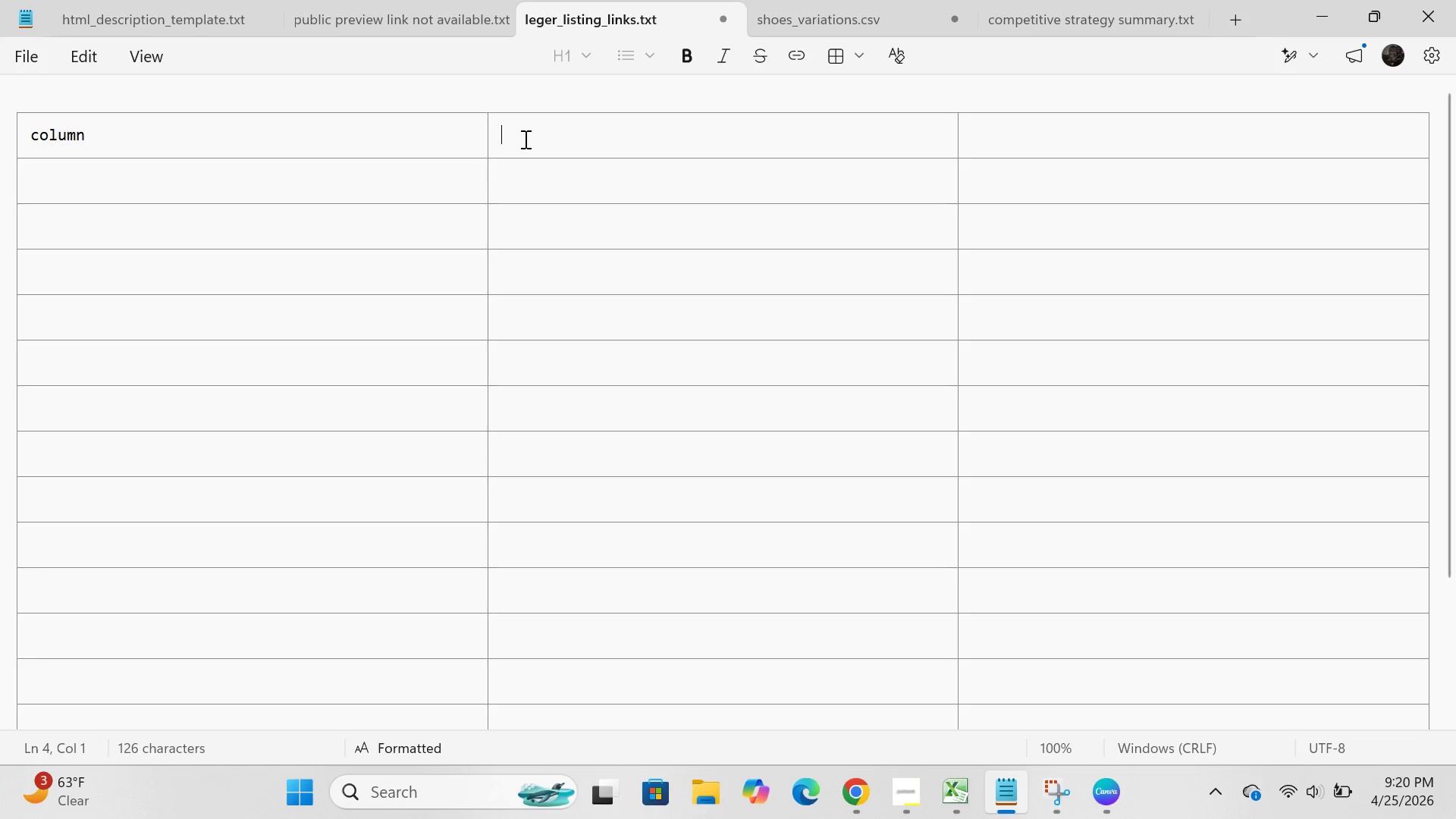 
type(browing ba)
key(Backspace)
key(Backspace)
type(bowing ball value)
 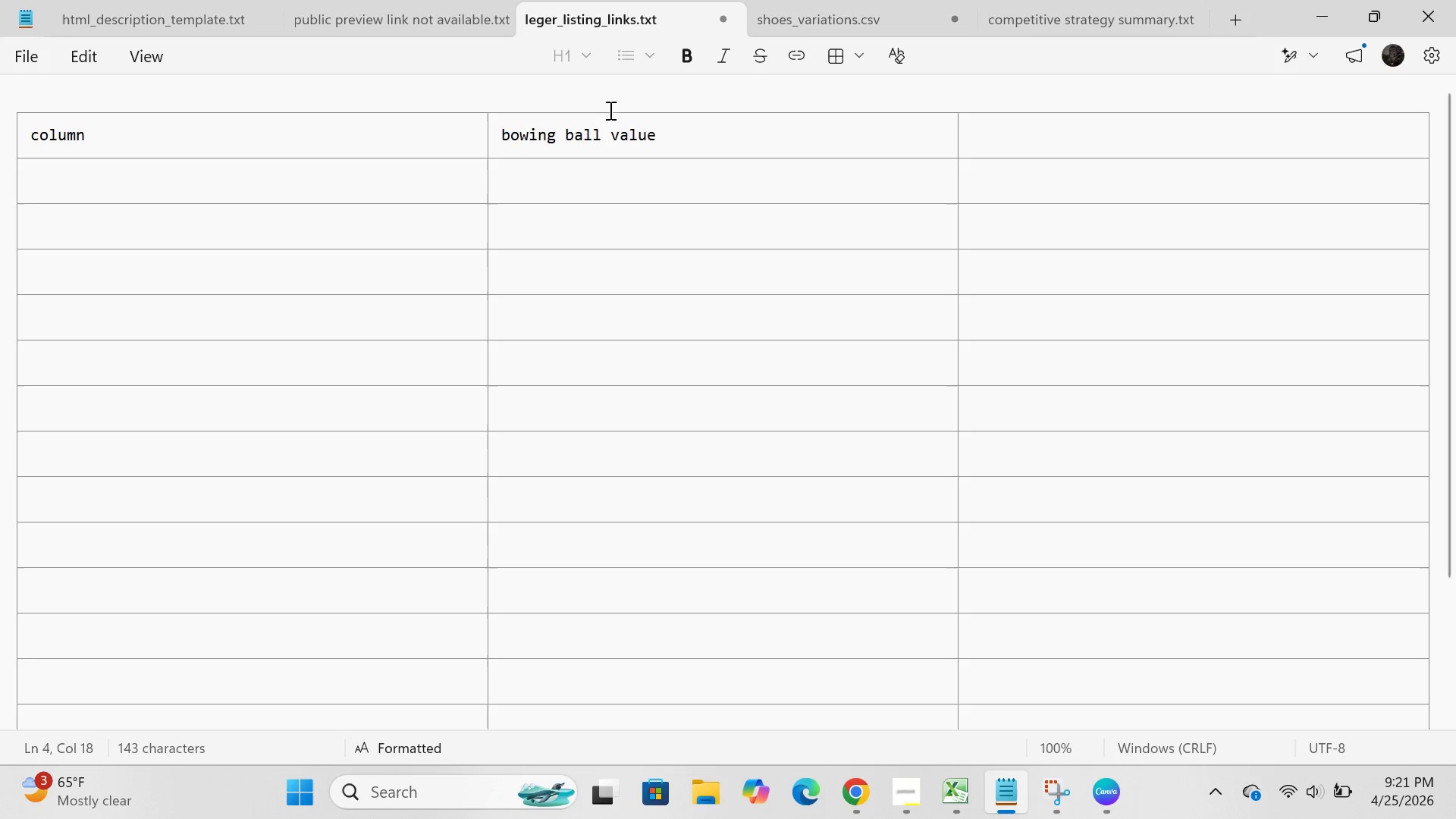 
left_click([997, 154])
 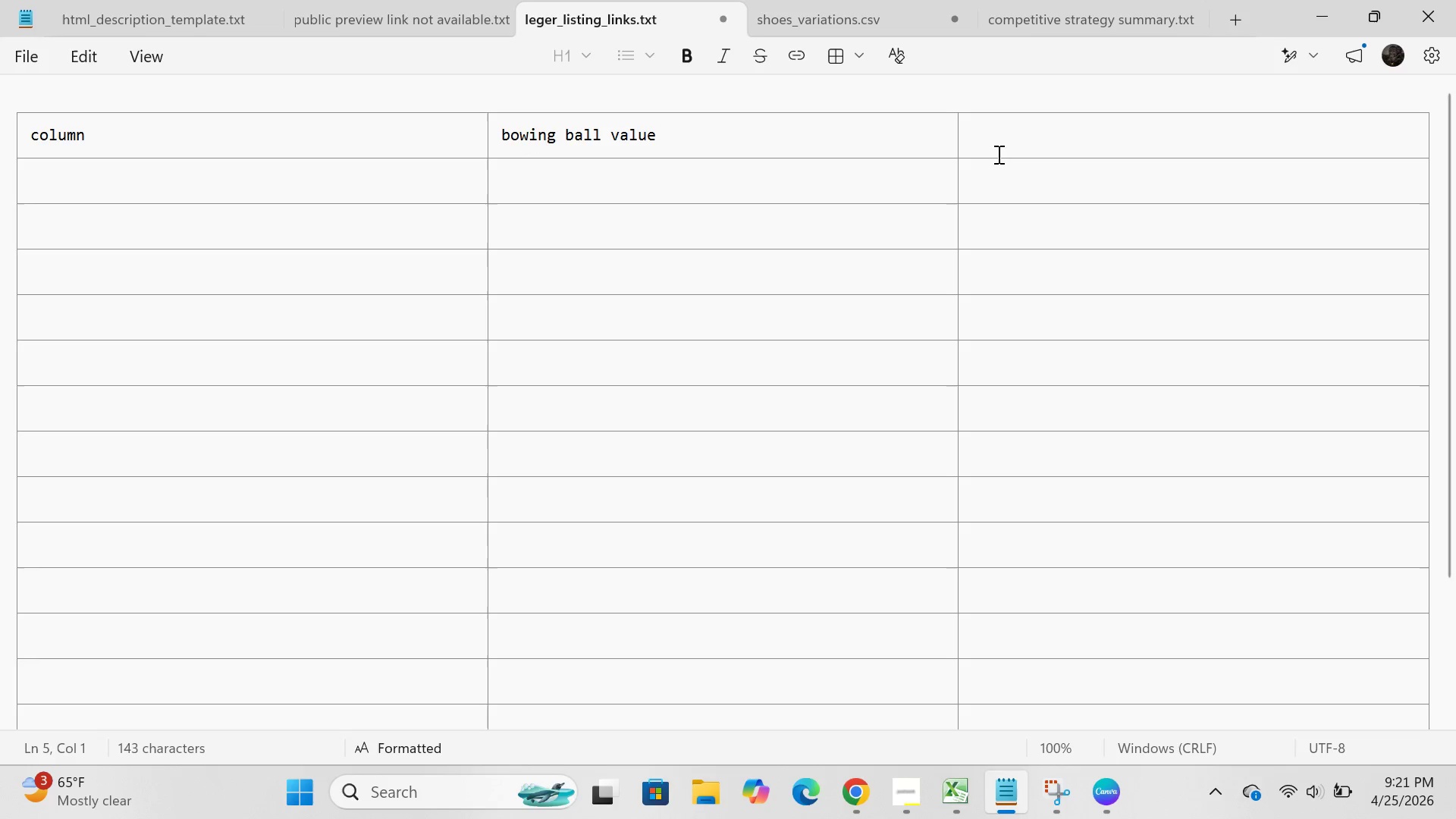 
type(shoes values)
 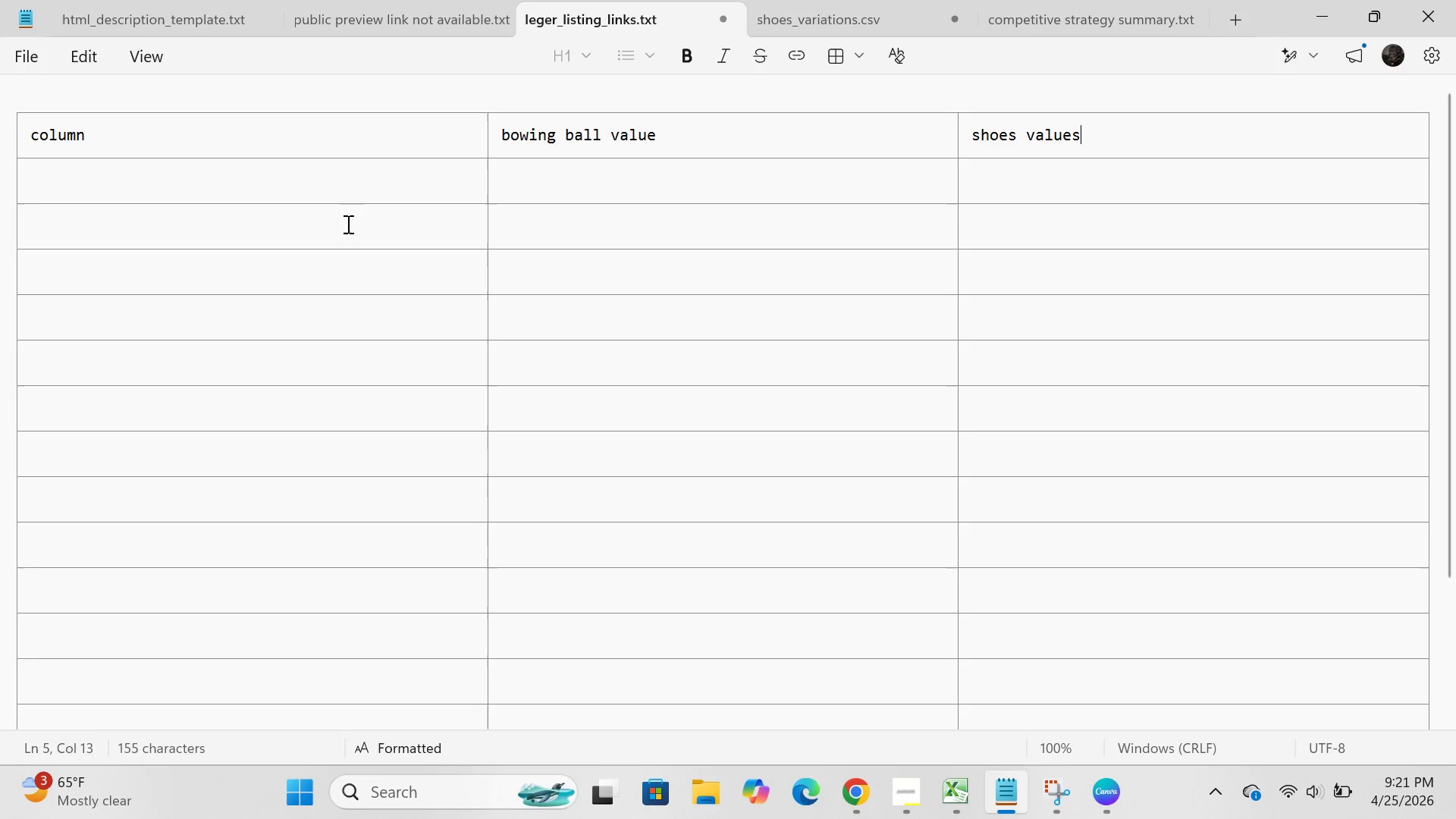 
left_click([337, 214])
 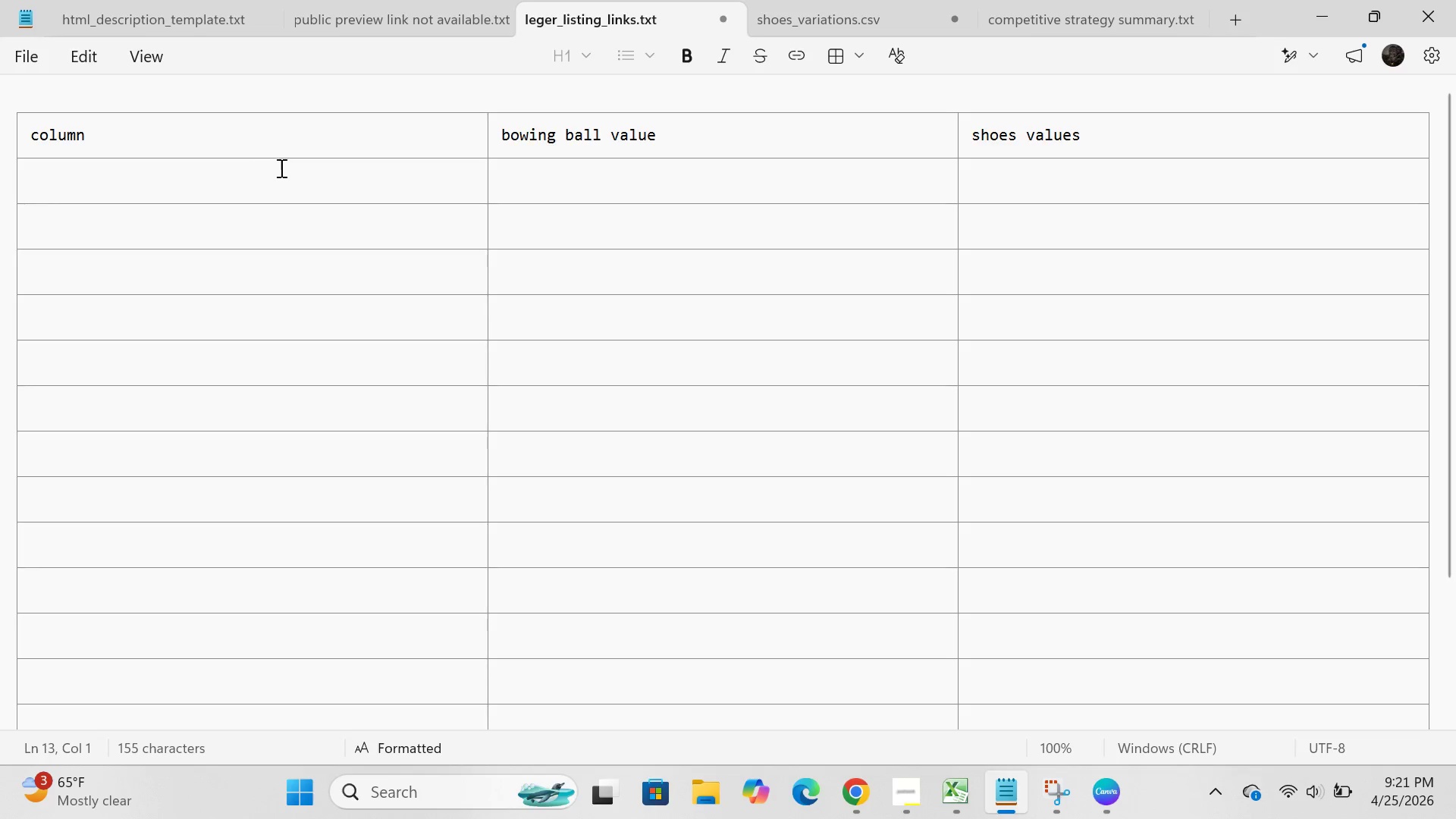 
left_click([273, 177])
 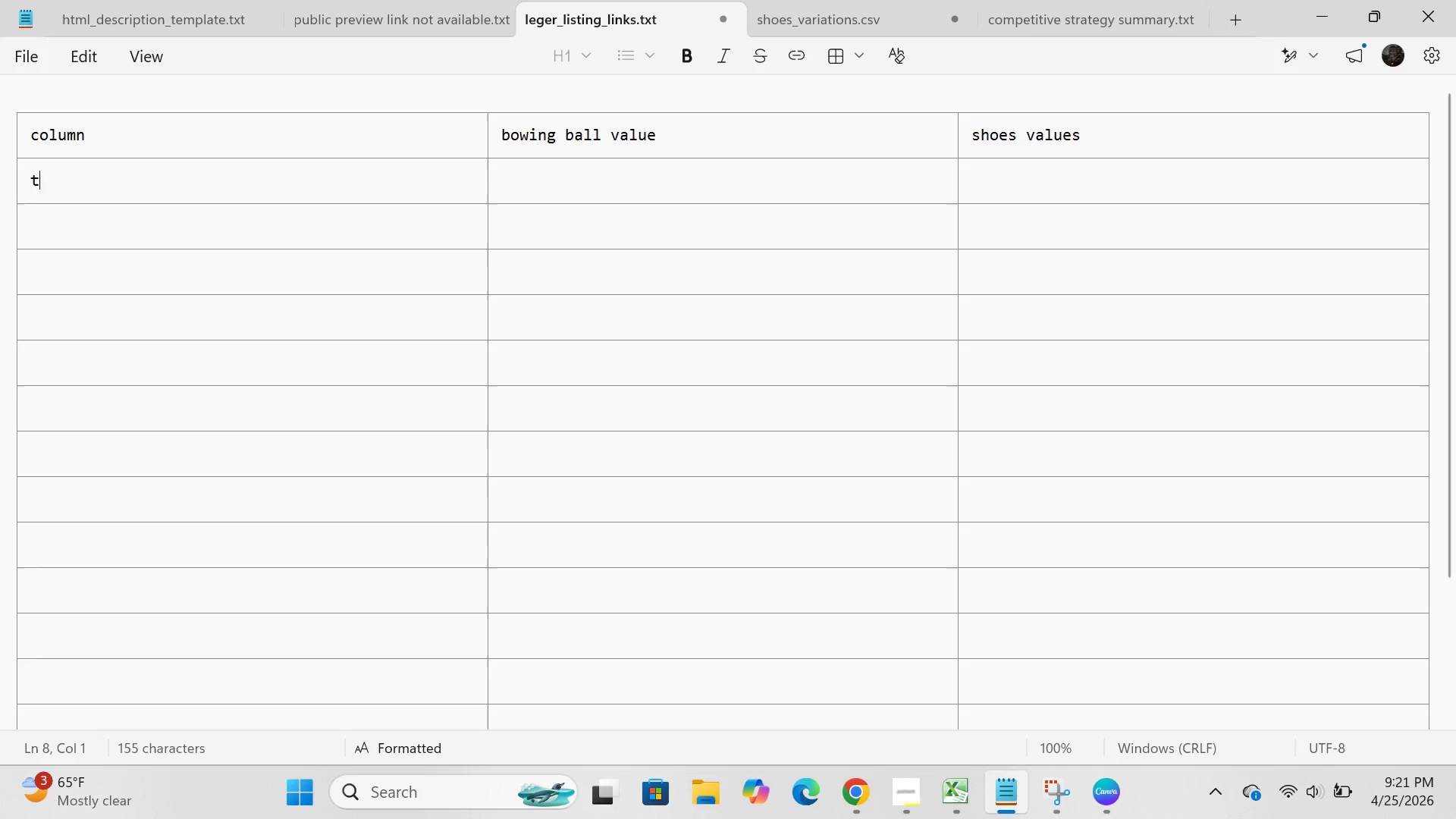 
type(title)
 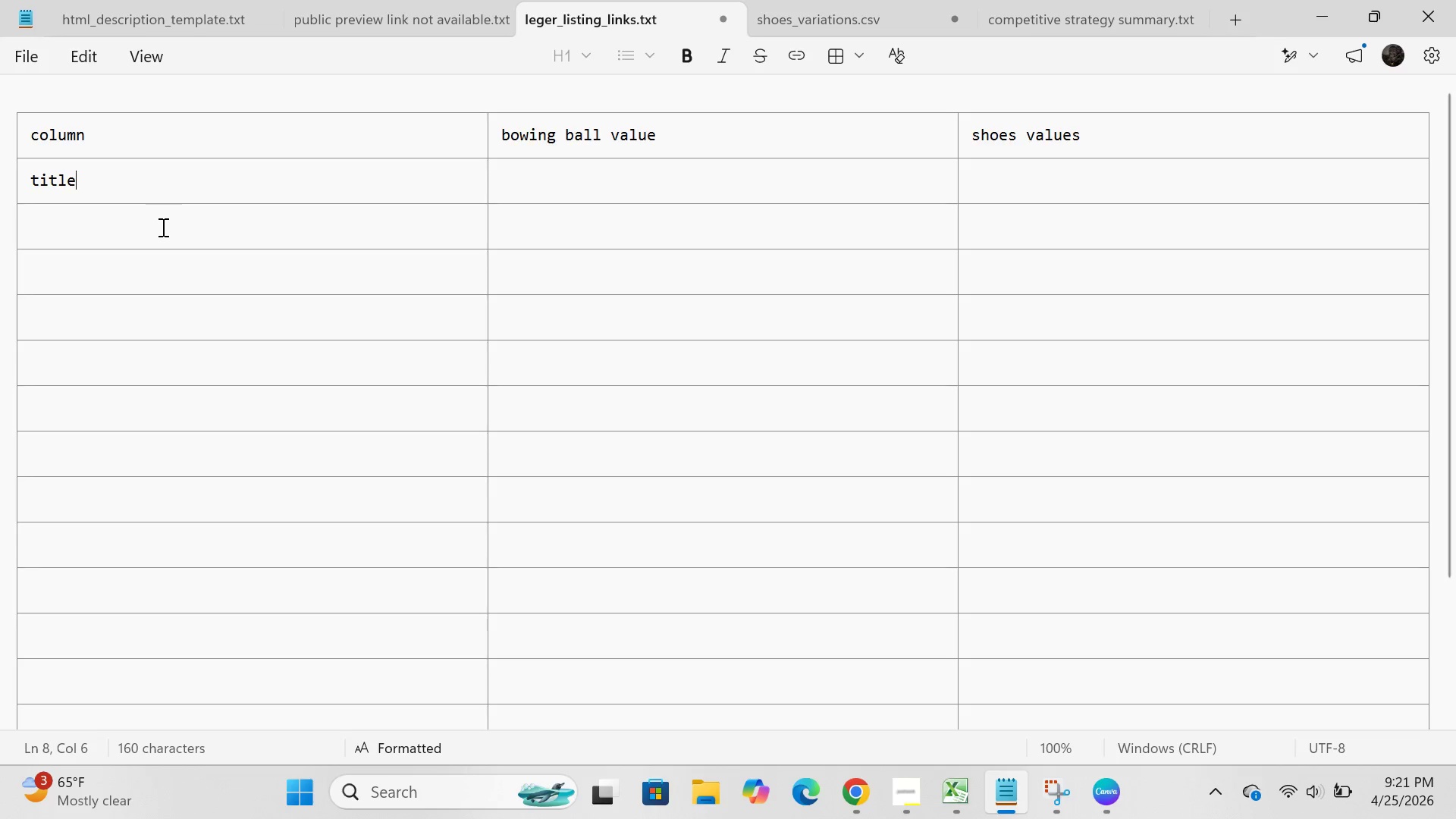 
left_click([162, 227])
 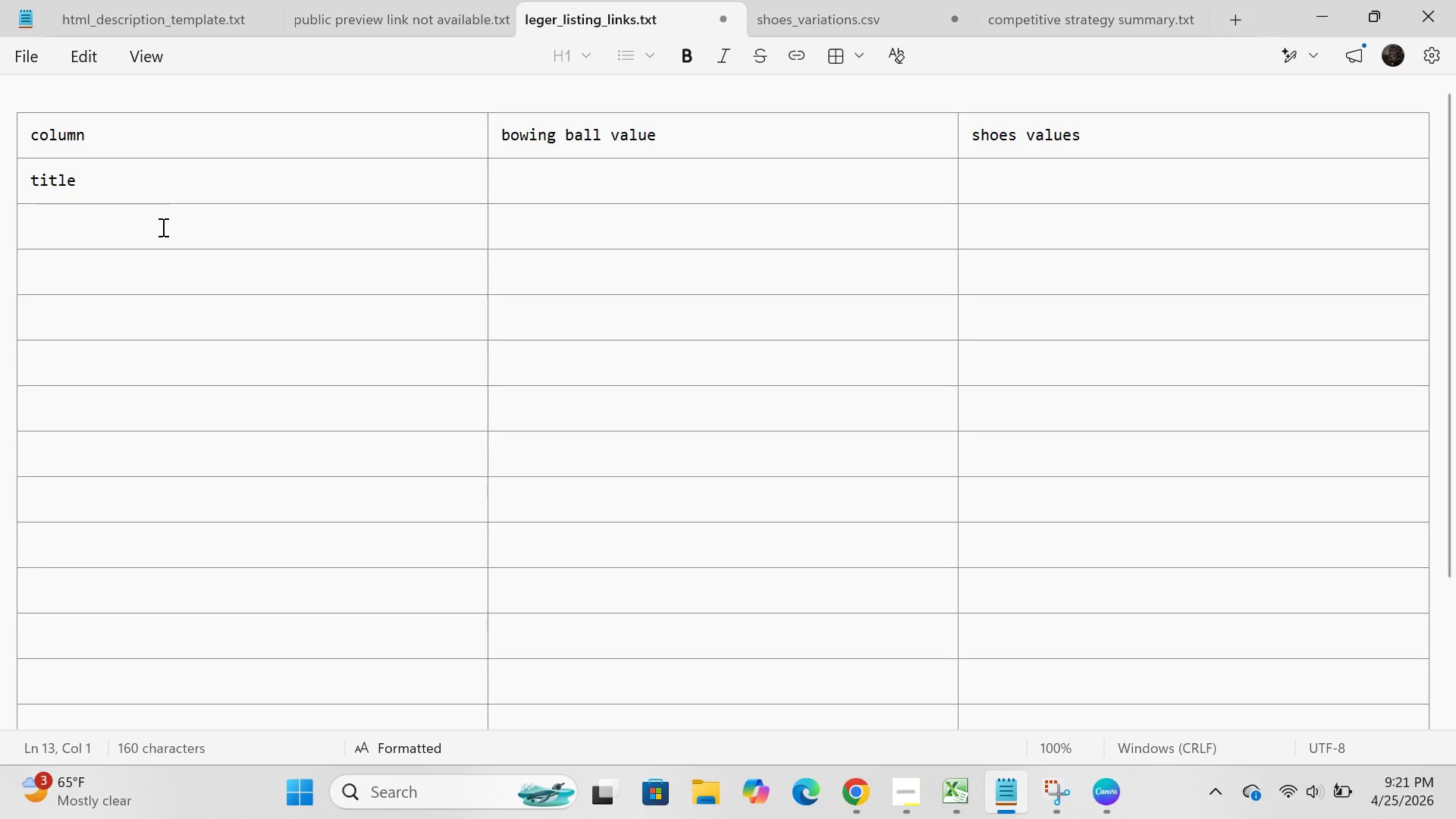 
type(catogry)
 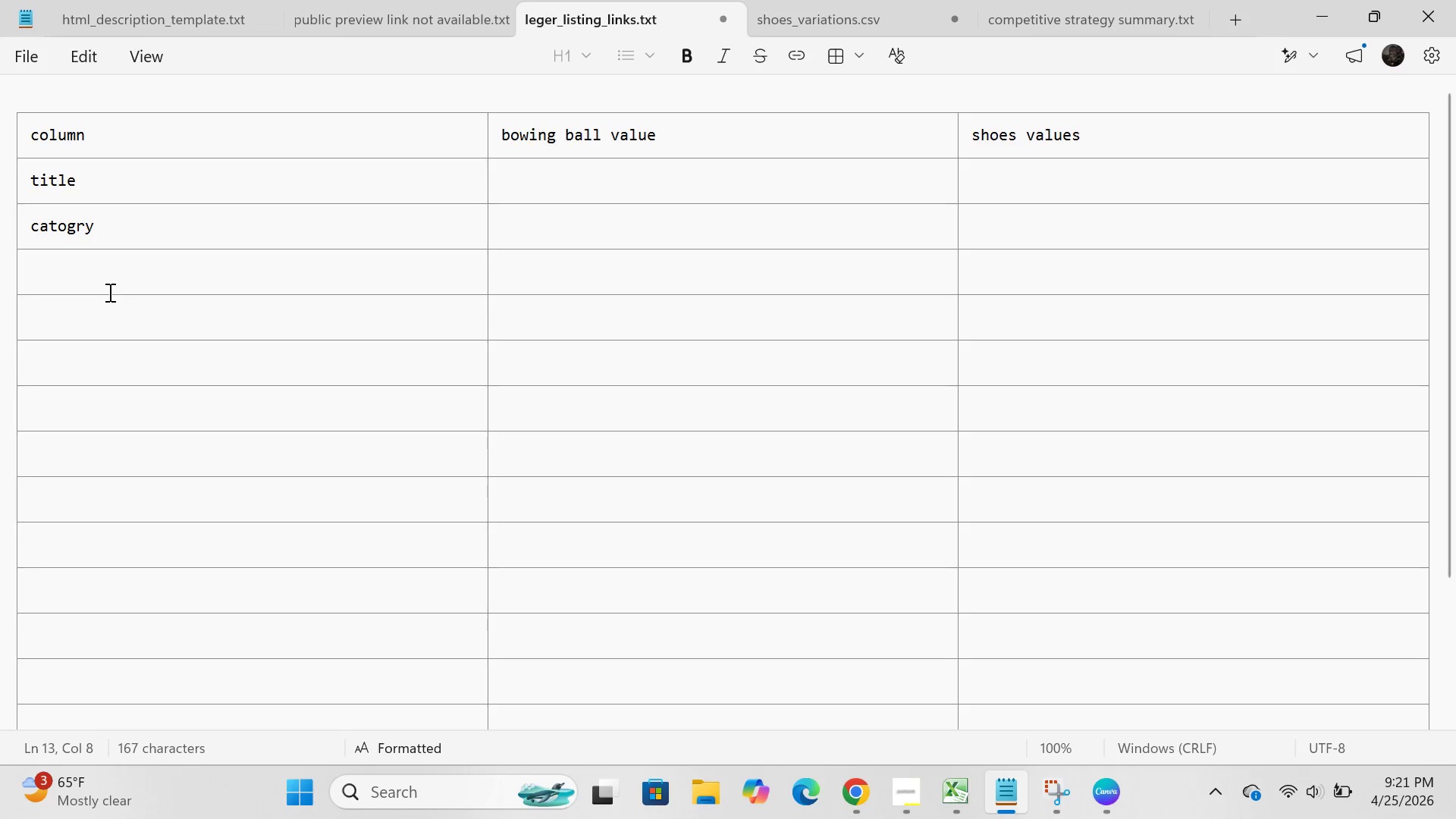 
left_click([108, 287])
 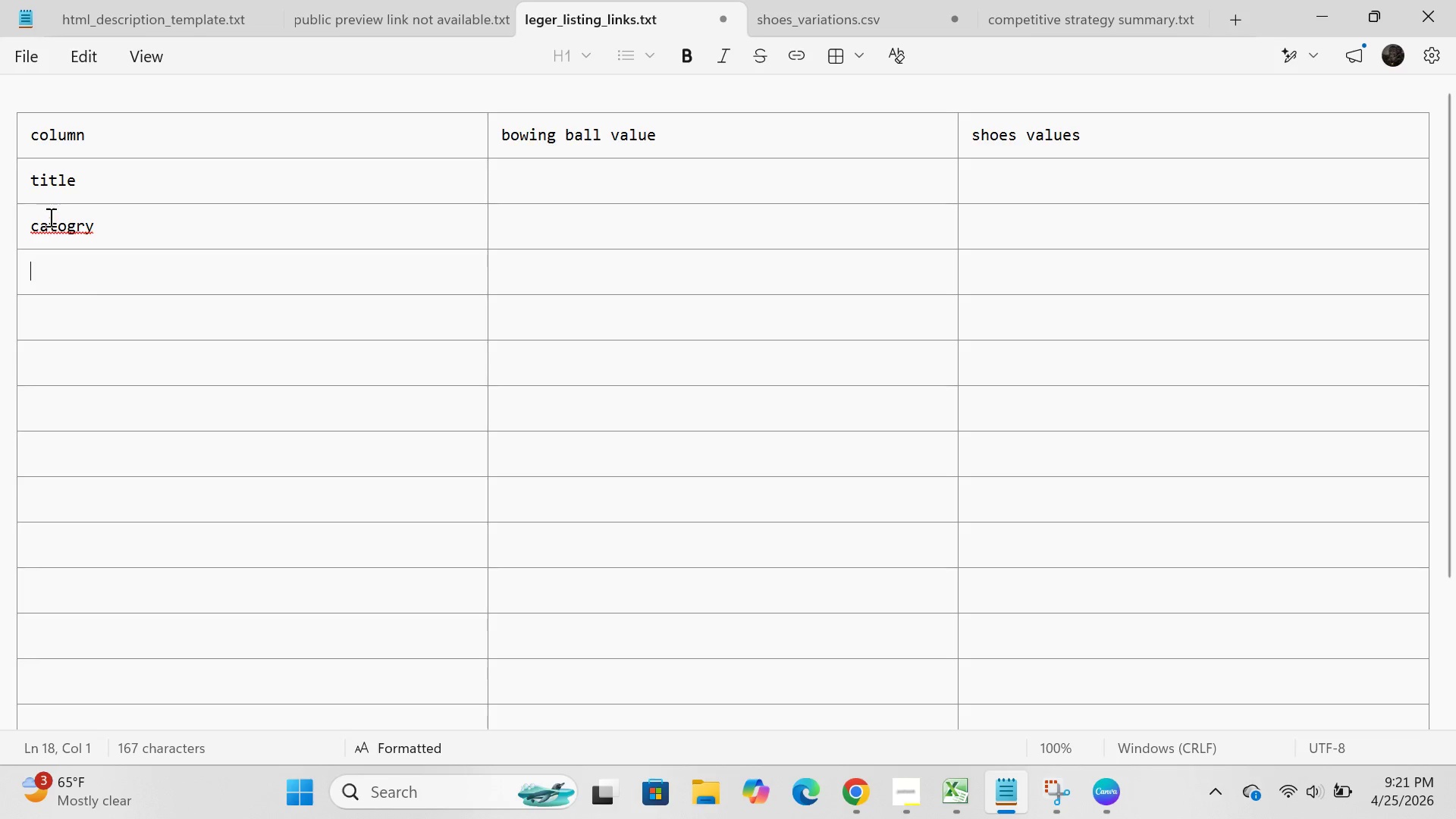 
left_click([61, 224])
 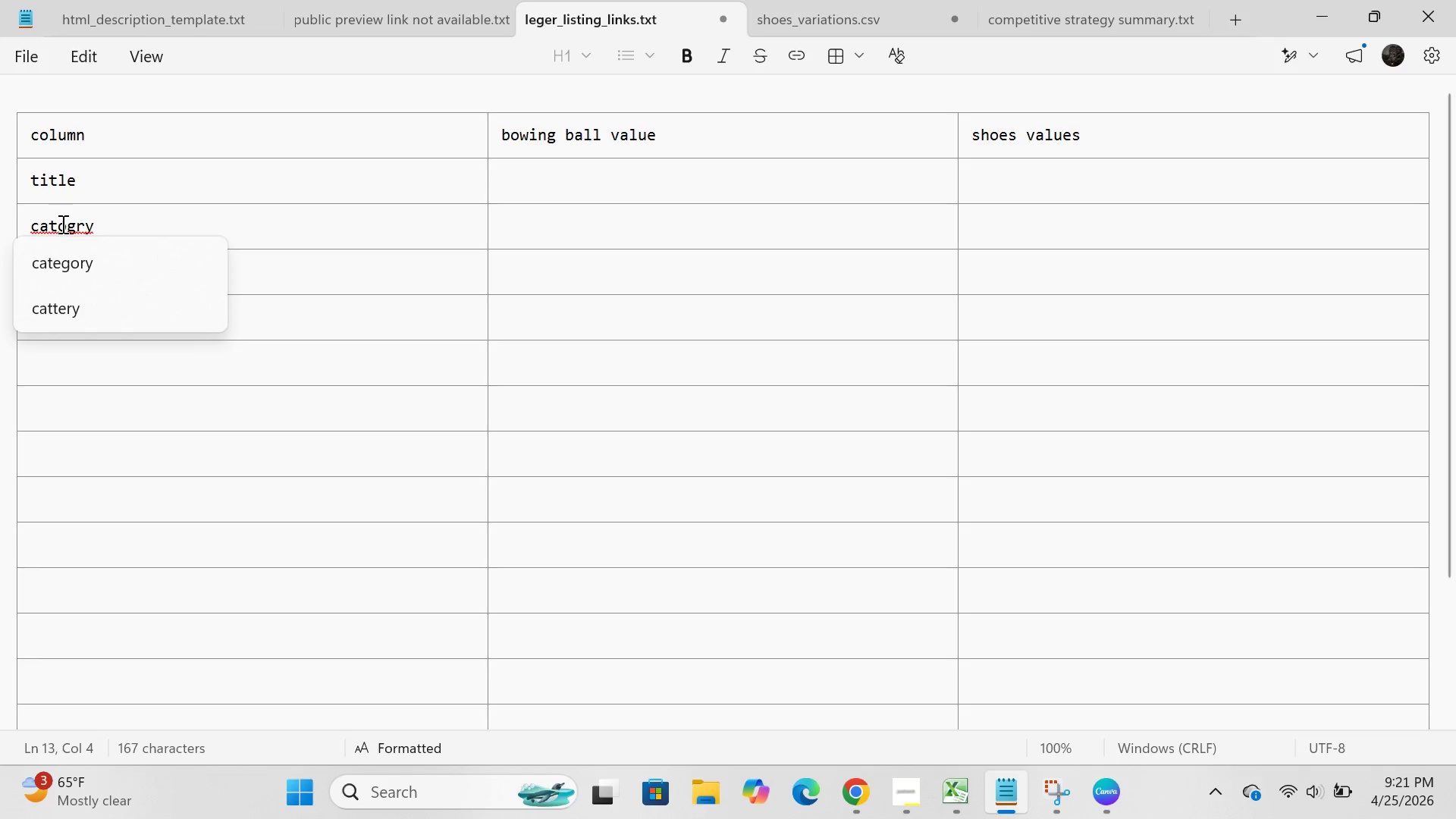 
key(E)
 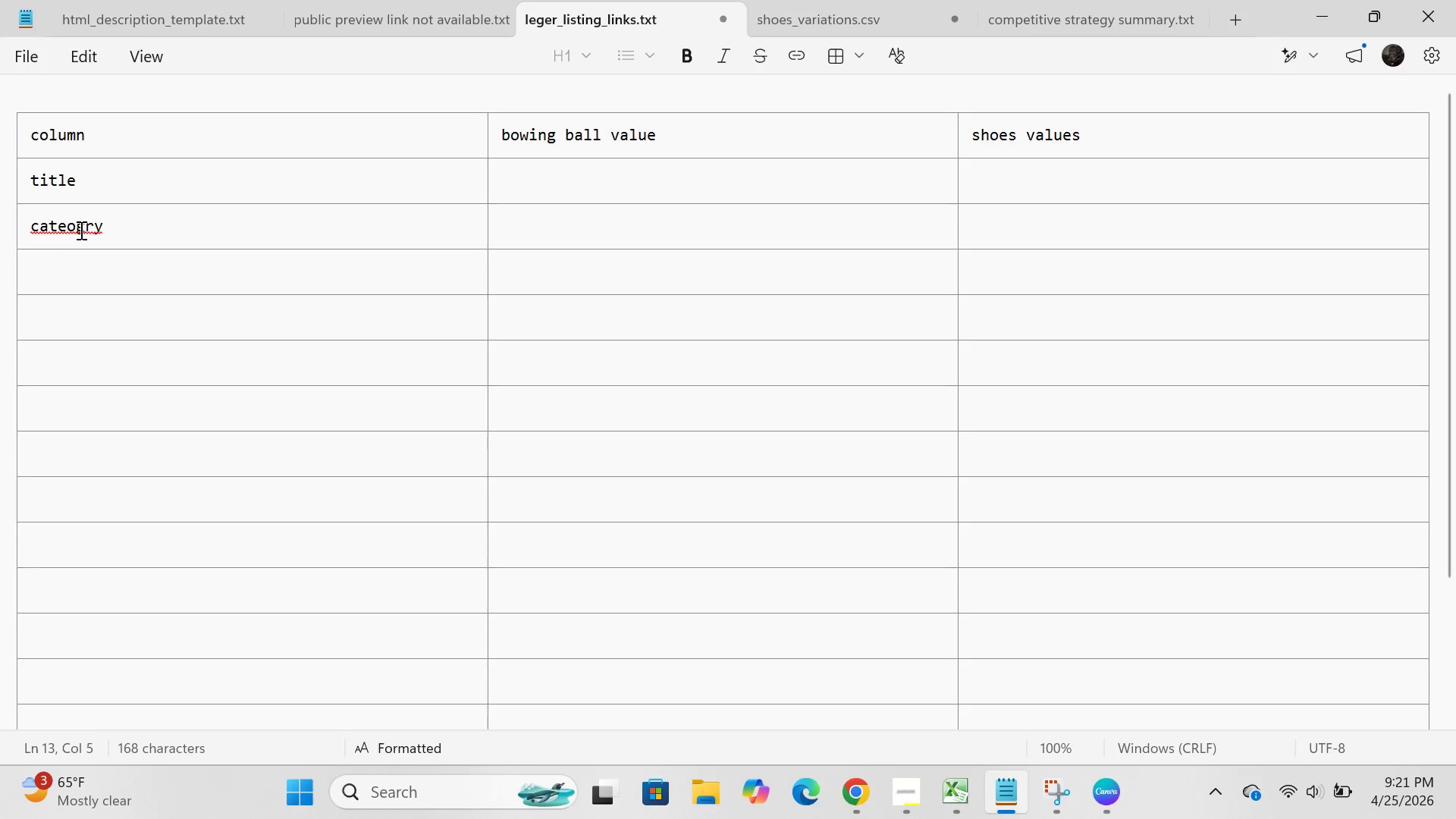 
wait(5.27)
 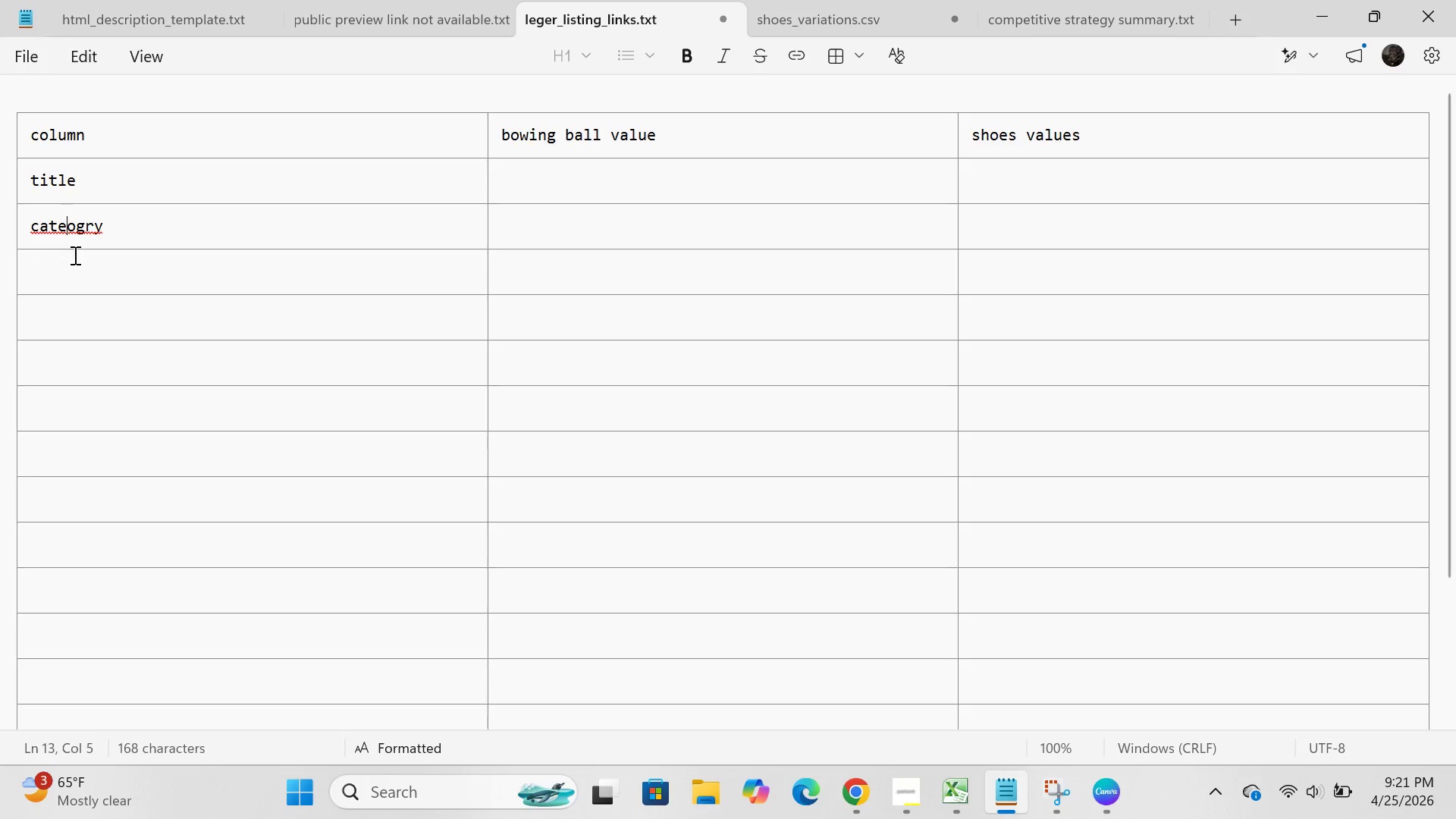 
left_click([80, 230])
 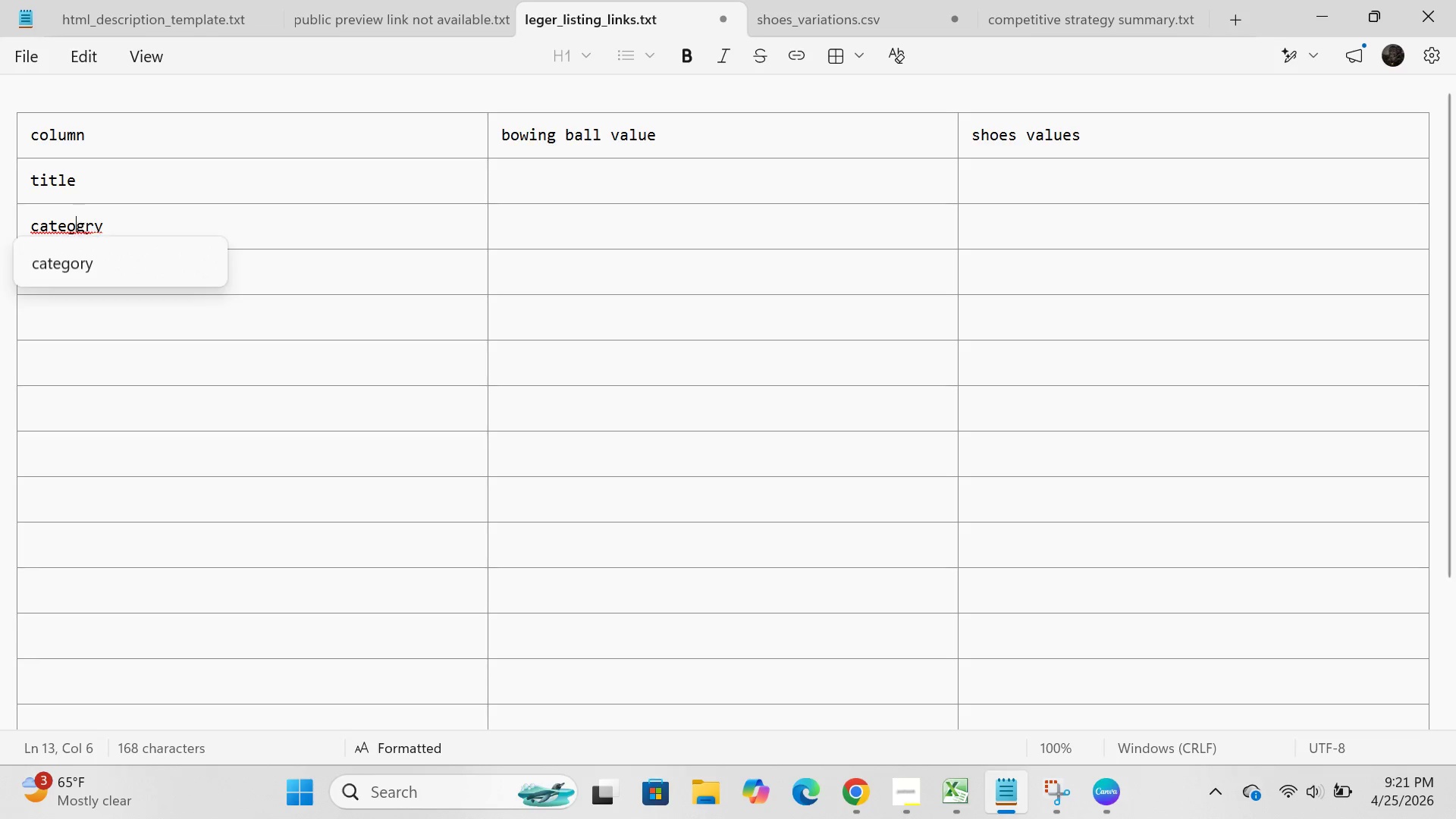 
key(Backspace)
 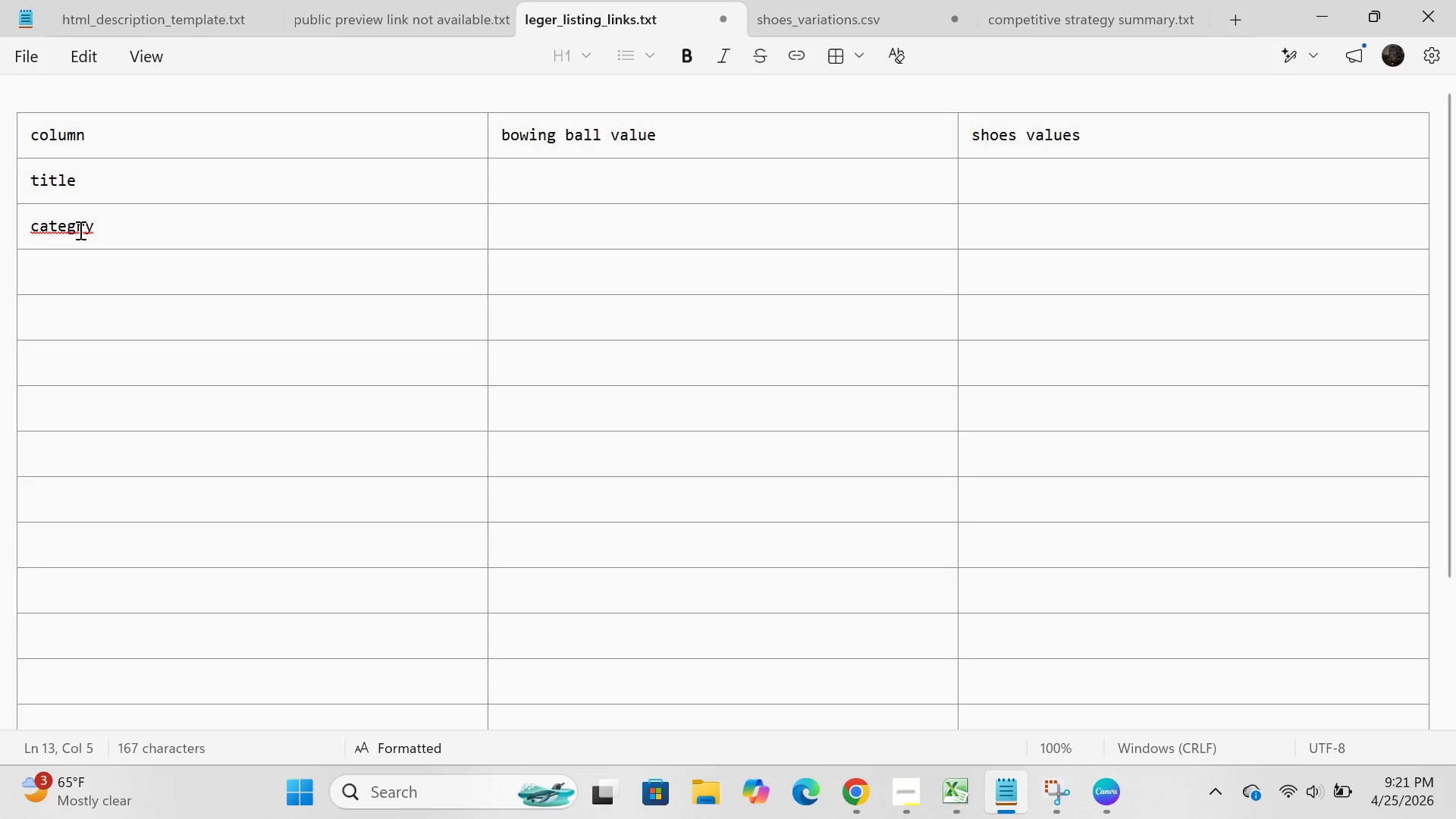 
left_click([79, 230])
 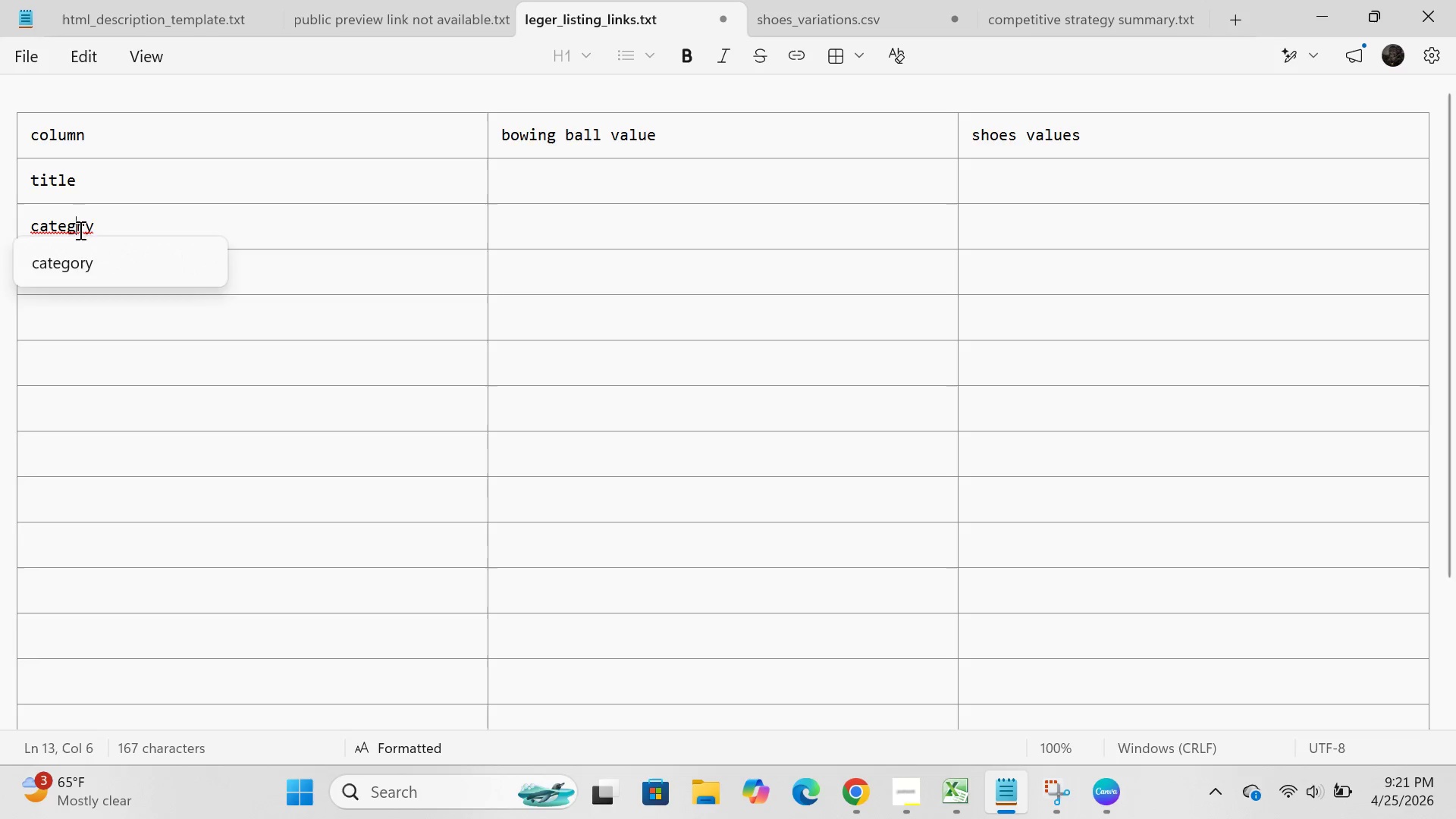 
key(Delete)
 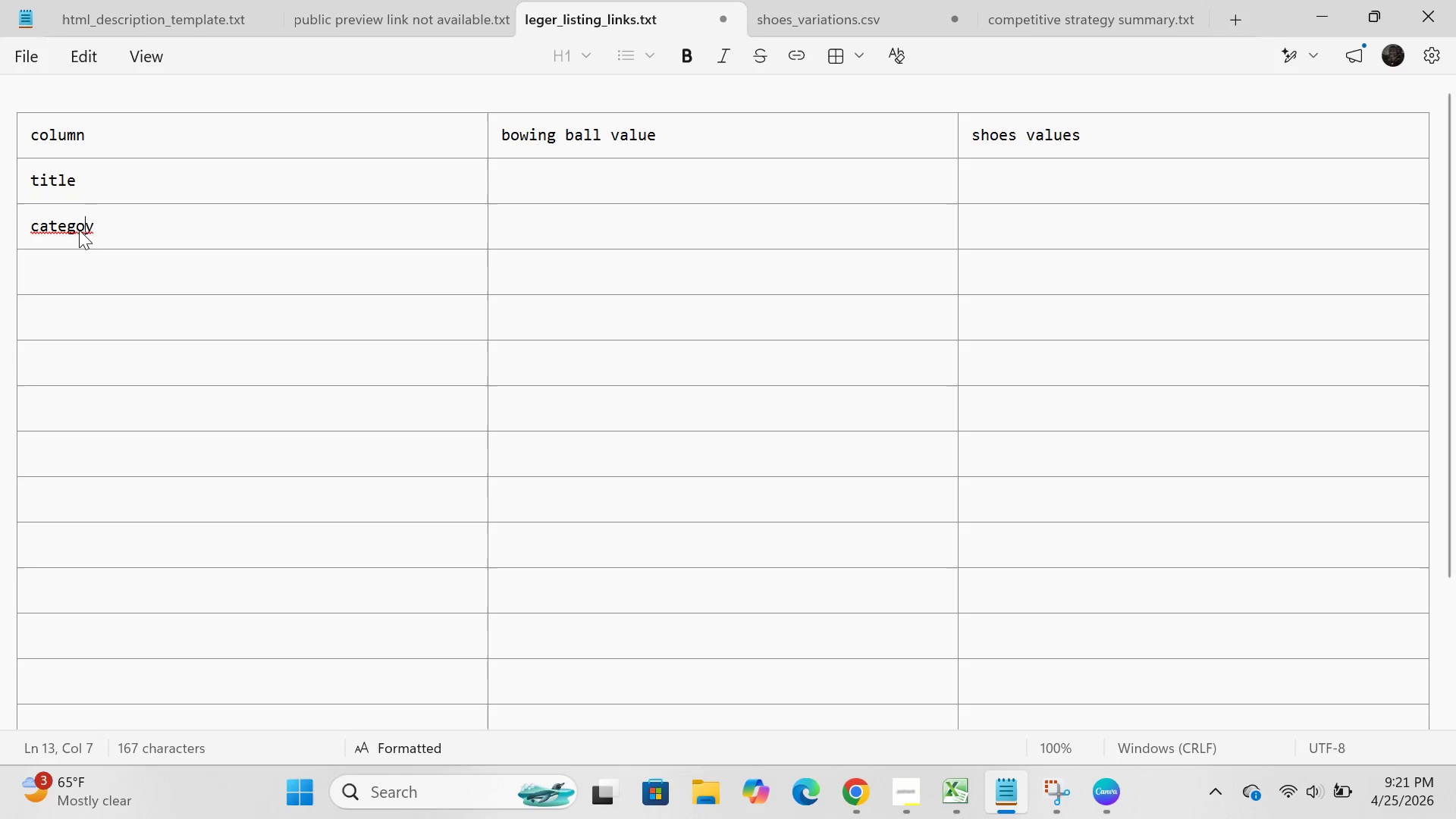 
key(O)
 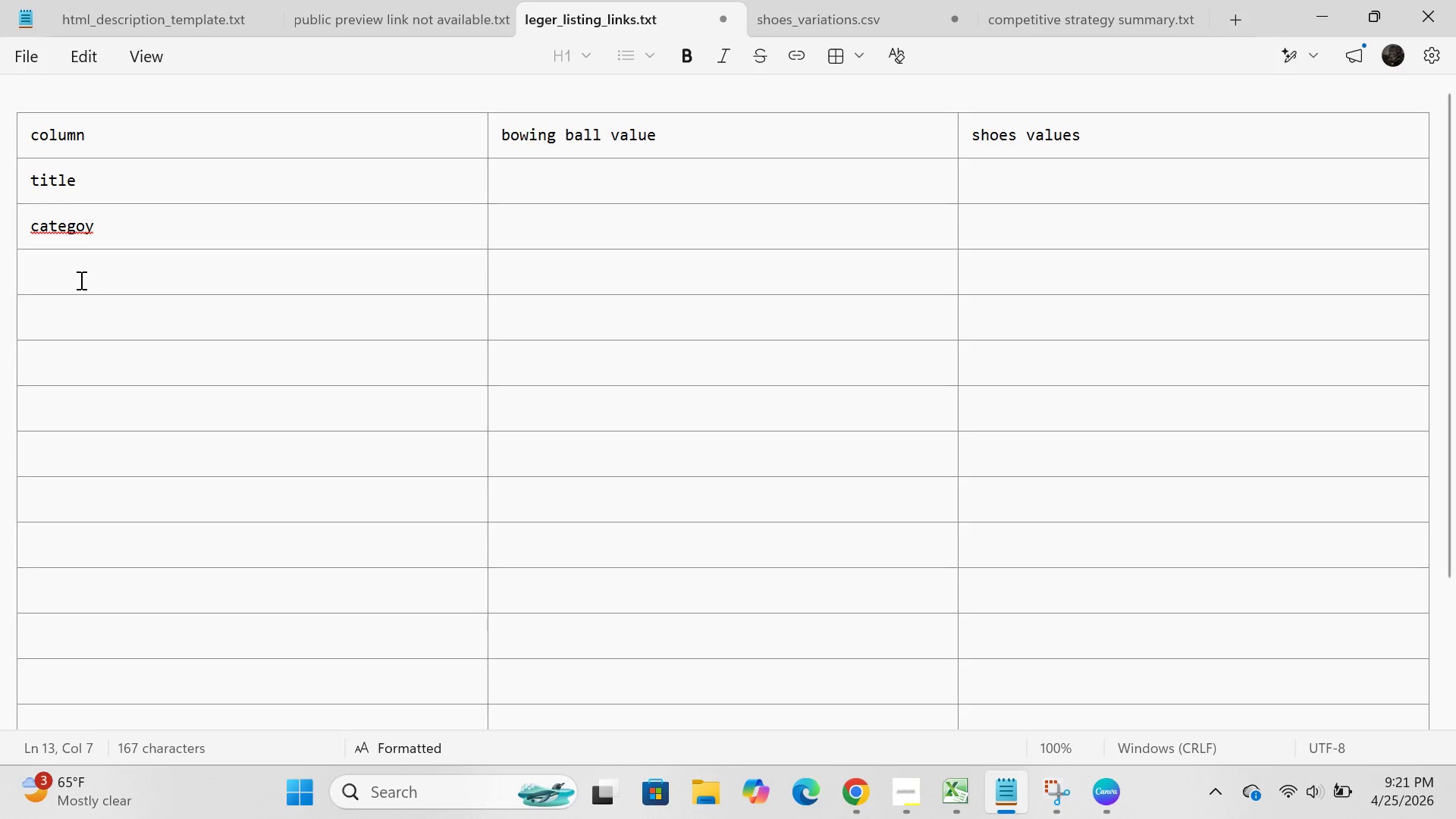 
key(R)
 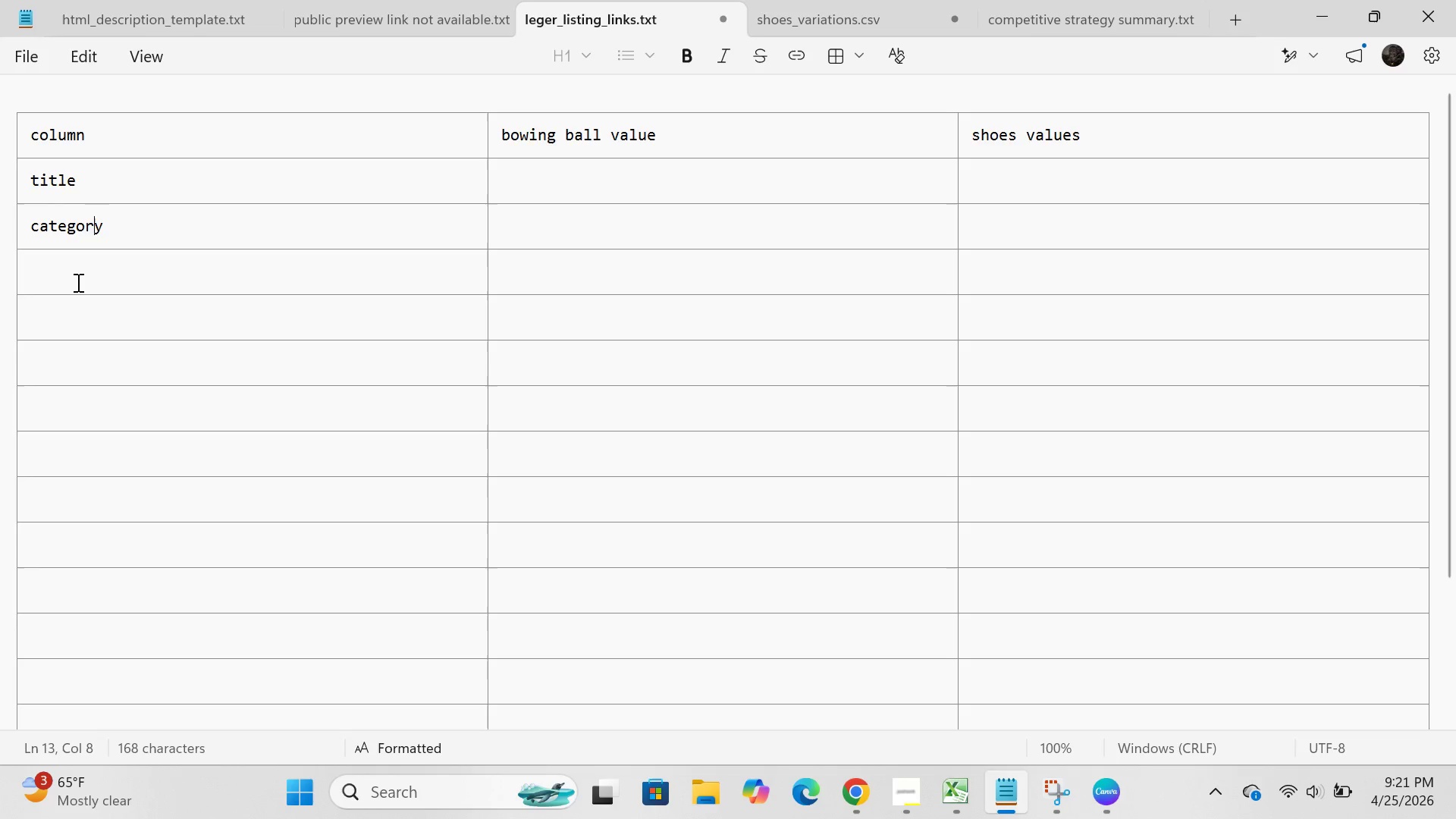 
left_click([77, 282])
 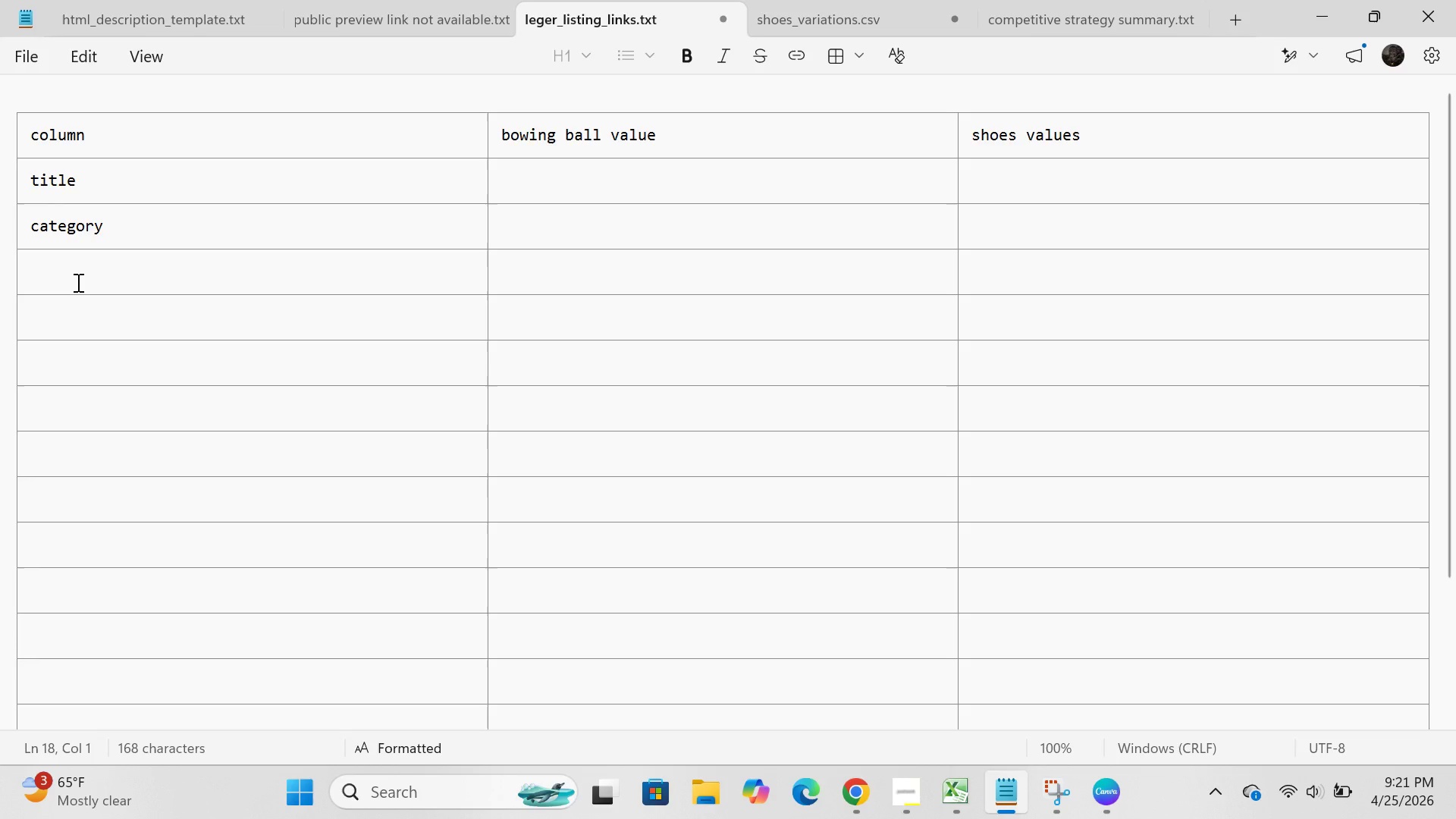 
type(ca)
key(Backspace)
type(onditionlD)
 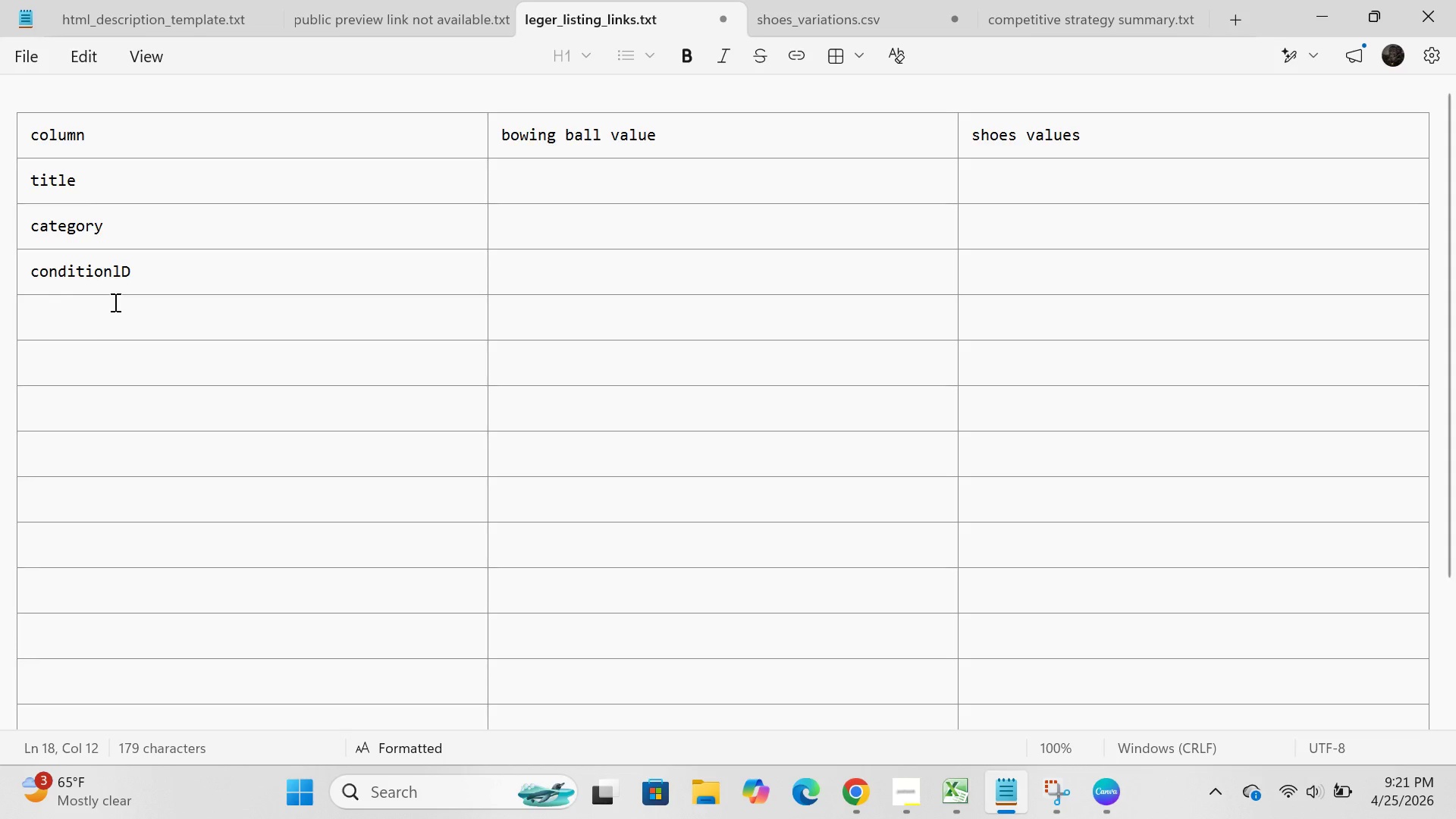 
left_click([114, 302])
 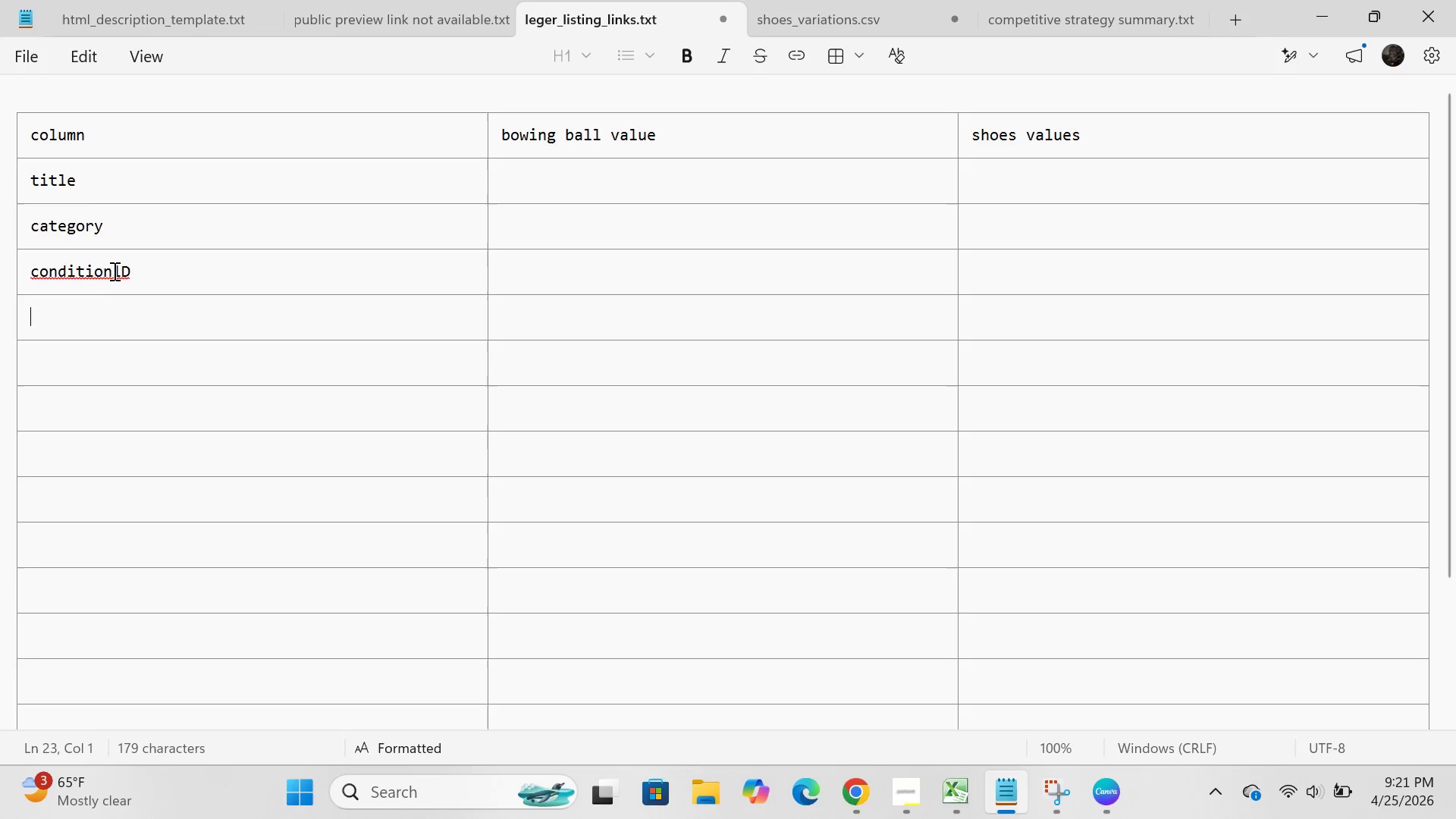 
left_click([116, 271])
 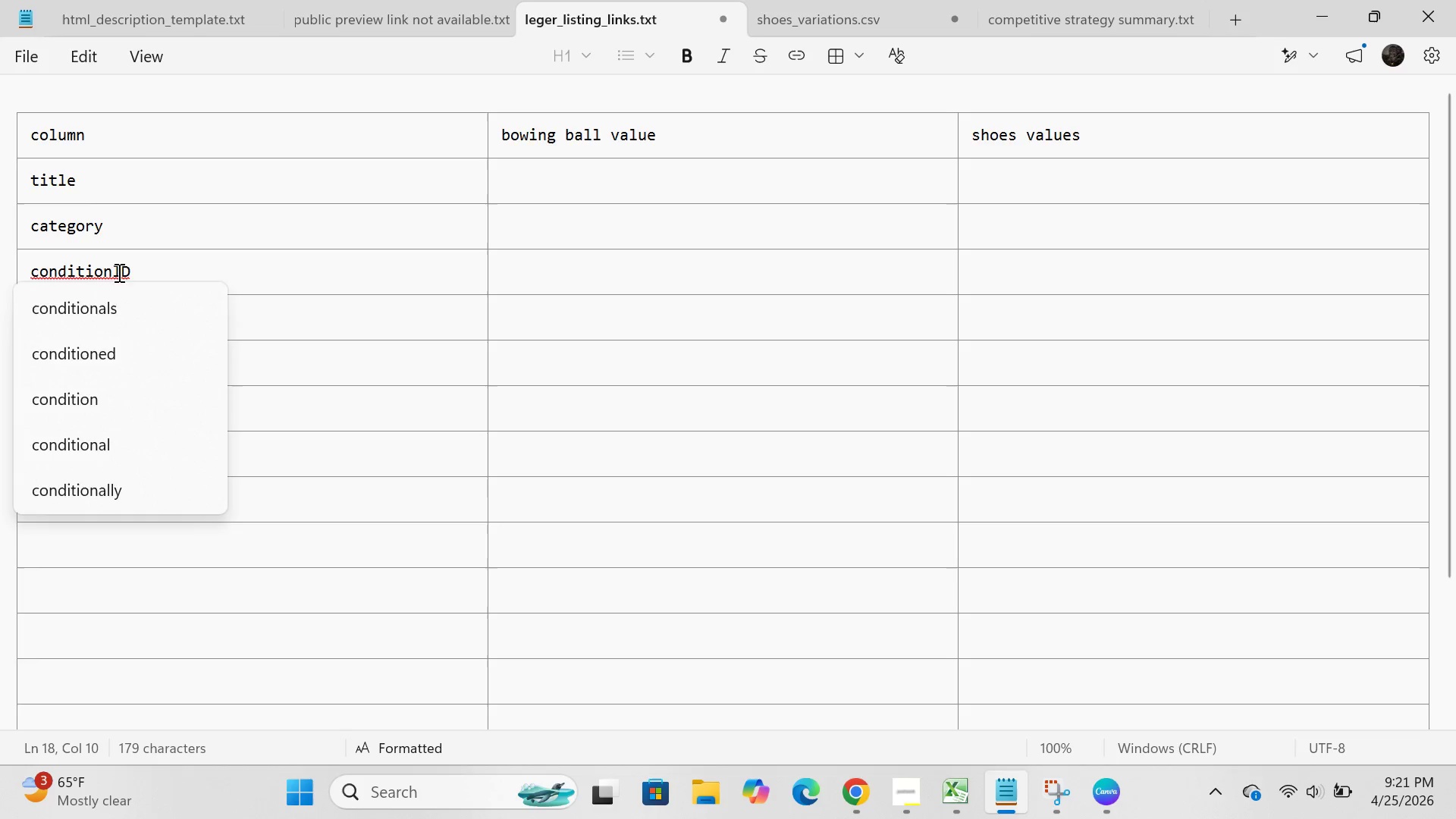 
key(Space)
 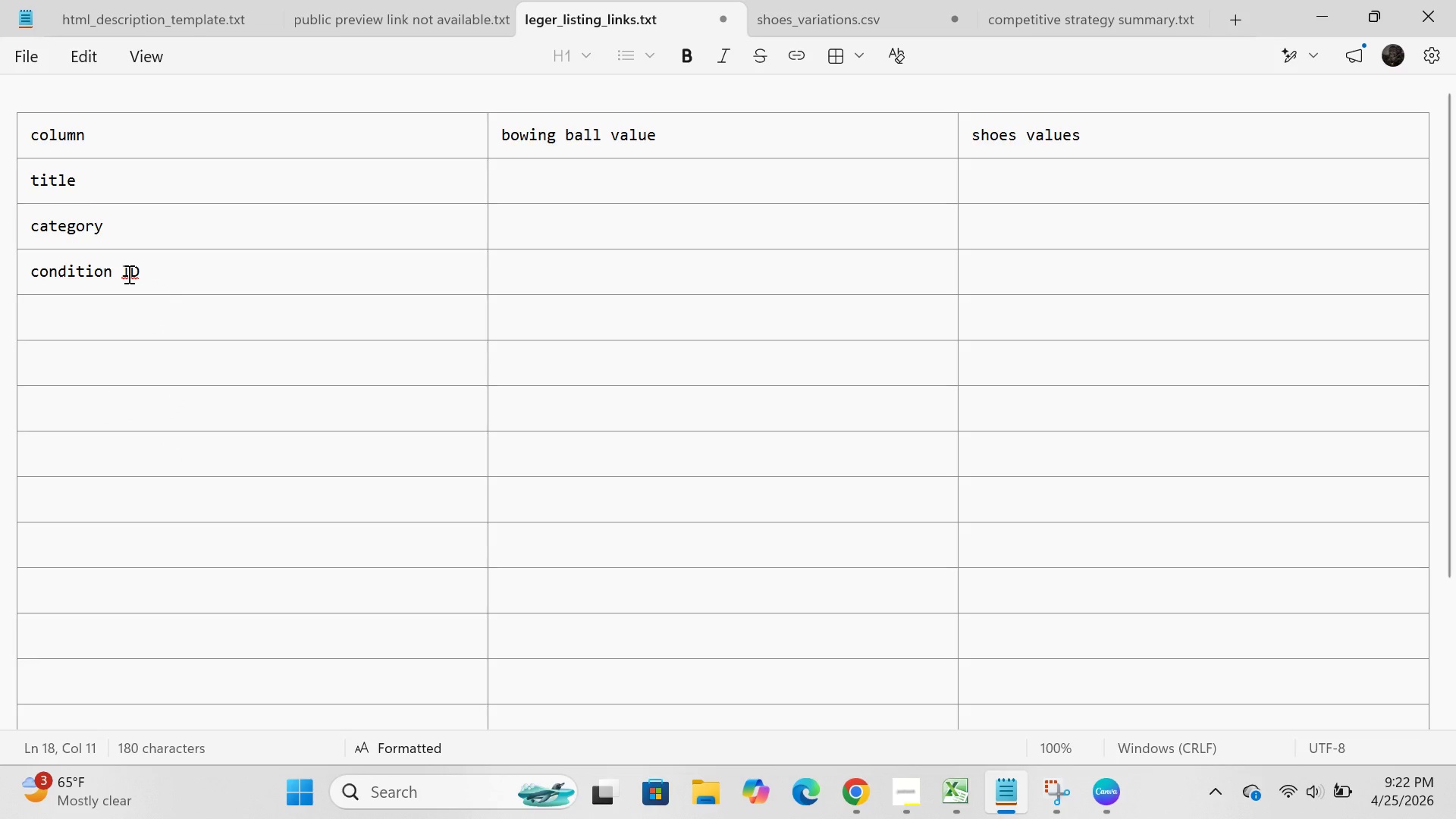 
left_click([127, 274])
 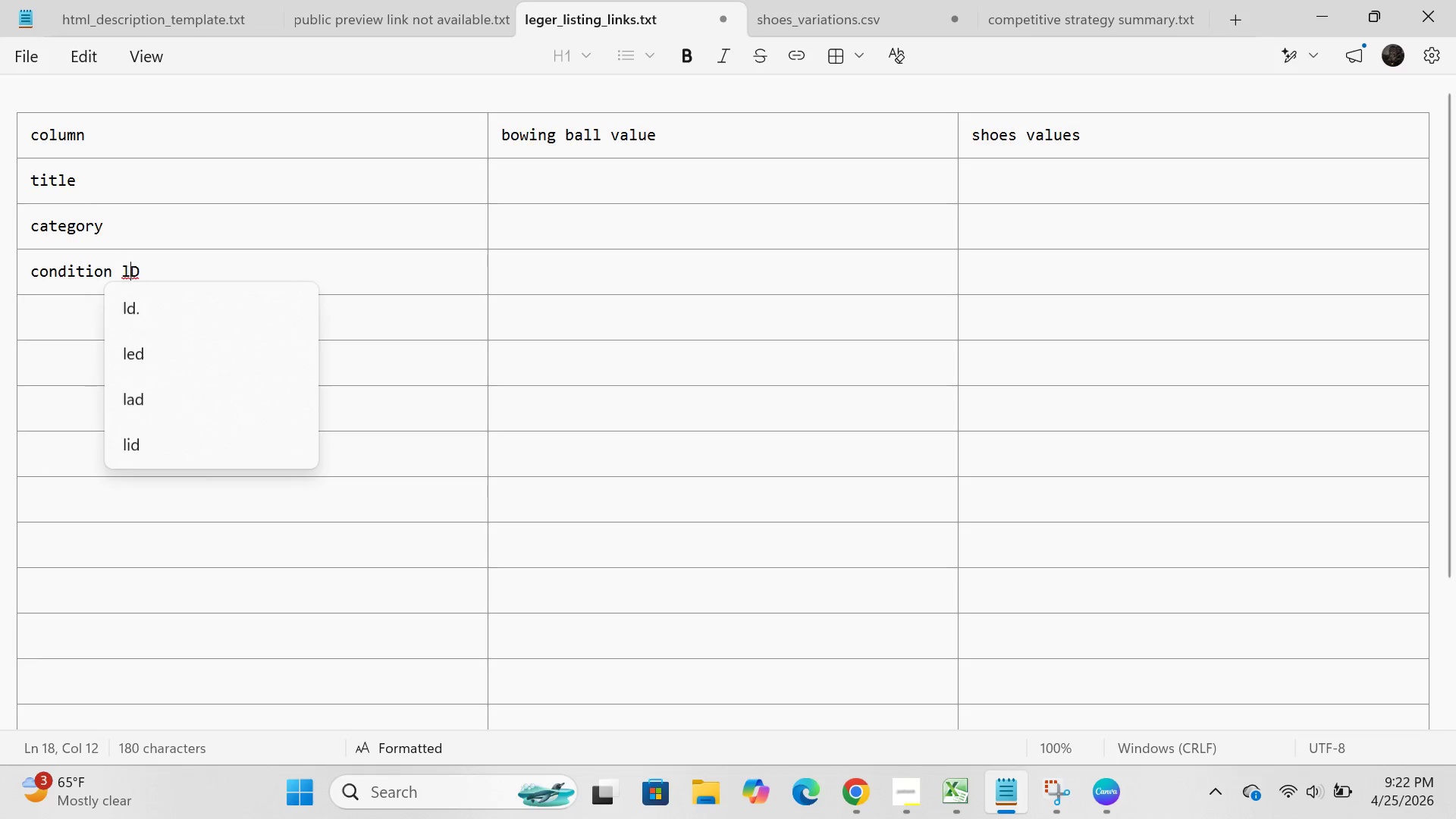 
key(Backspace)
 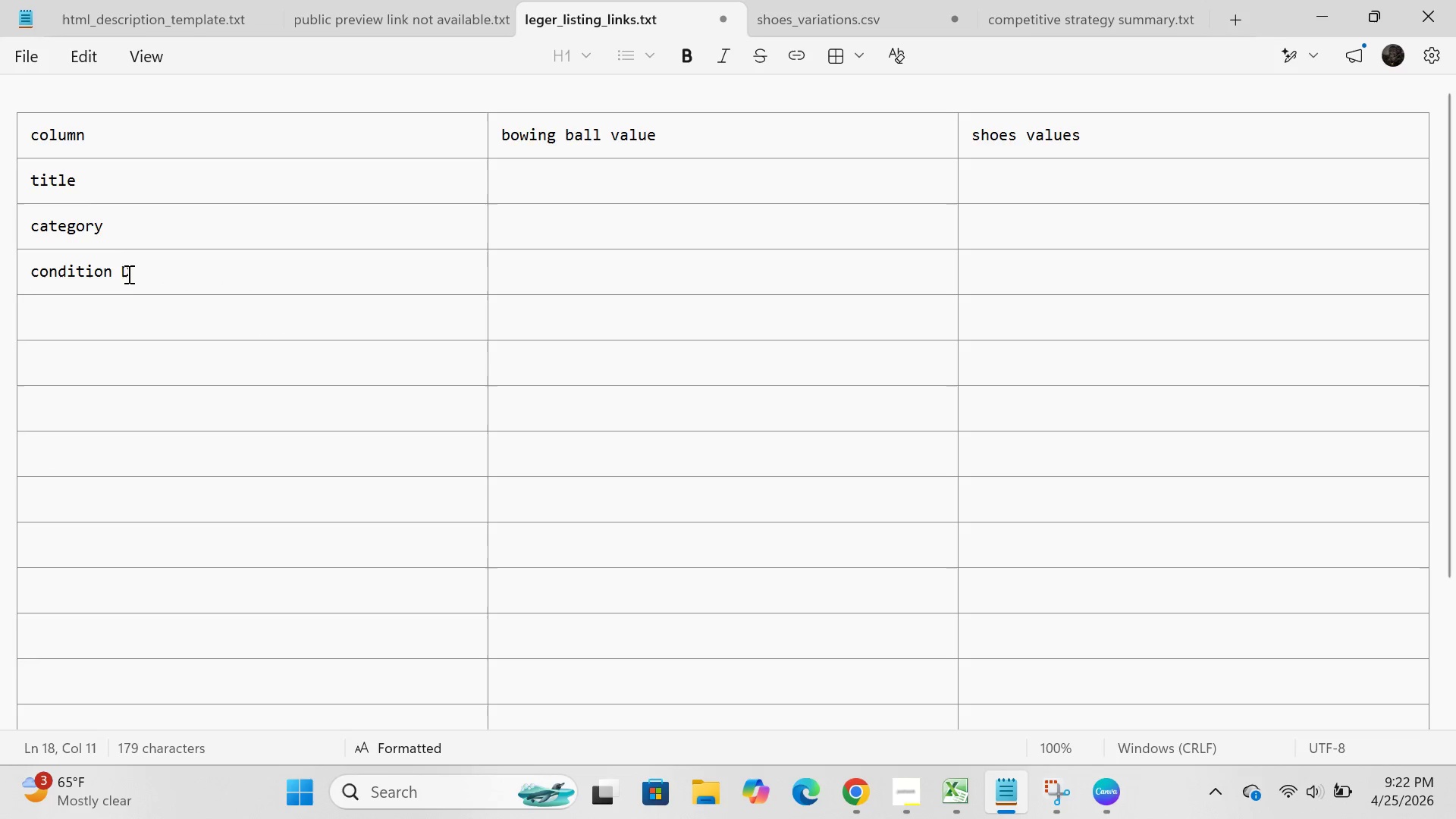 
key(I)
 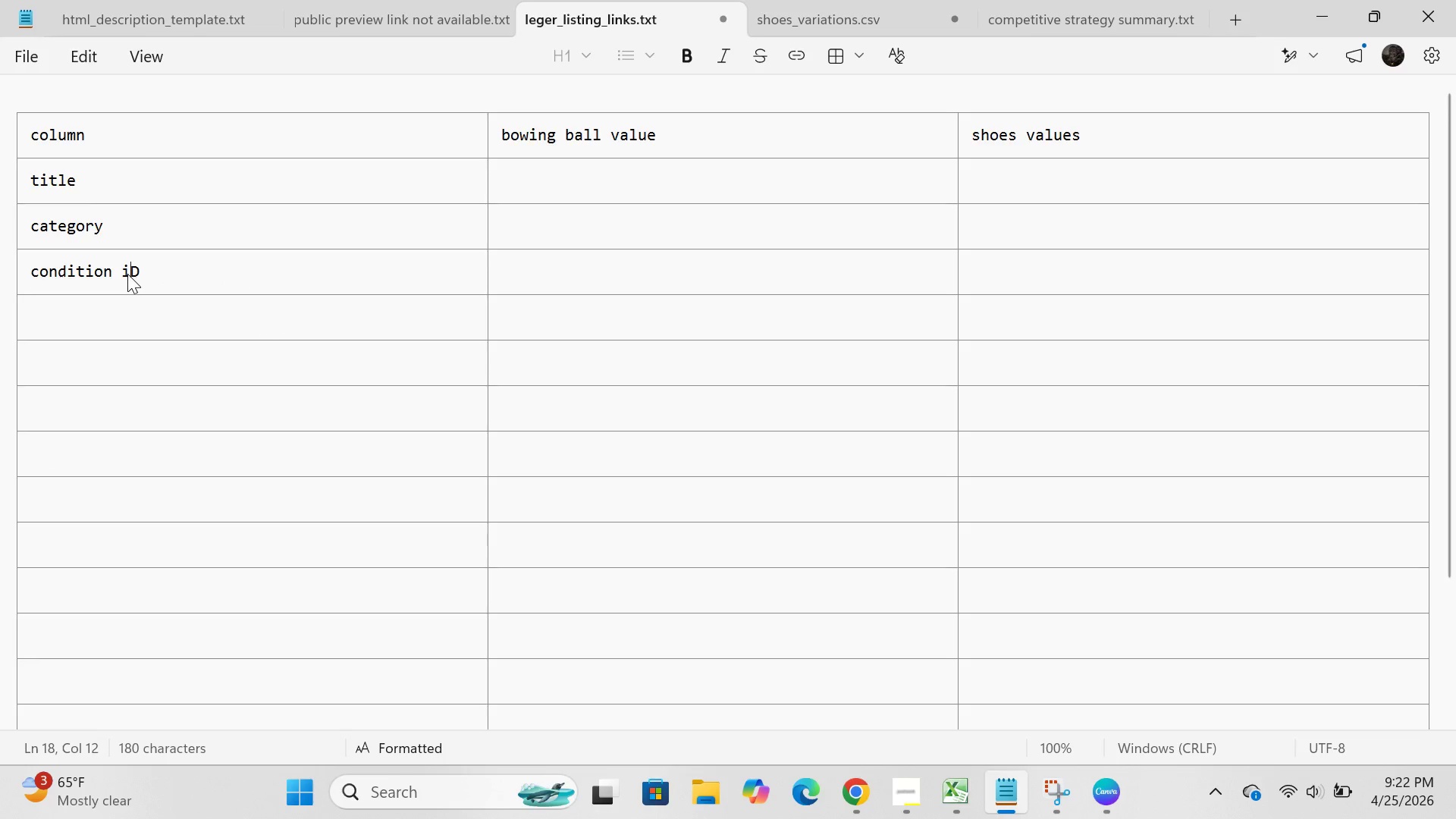 
key(Backspace)
 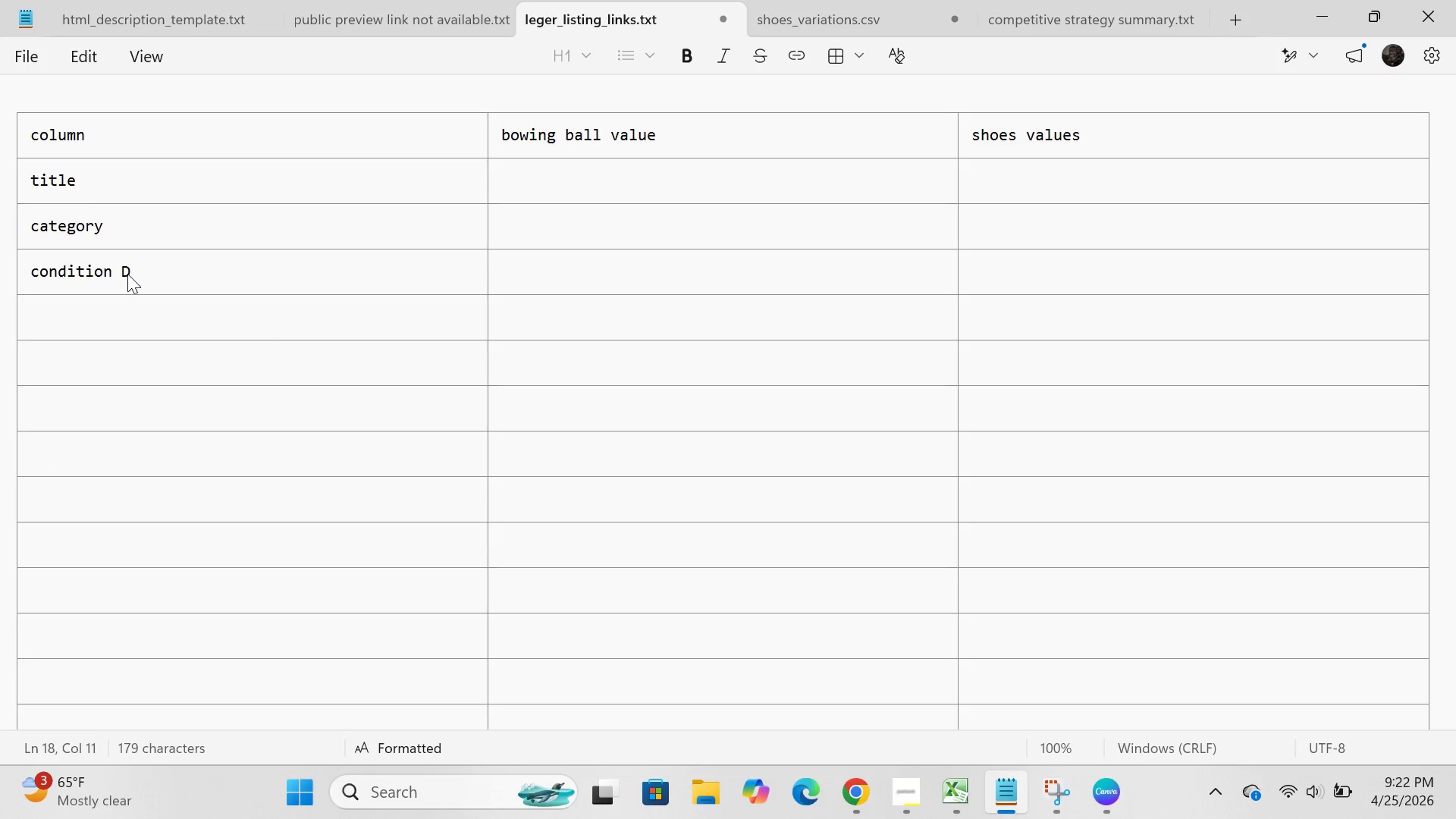 
key(CapsLock)
 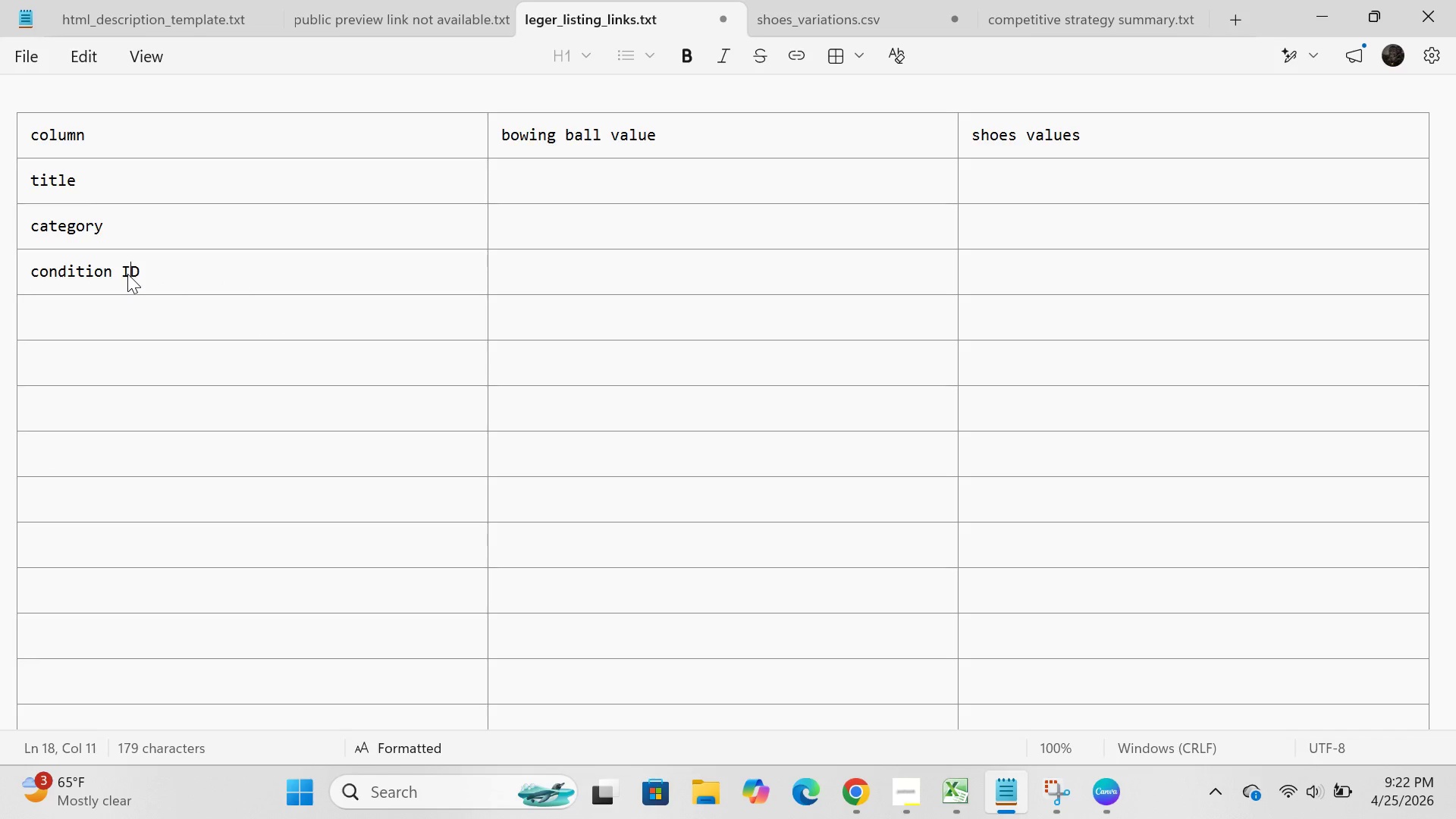 
key(I)
 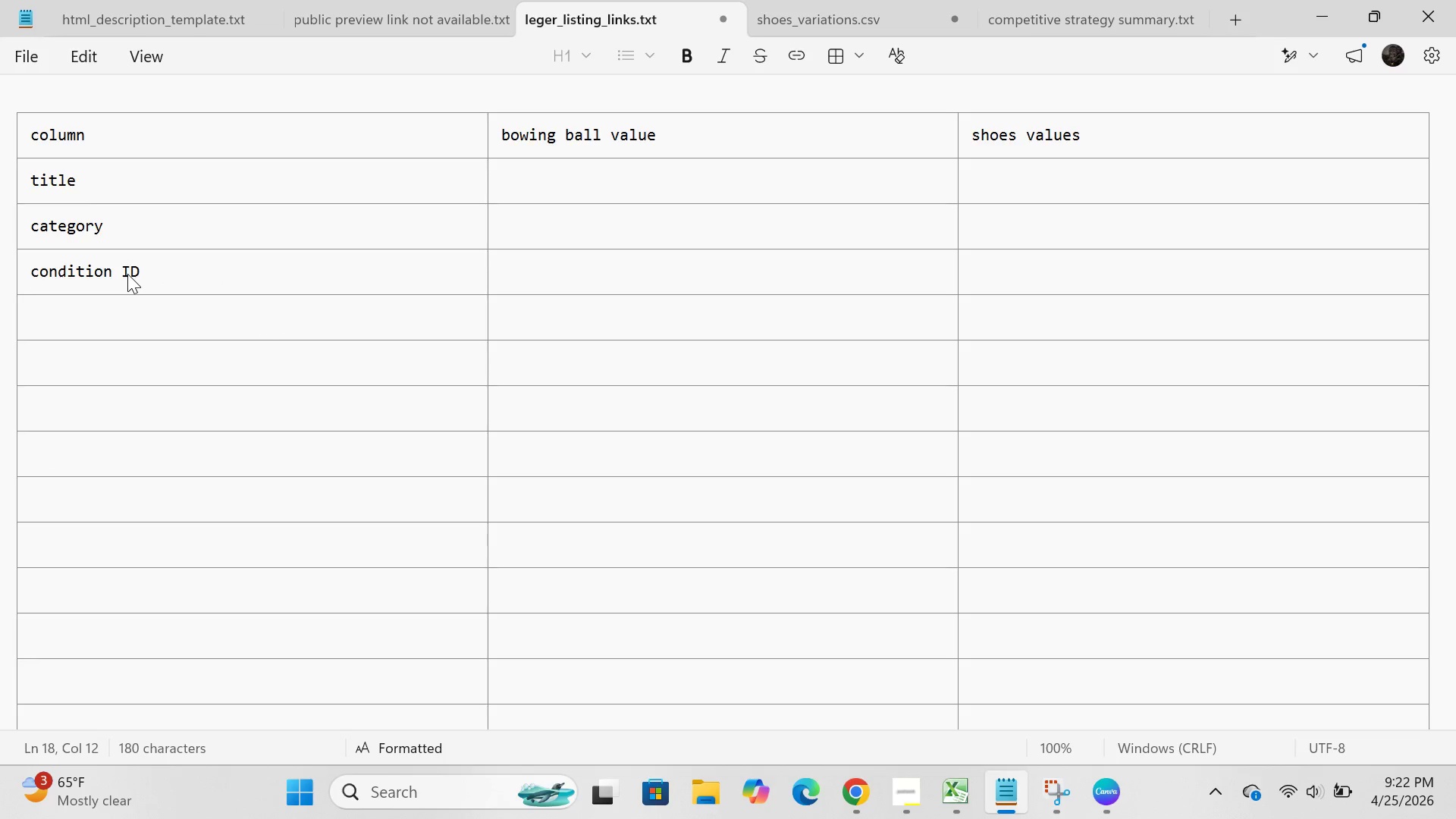 
key(CapsLock)
 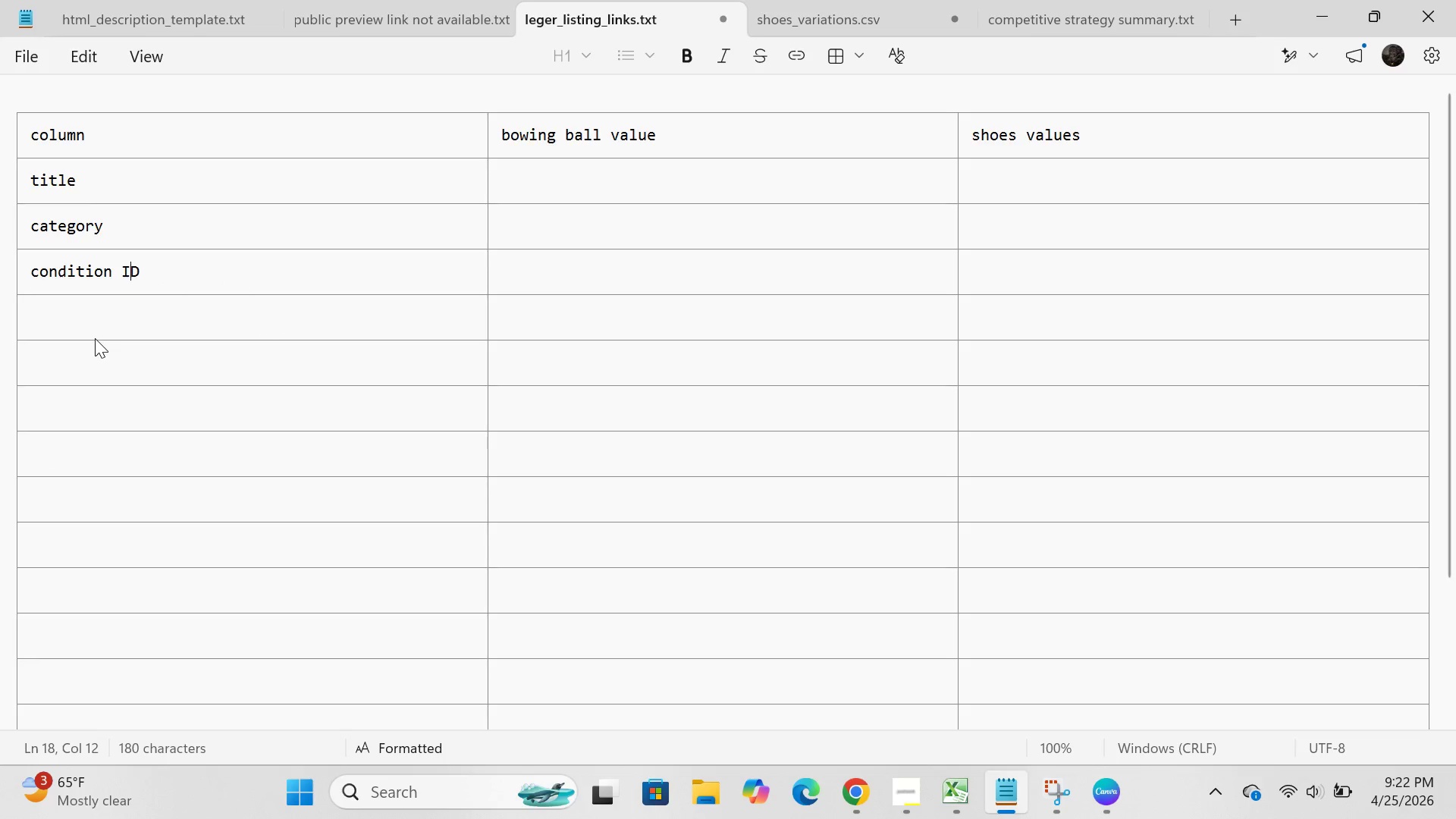 
left_click([95, 338])
 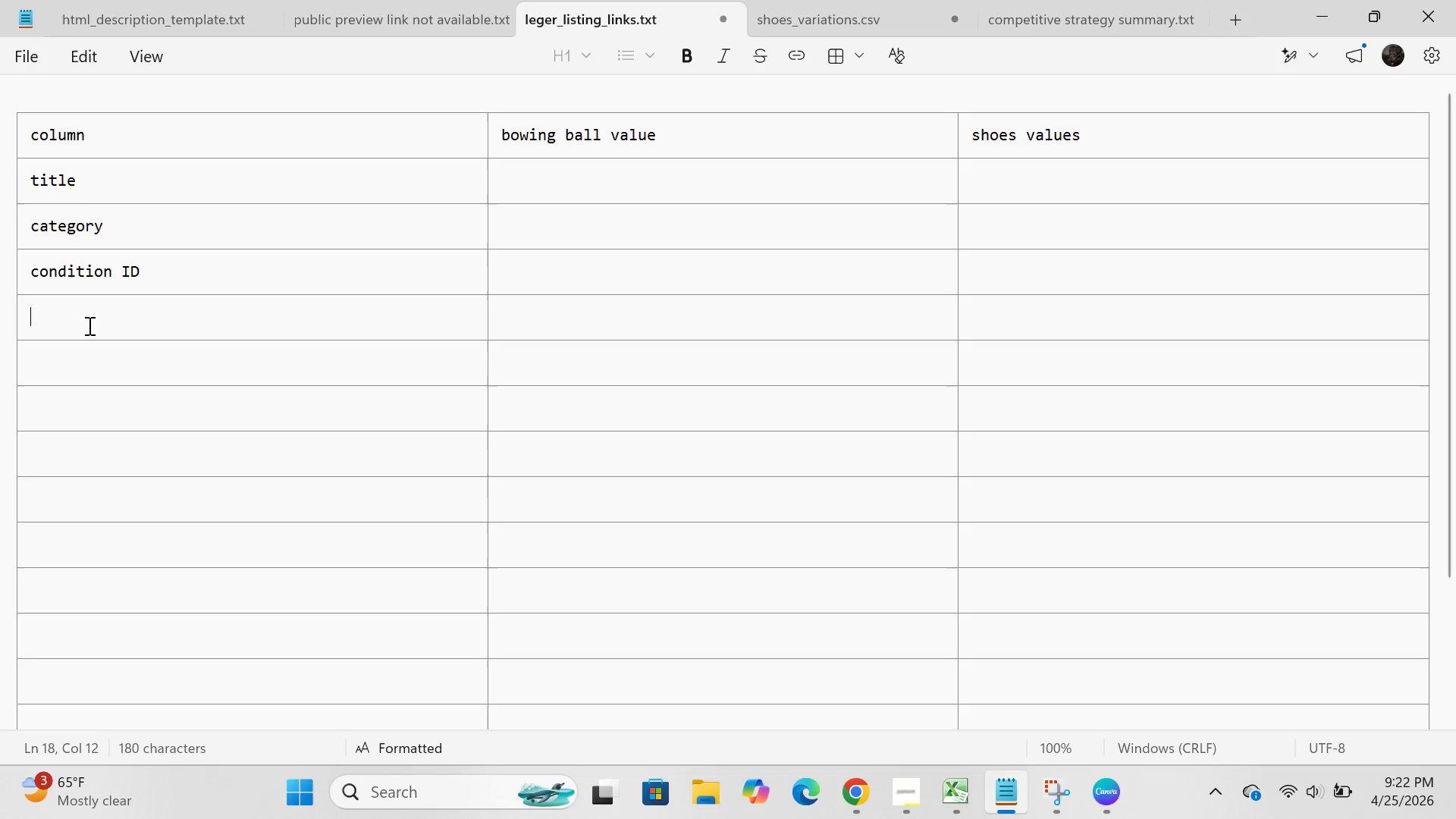 
left_click([88, 325])
 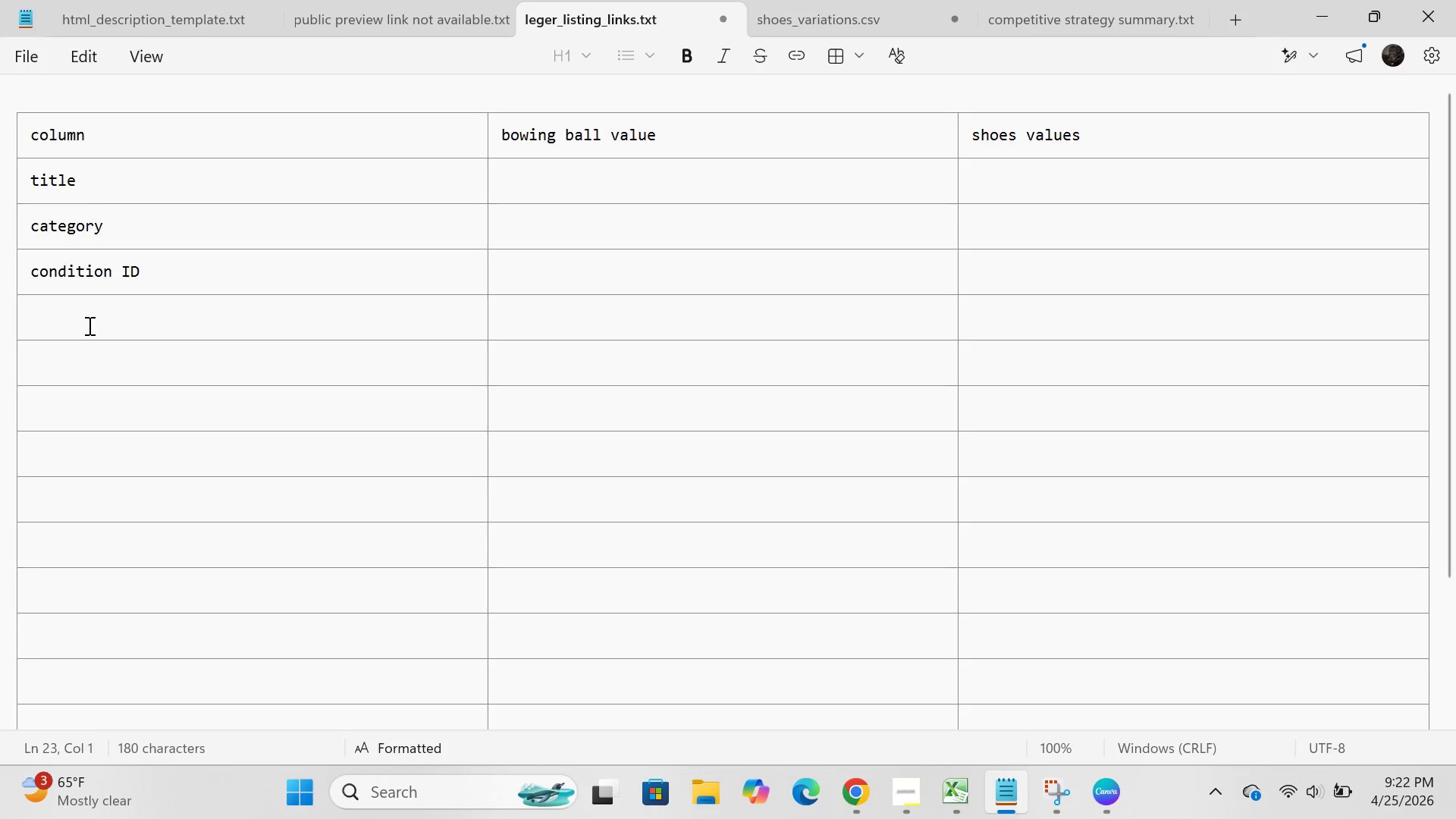 
type(price)
 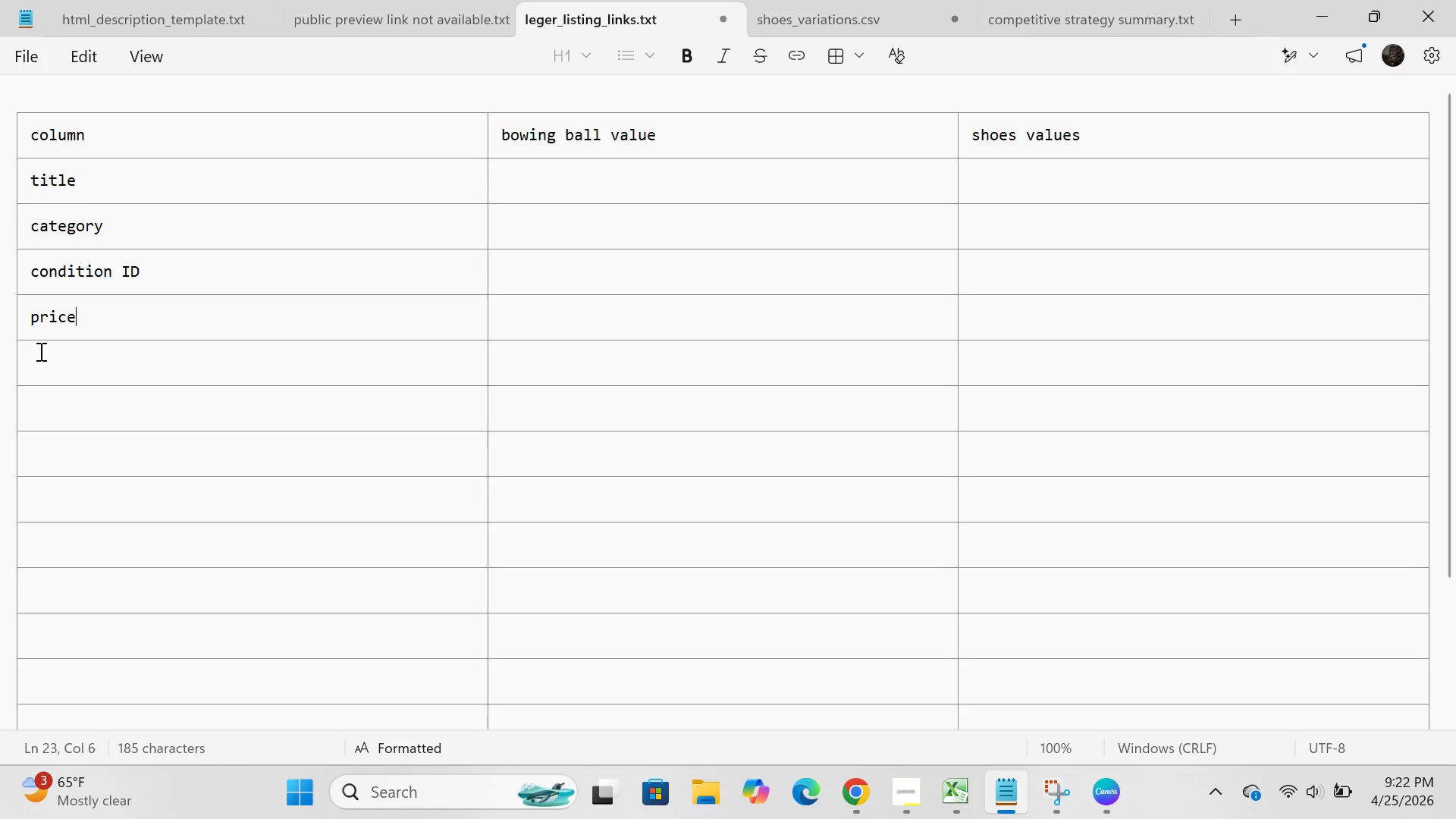 
left_click([39, 351])
 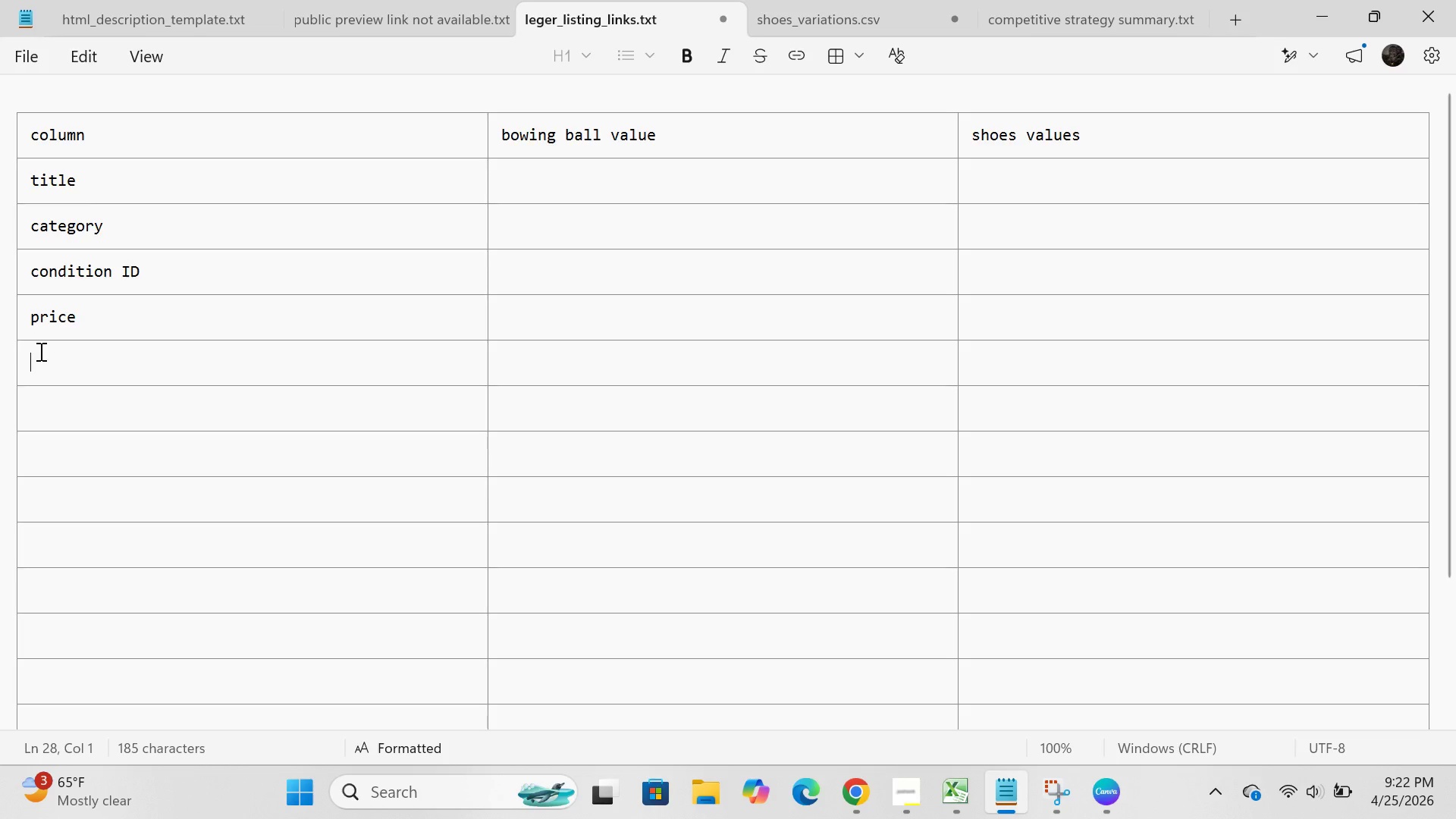 
type(brand)
 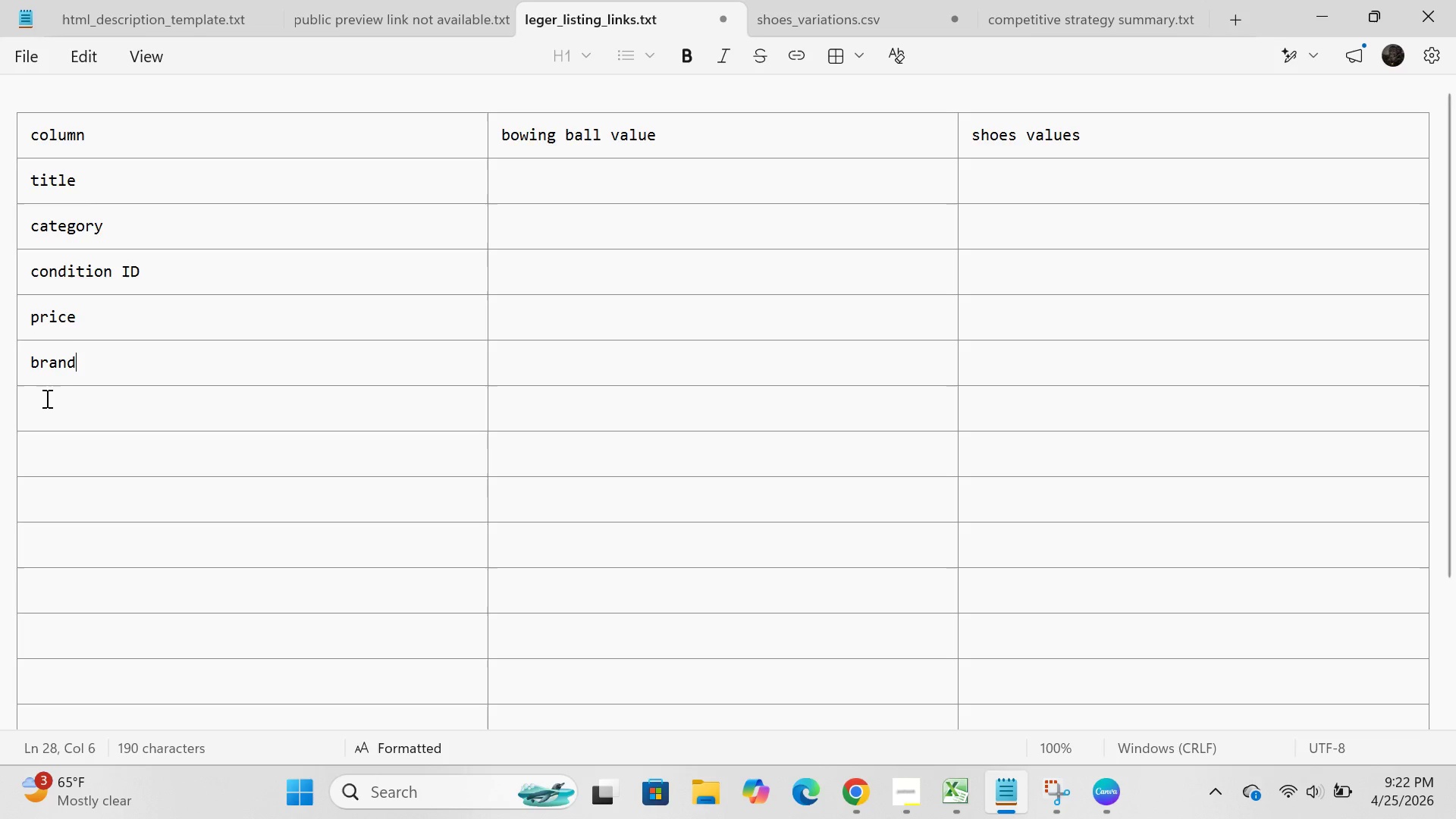 
left_click([46, 398])
 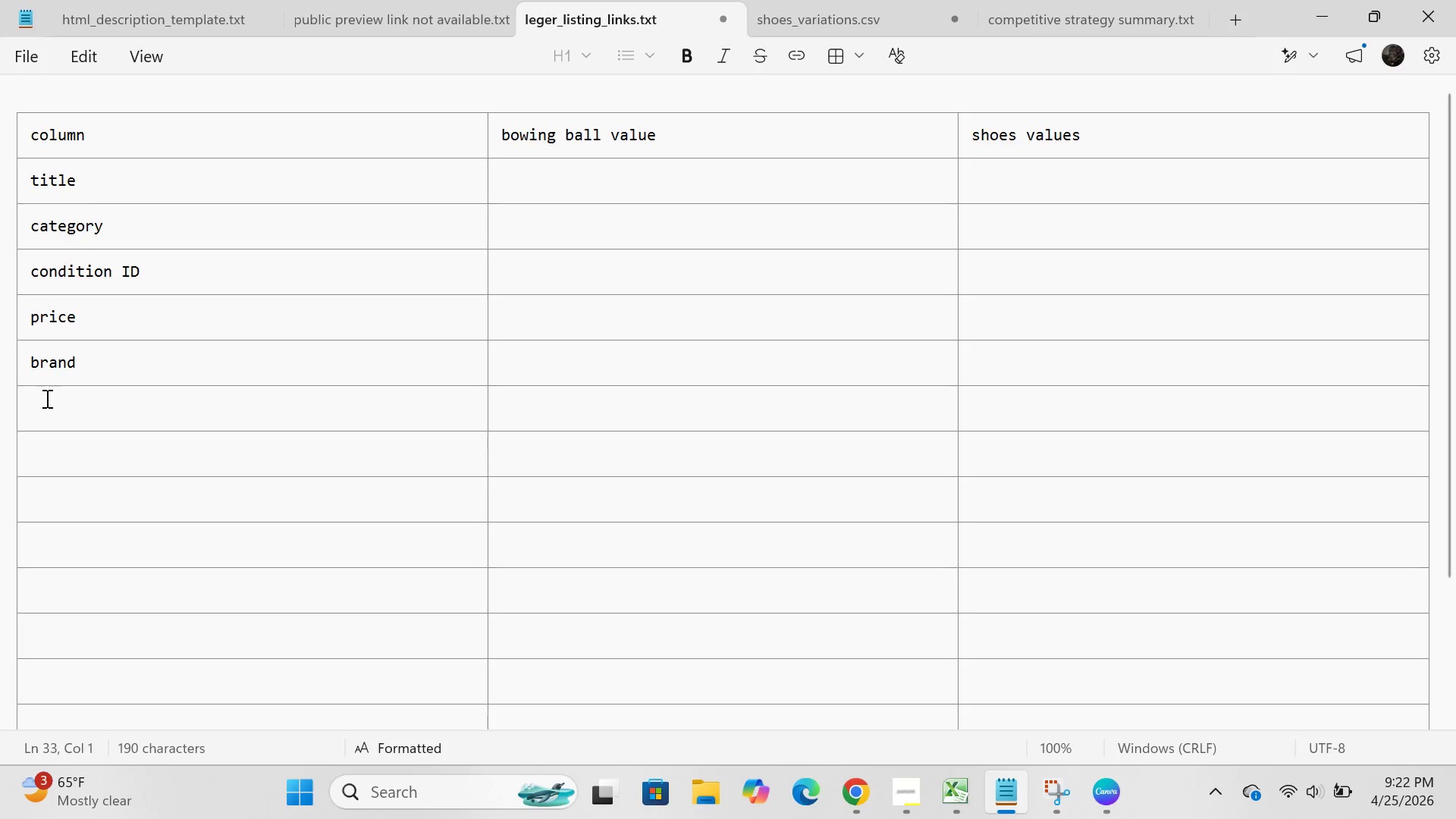 
type(six)
key(Backspace)
type(ze)
 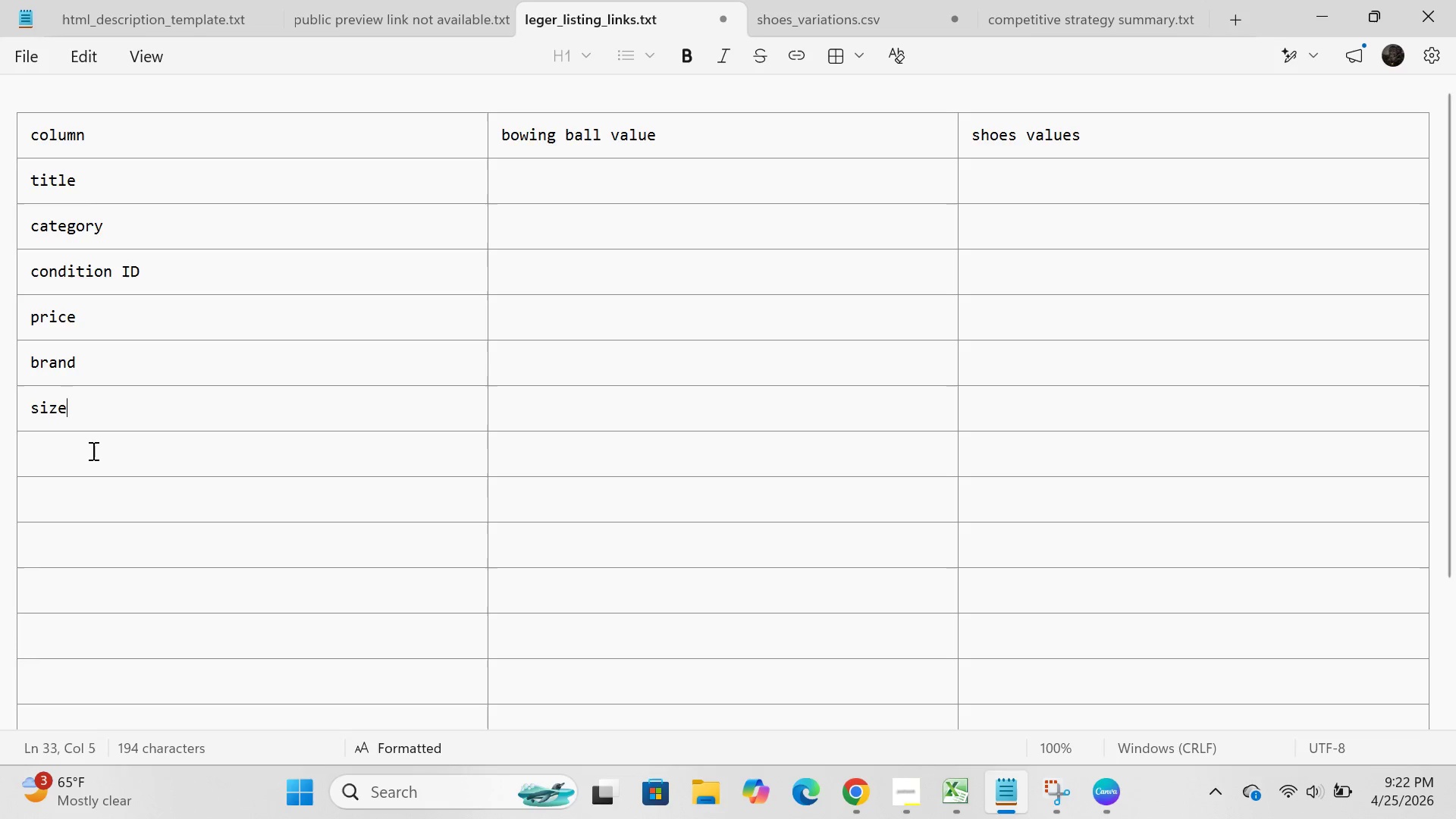 
left_click([92, 450])
 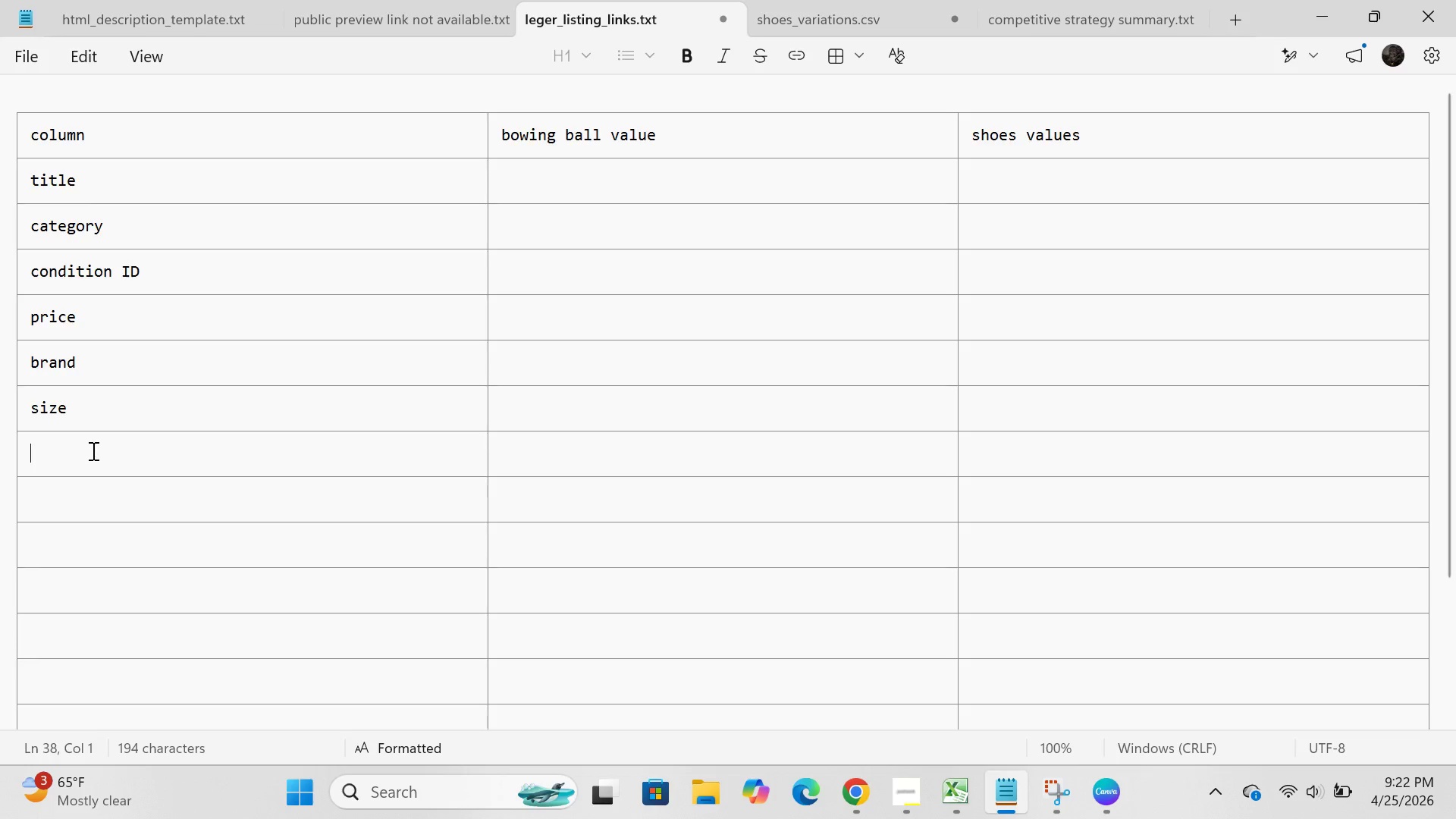 
type(quantity)
 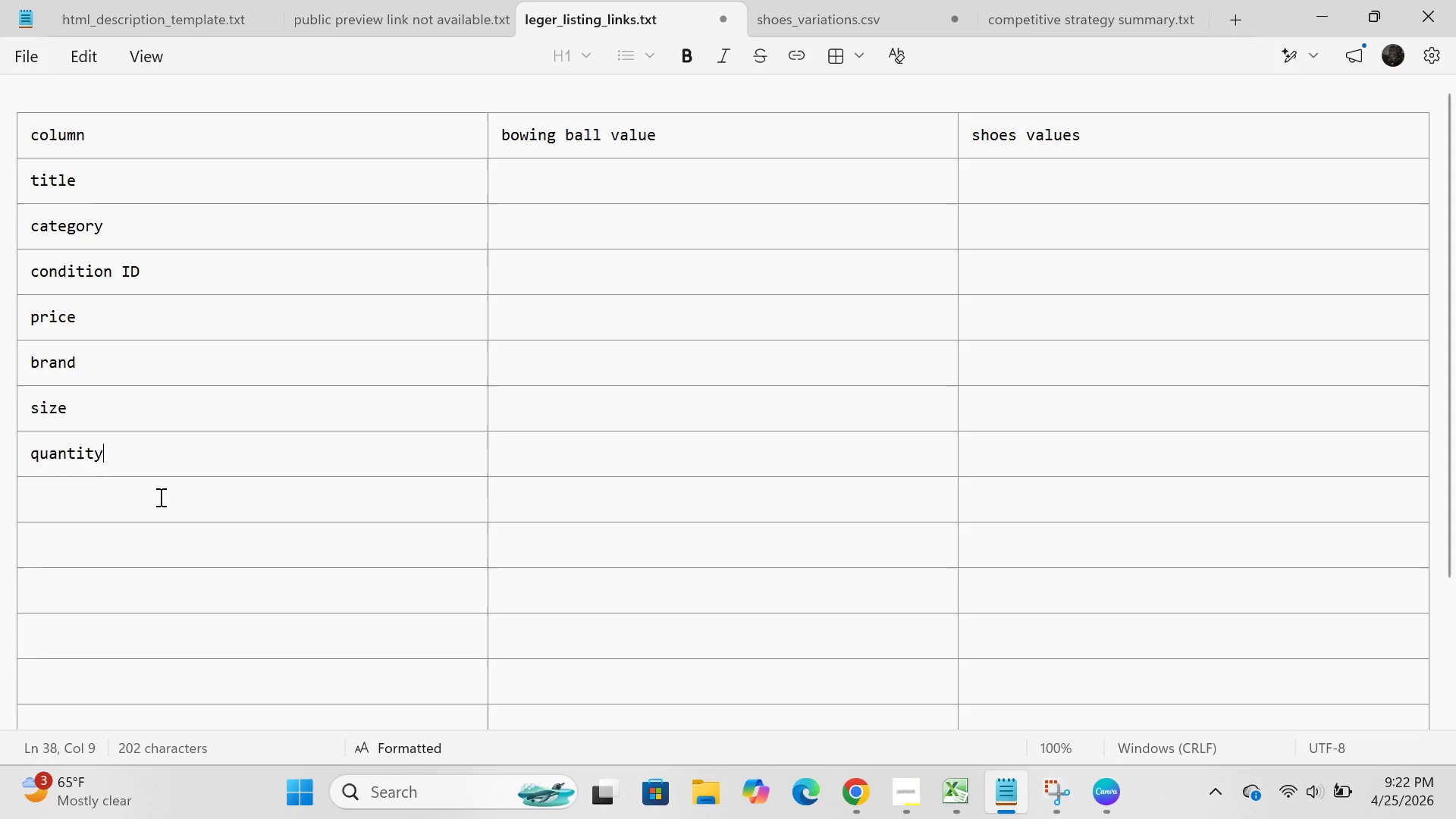 
left_click([159, 497])
 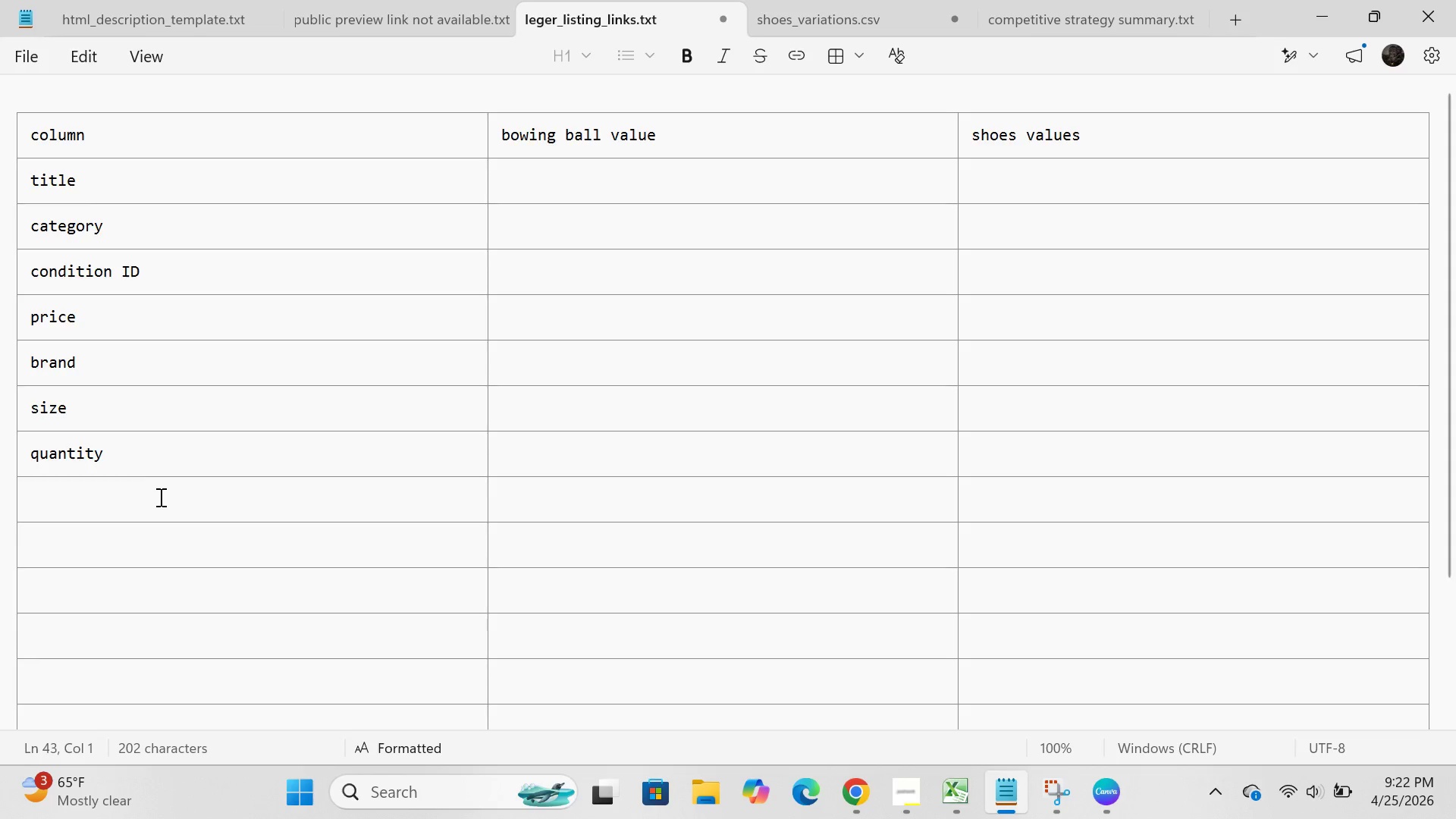 
type(shipping service)
 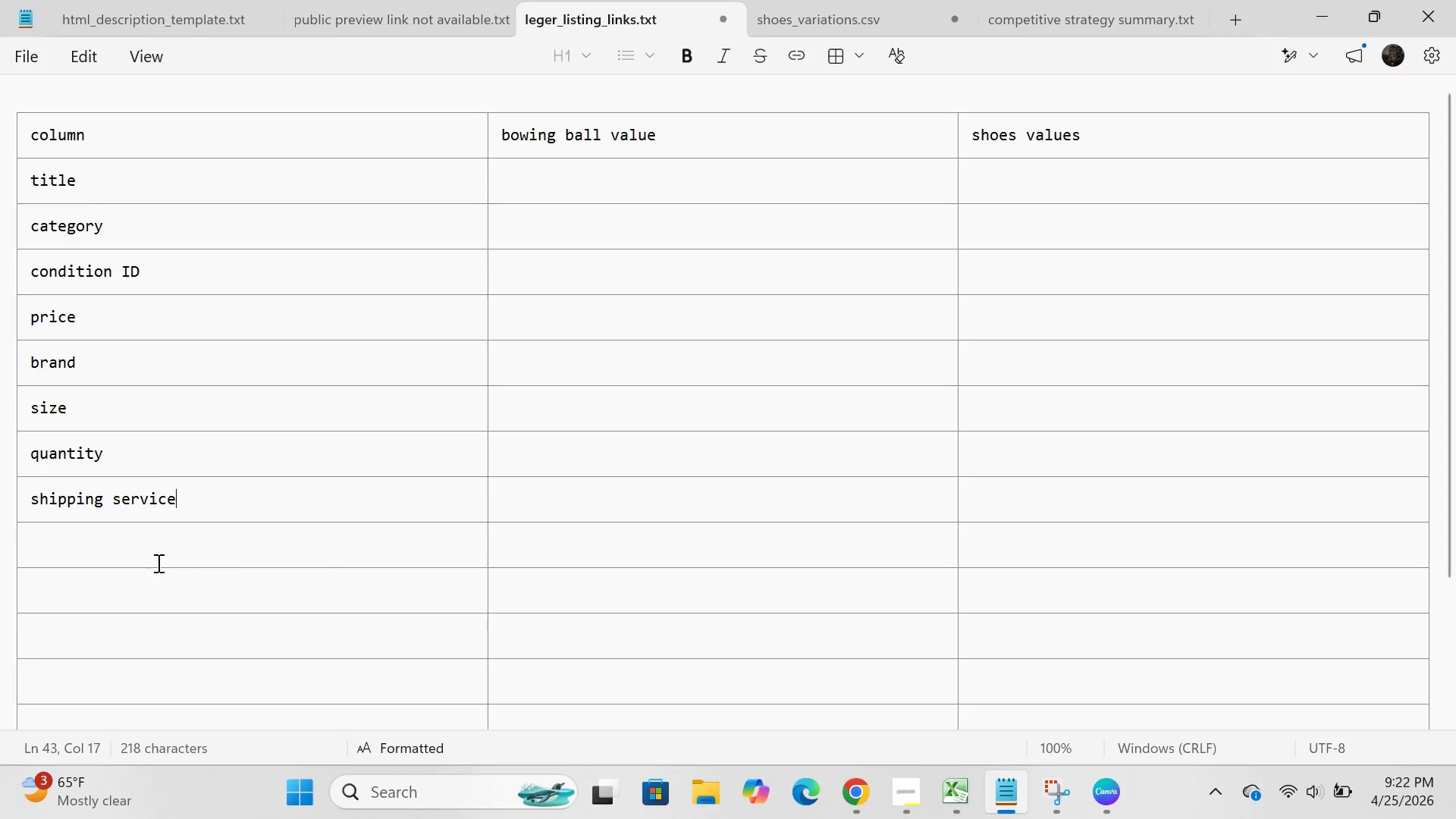 
left_click([157, 563])
 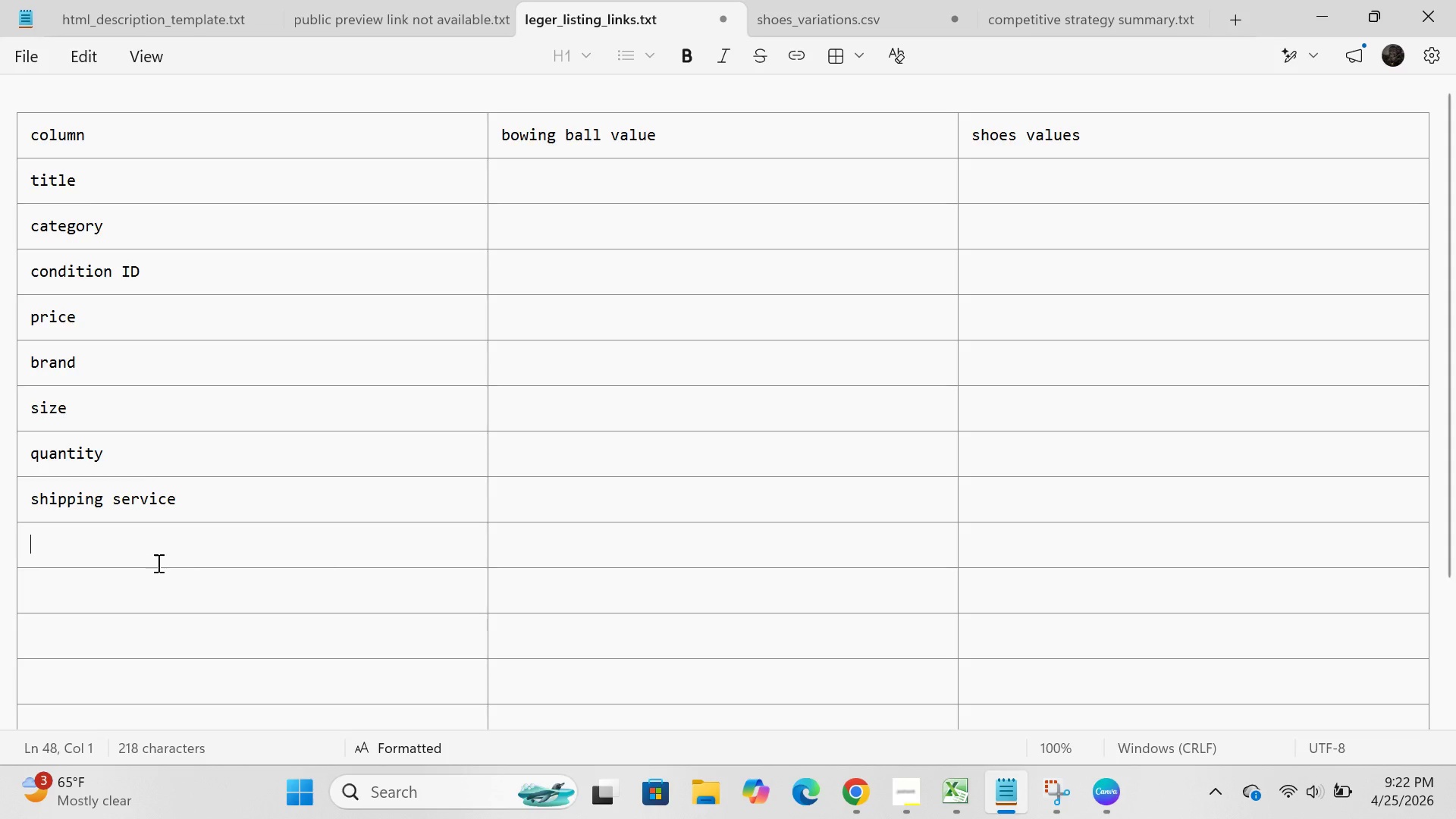 
type(shipping coast)
 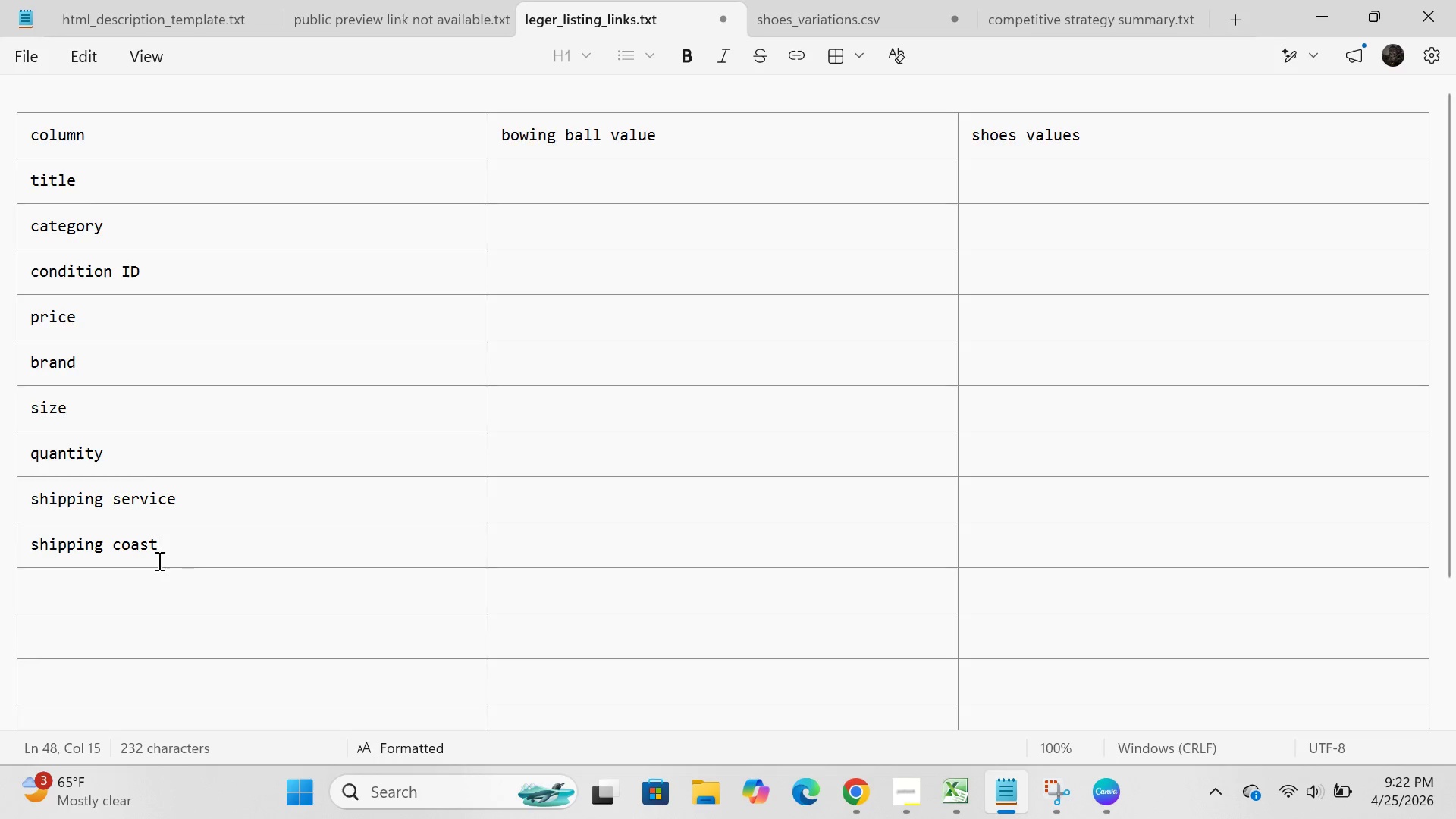 
left_click([143, 553])
 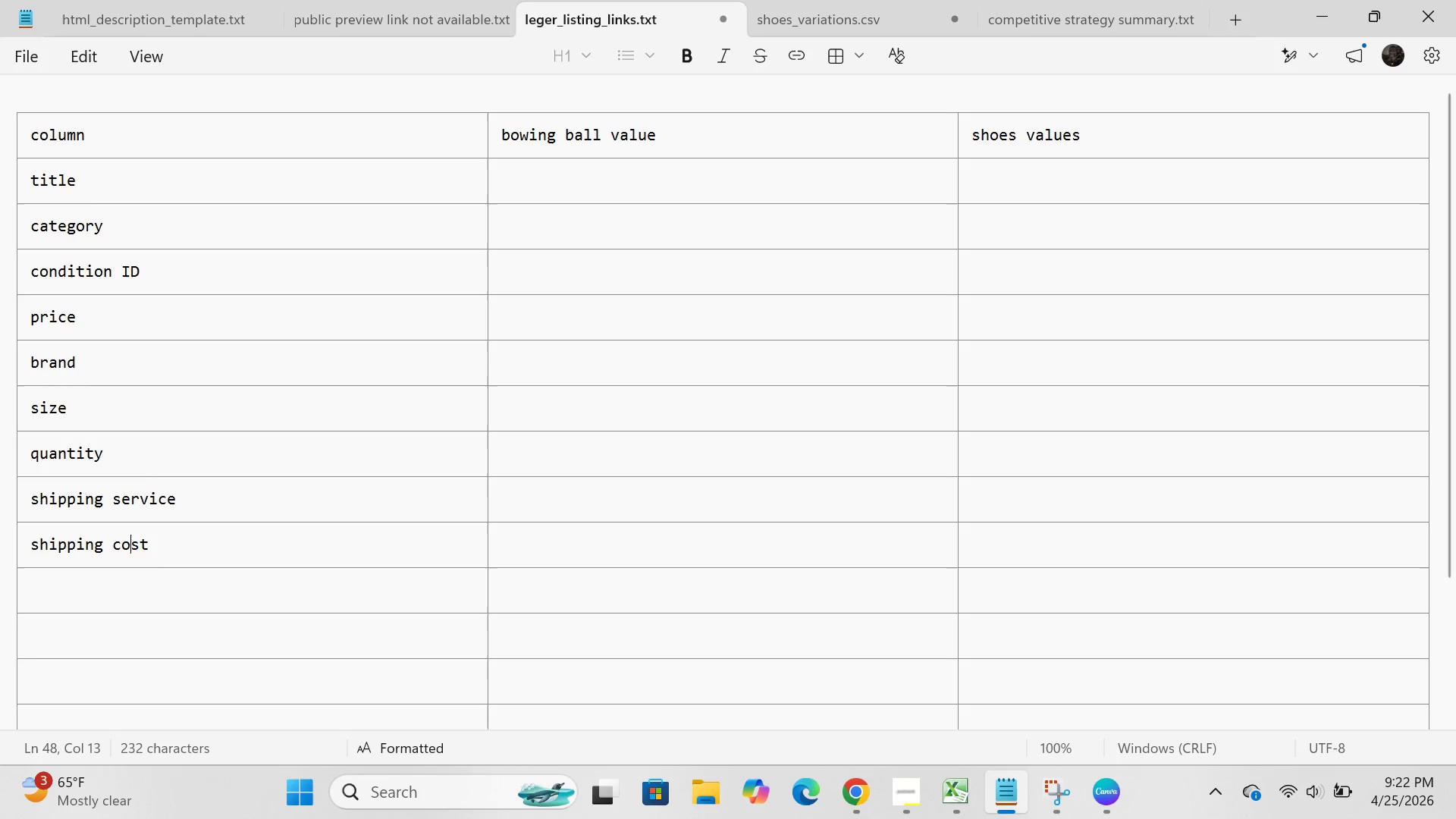 
key(Backspace)
 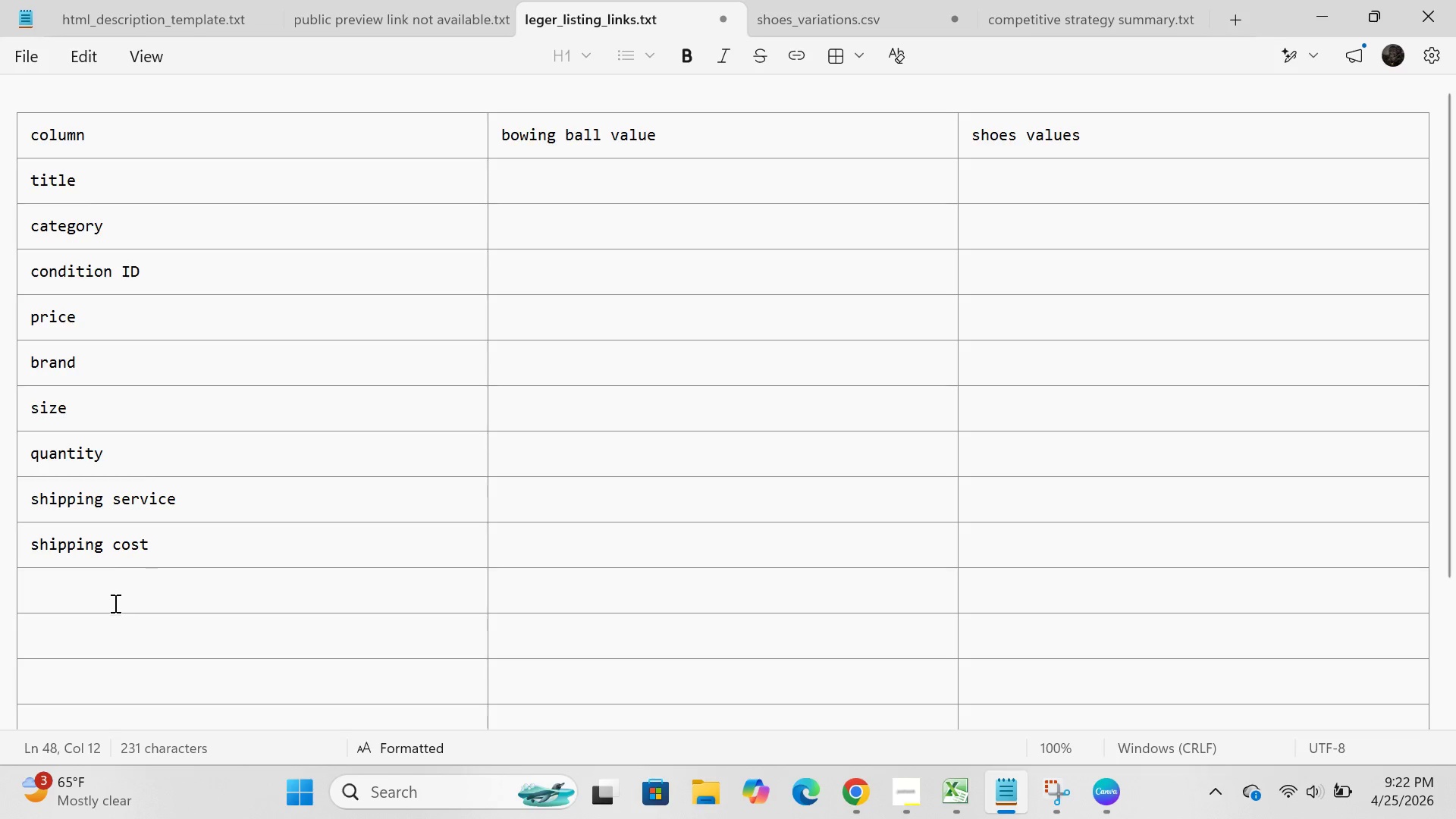 
left_click([114, 603])
 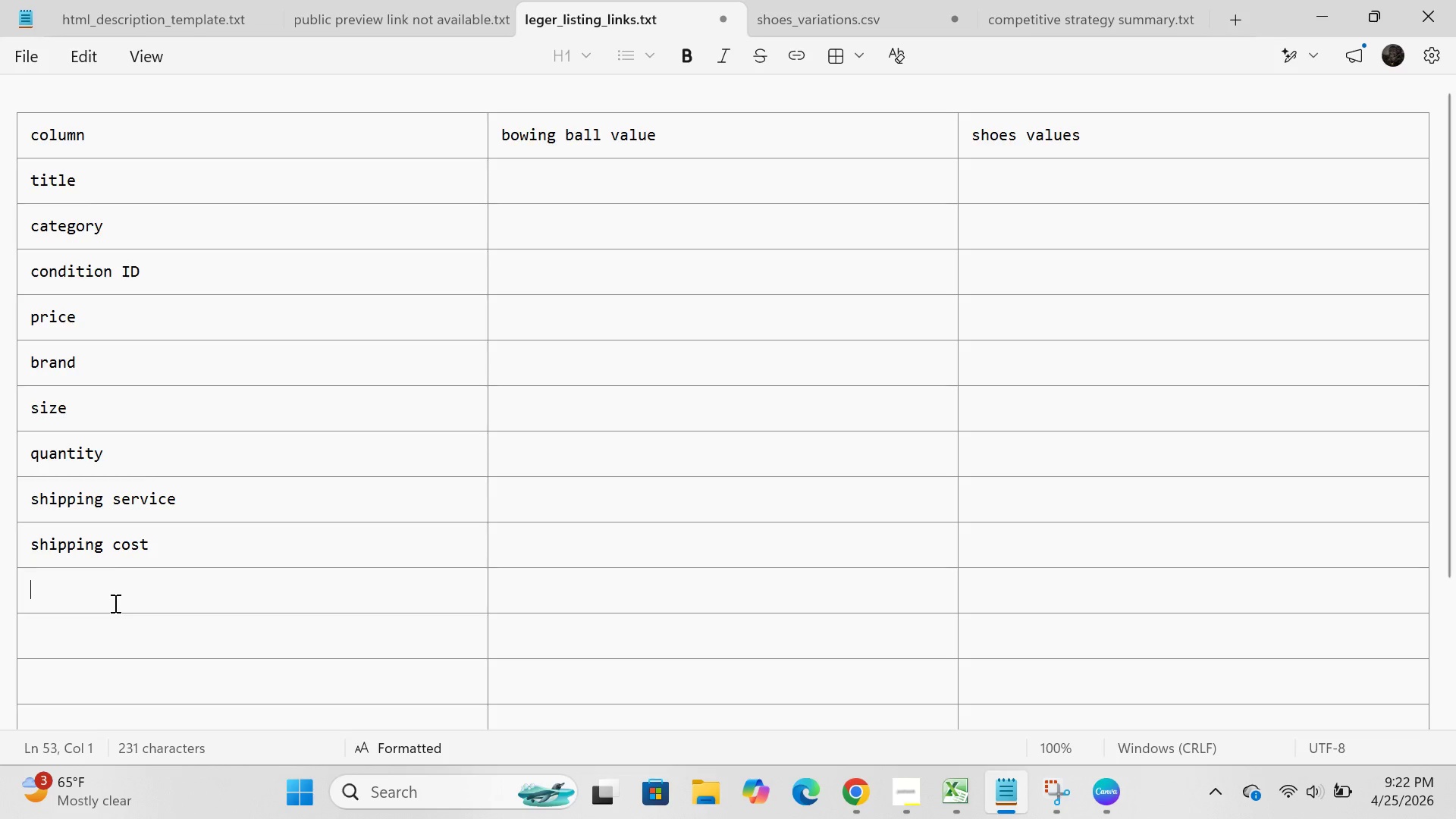 
type(weight)
 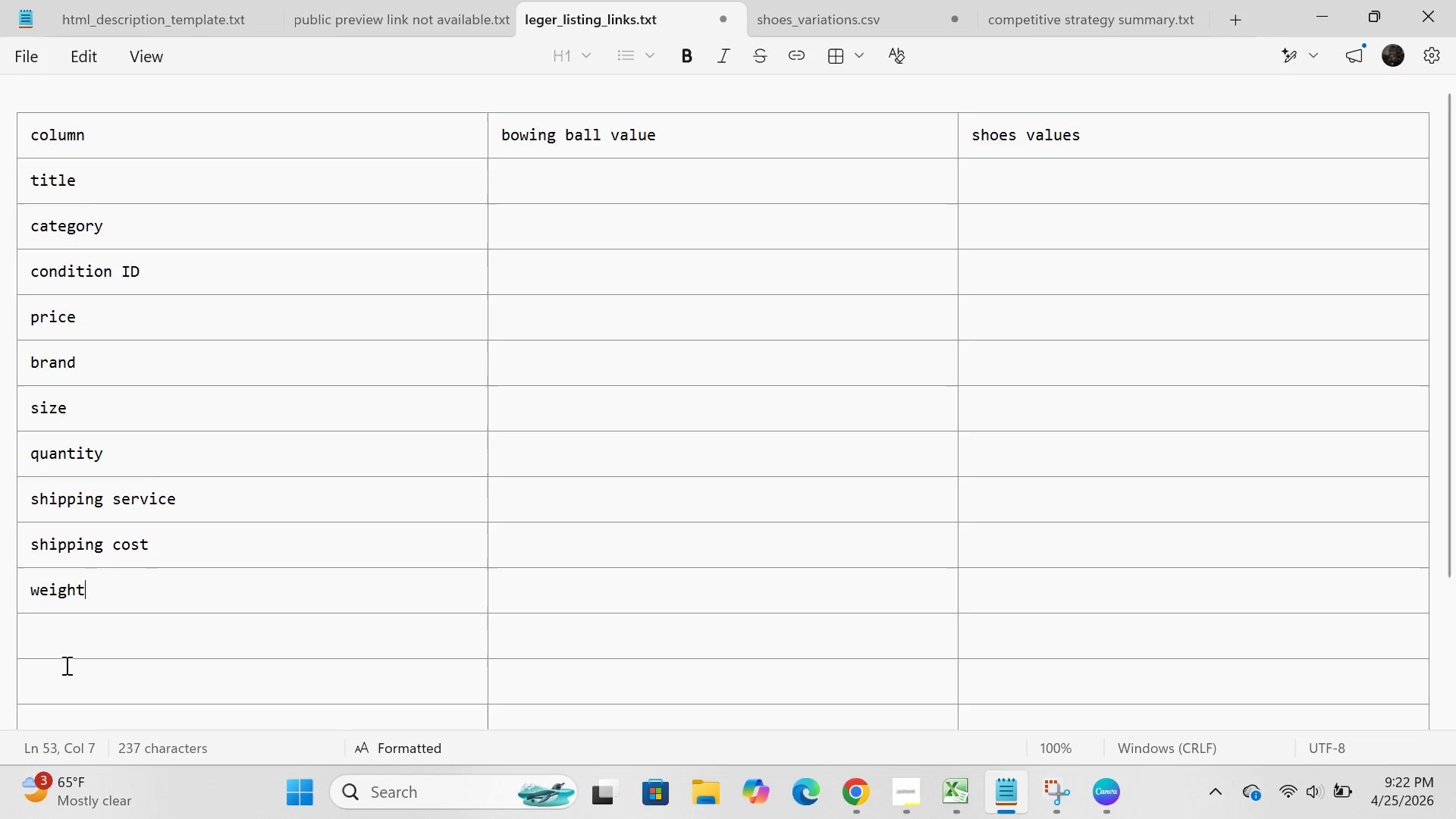 
left_click([65, 665])
 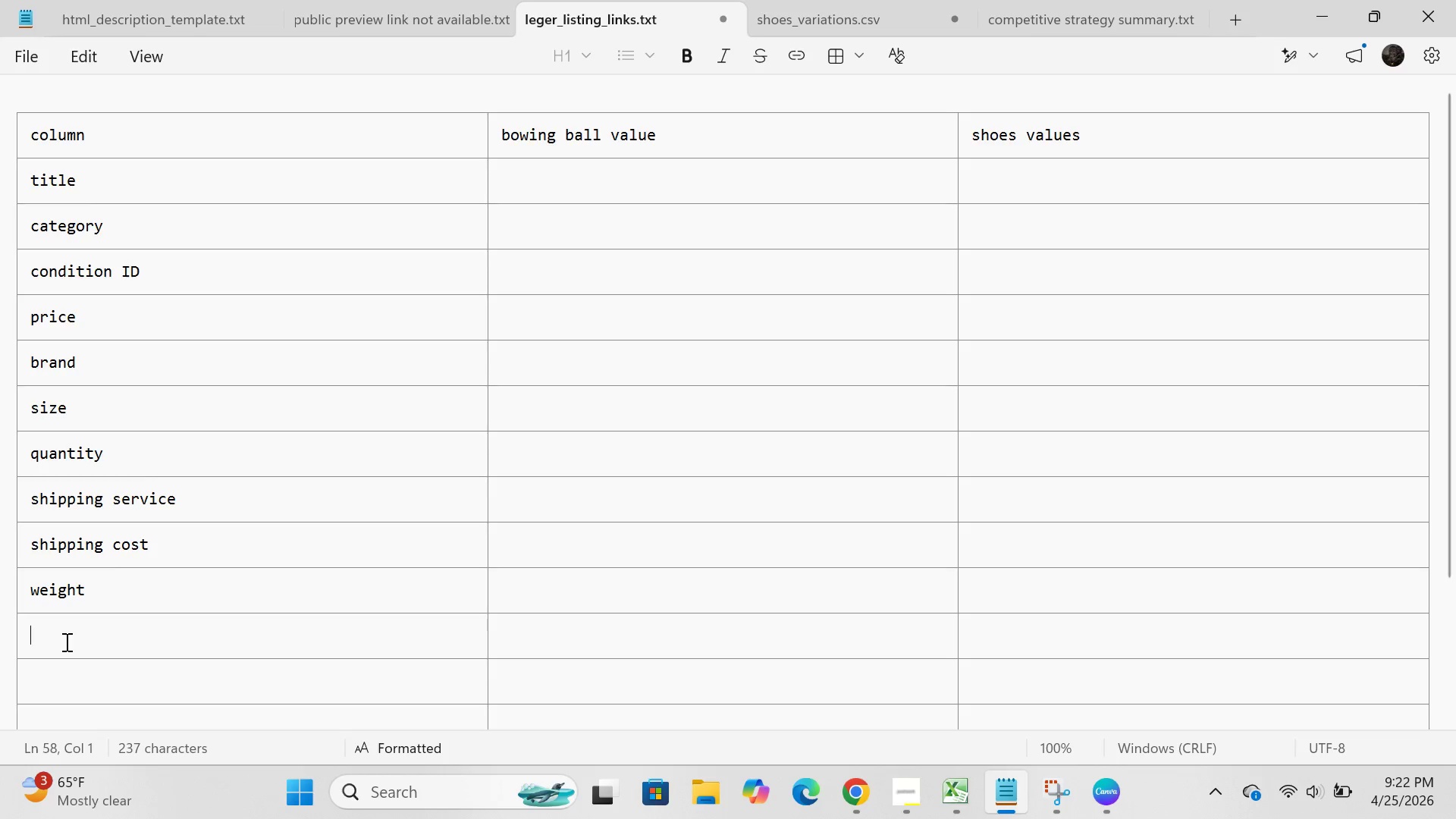 
left_click([65, 642])
 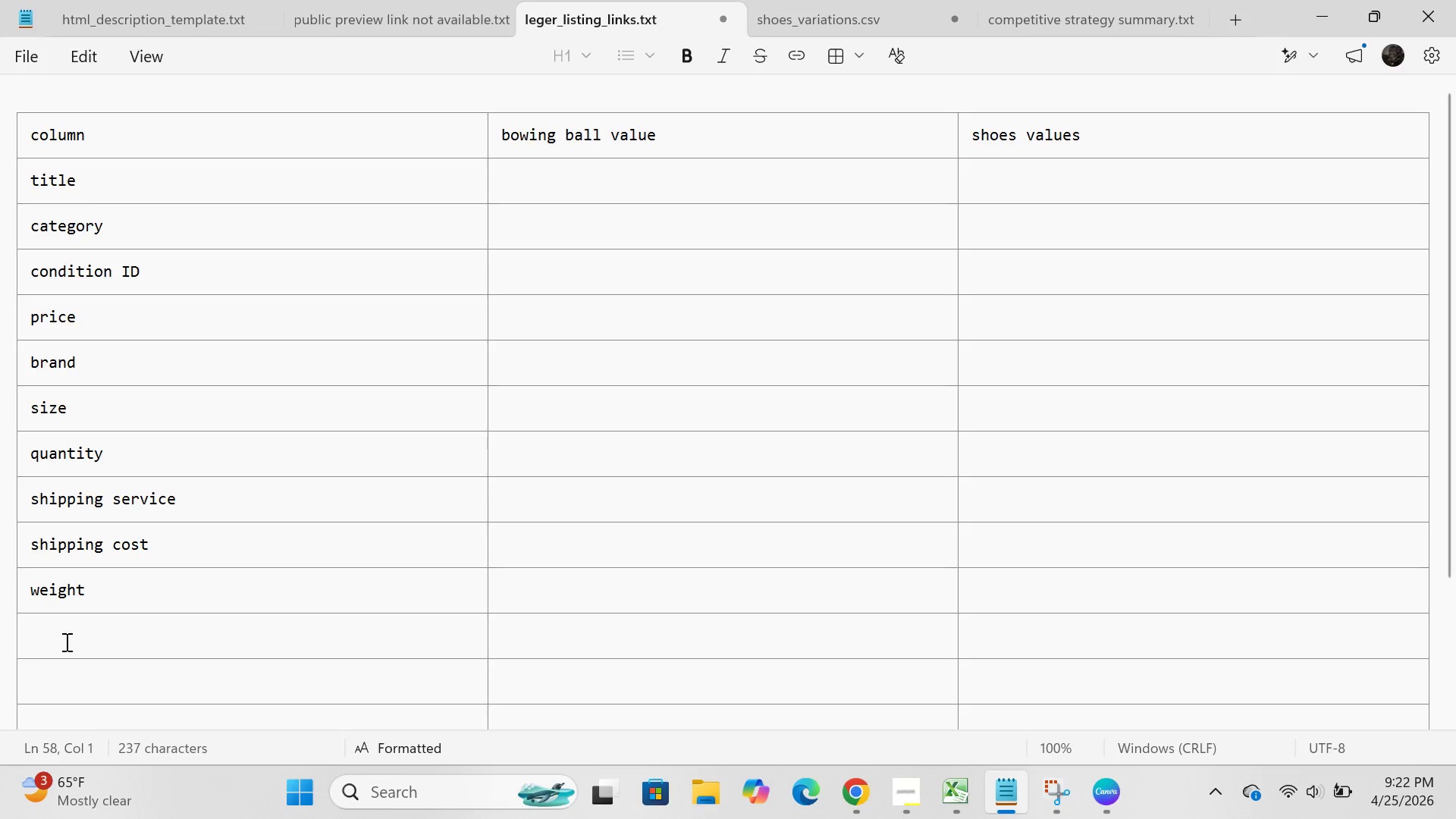 
type(weight unit)
 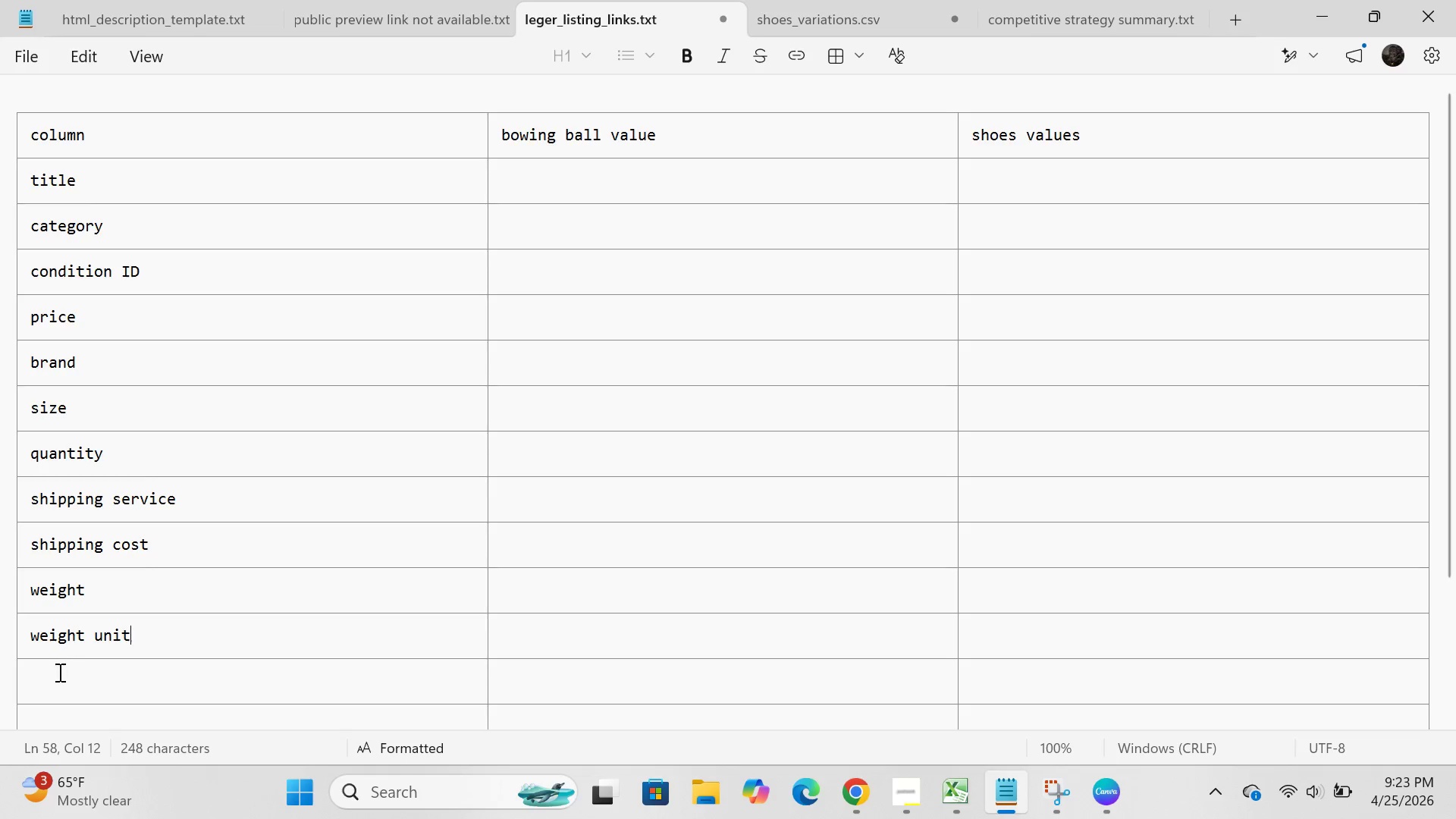 
scroll: coordinate [58, 672], scroll_direction: down, amount: 3.0
 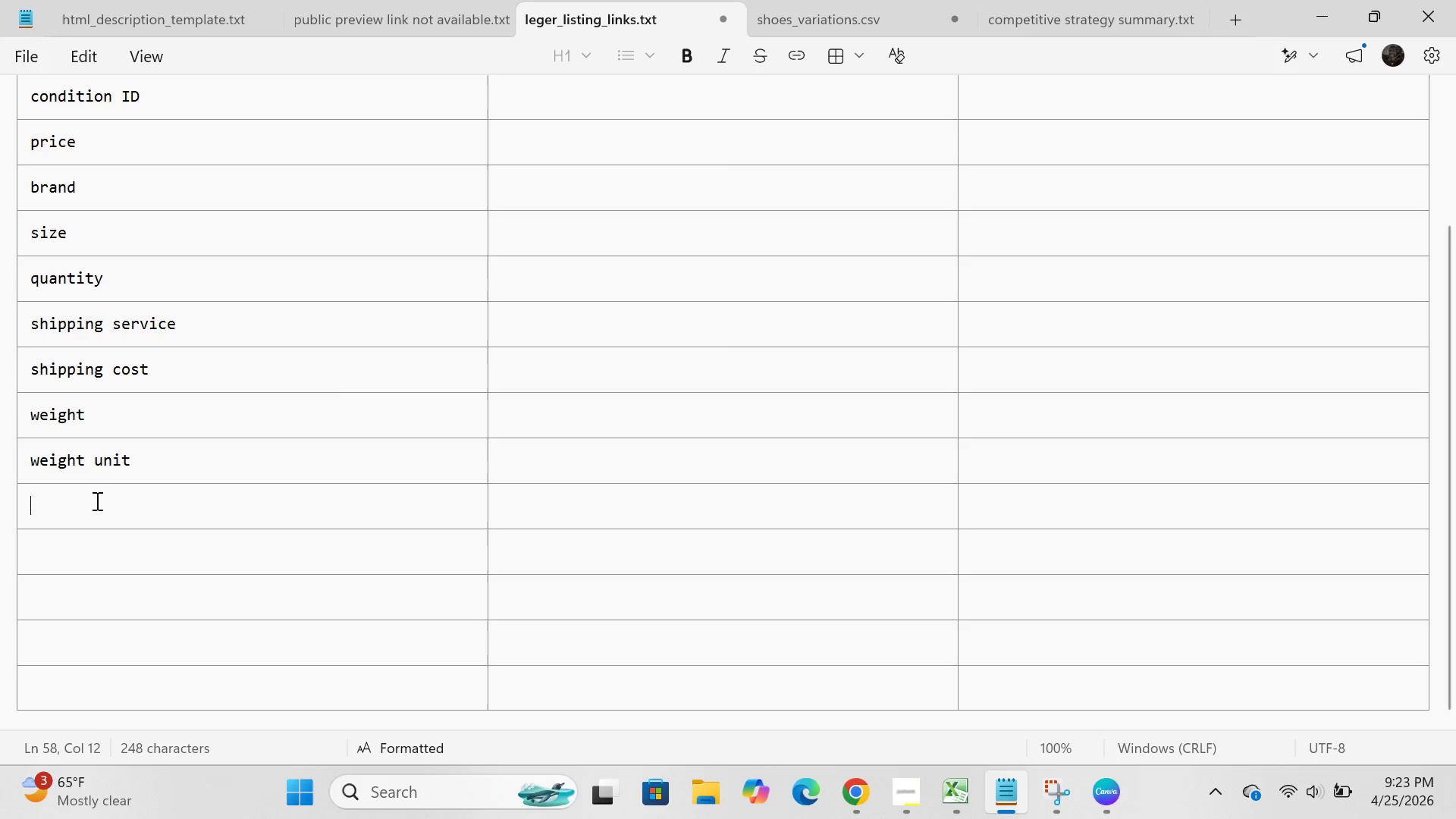 
left_click([96, 500])
 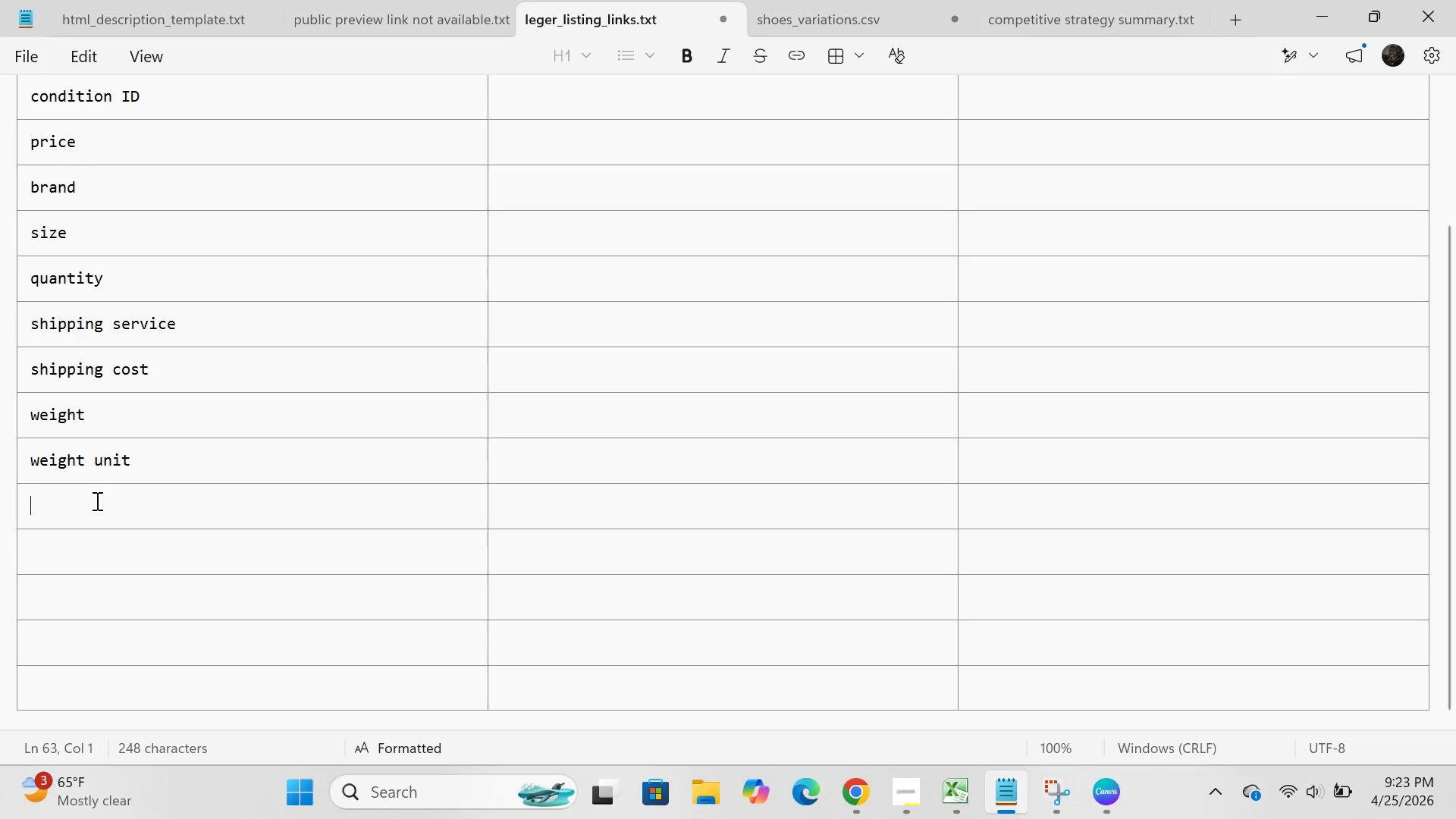 
type(length)
 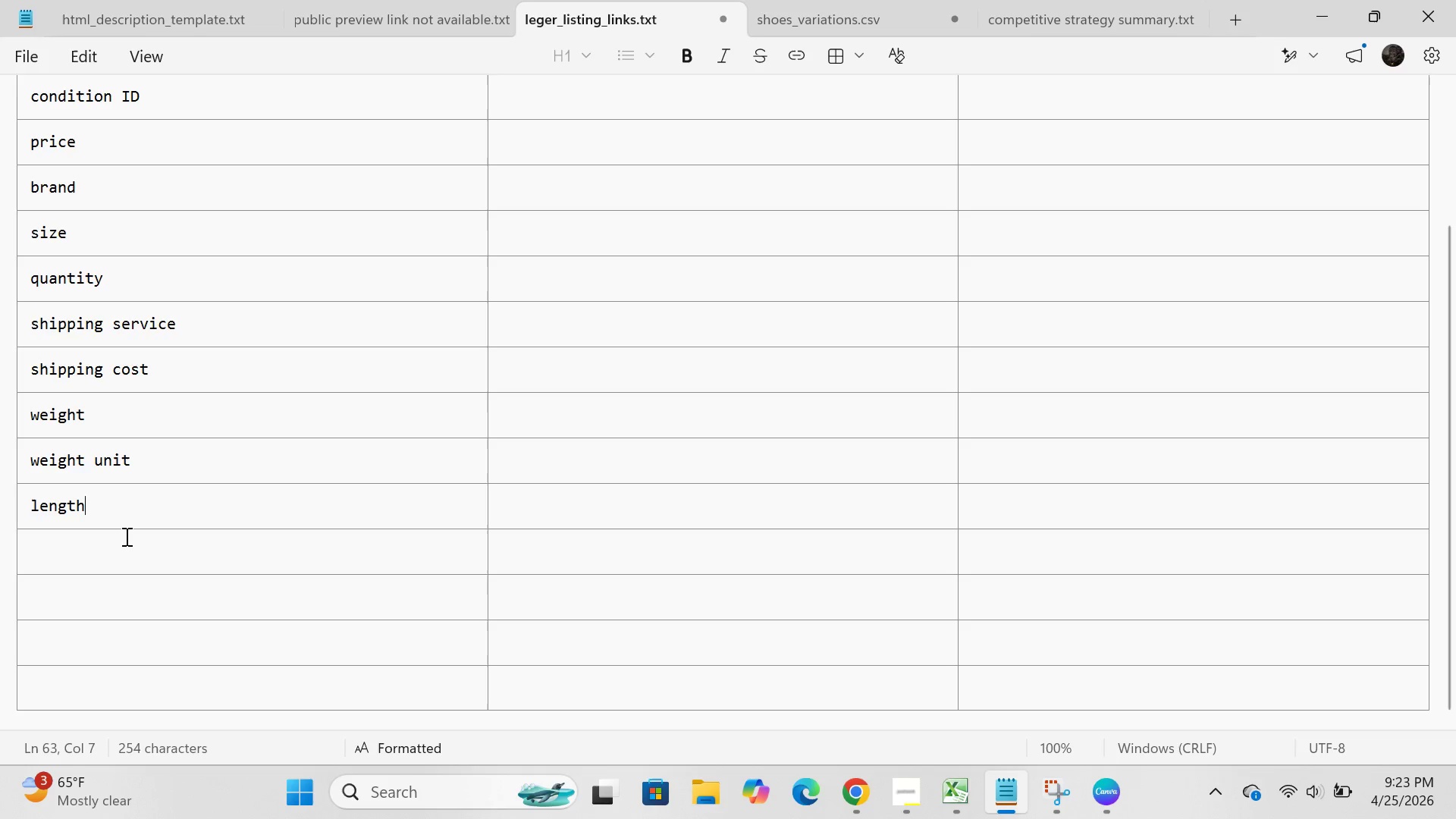 
left_click([125, 536])
 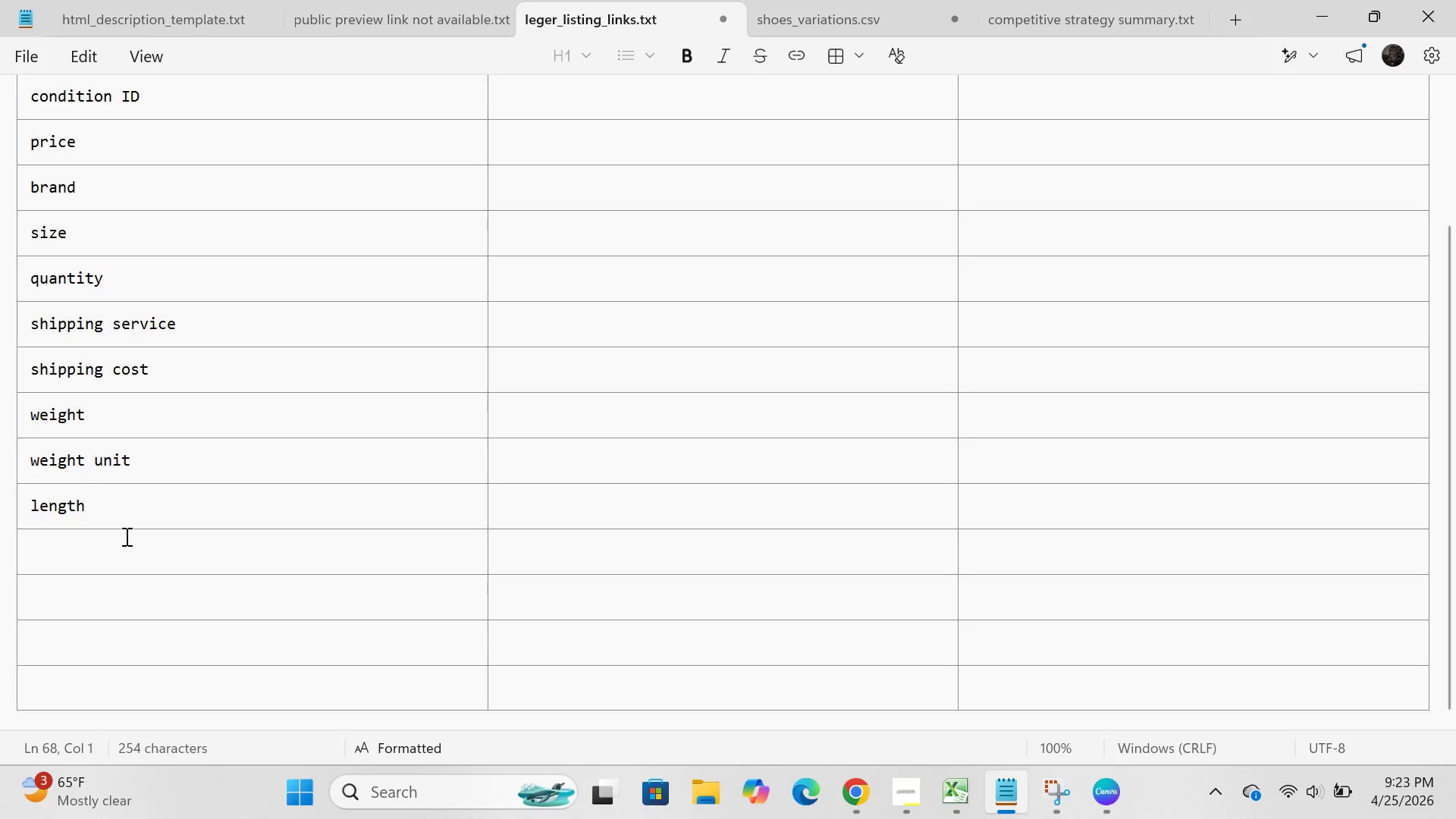 
type(width)
 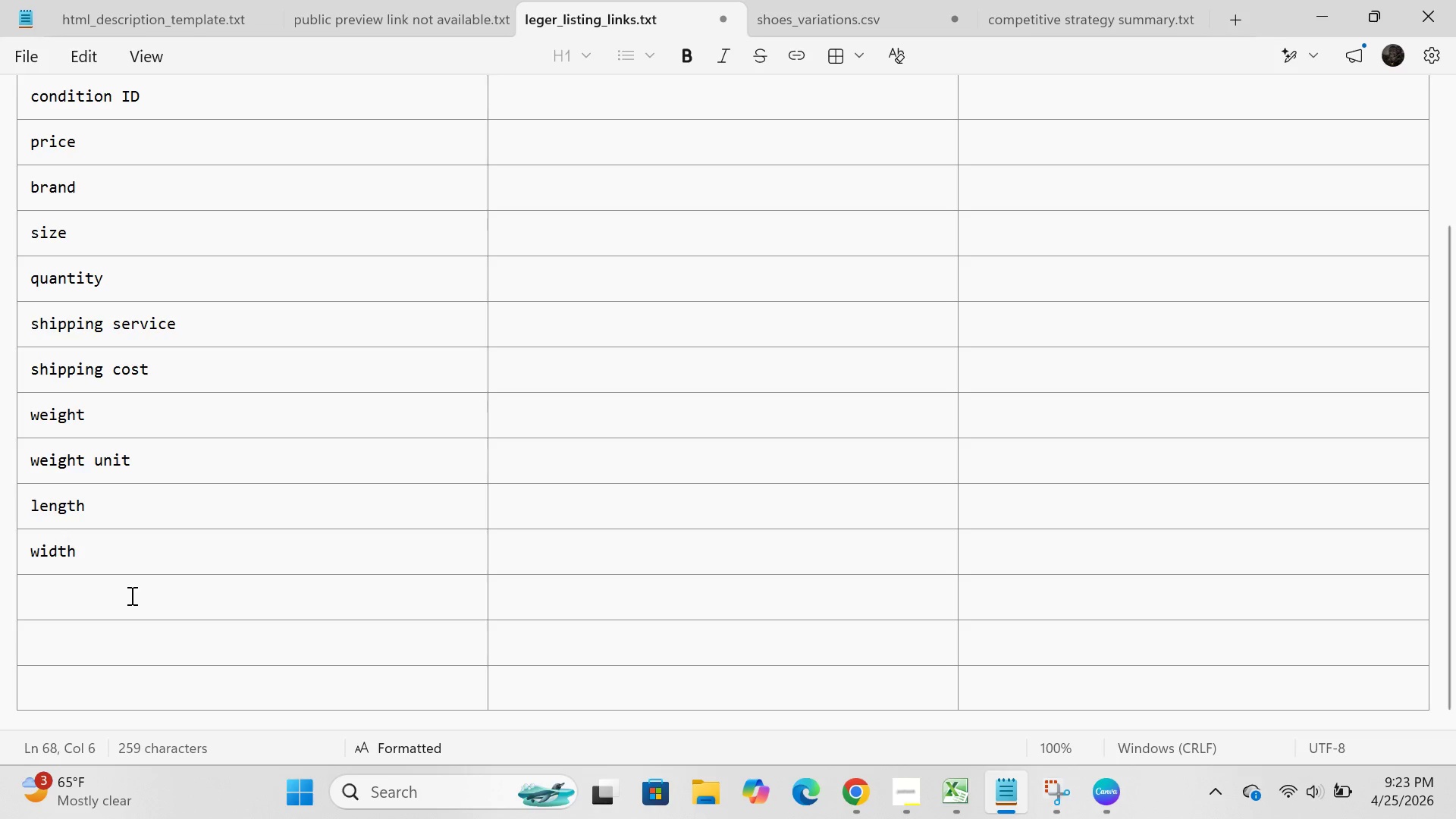 
left_click([130, 595])
 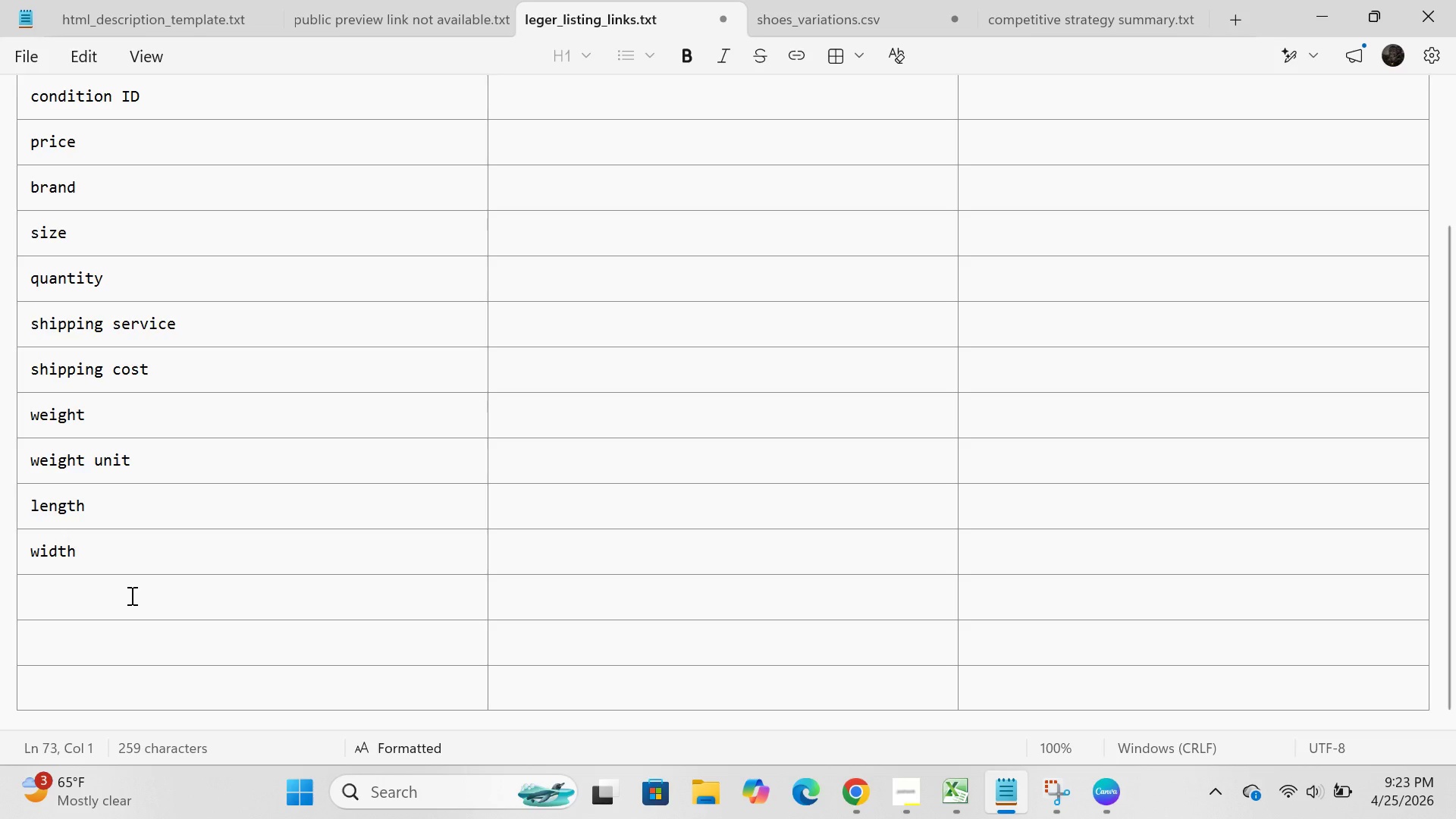 
type(height)
 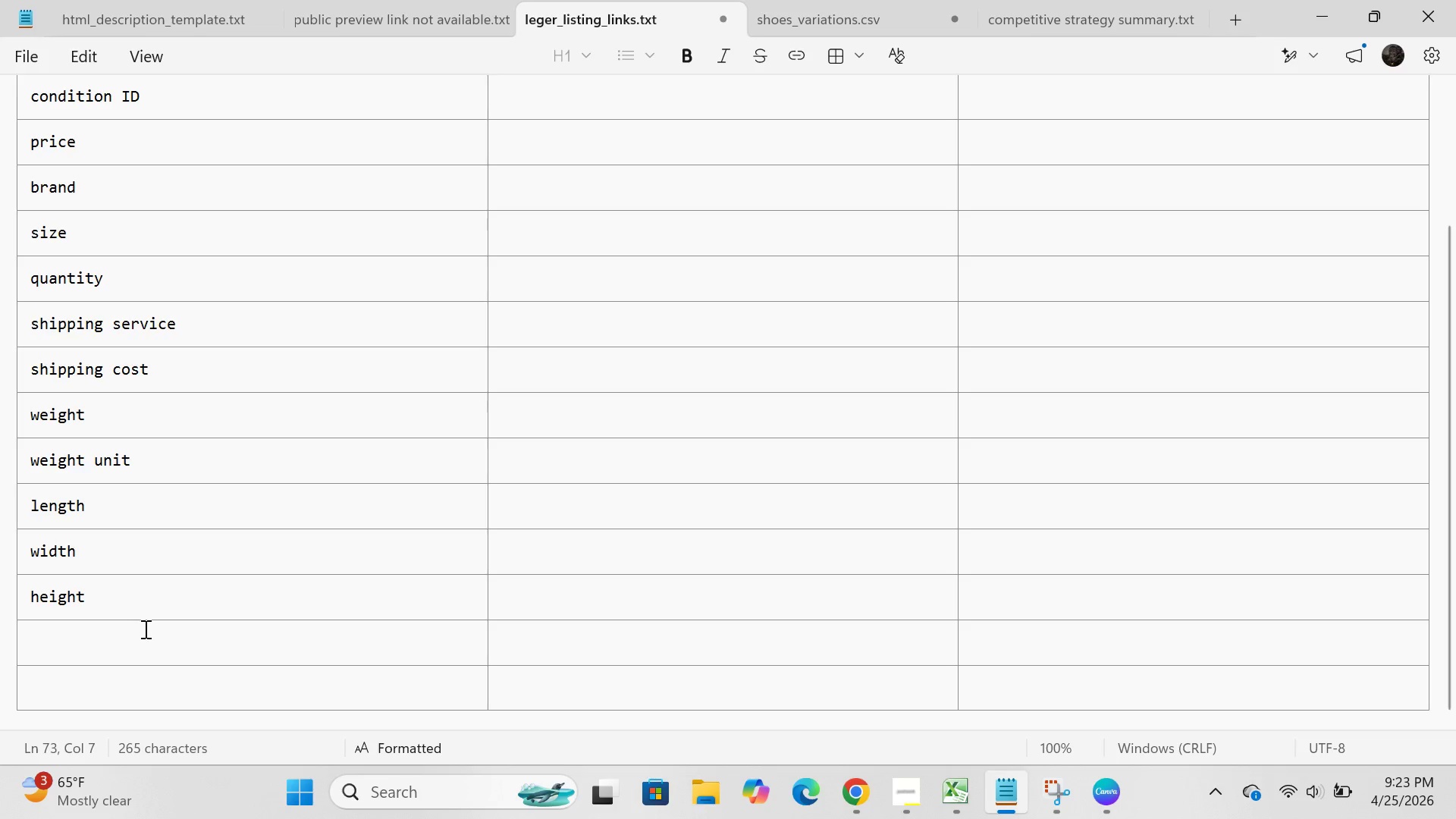 
left_click([144, 629])
 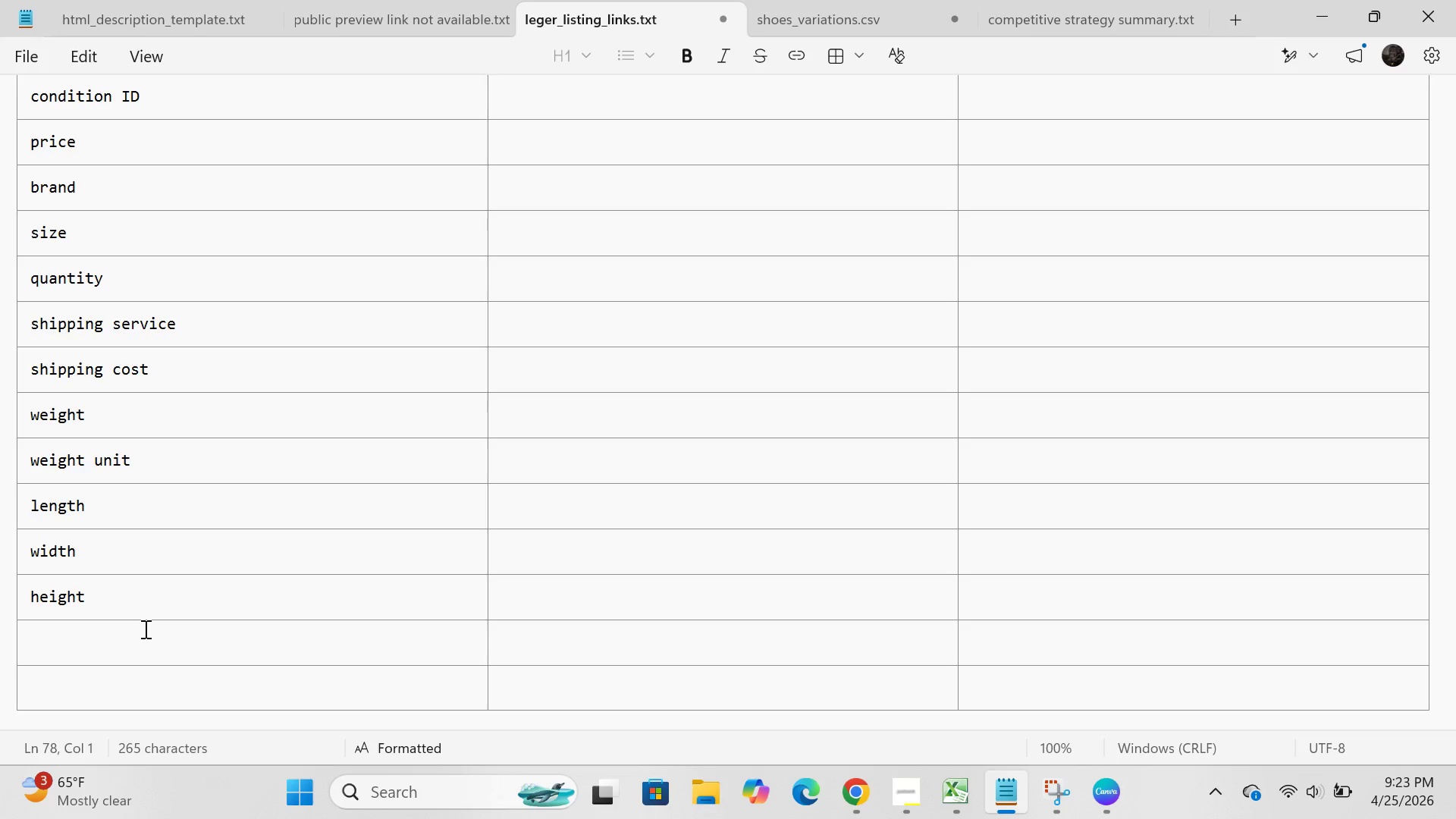 
type(customal label)
 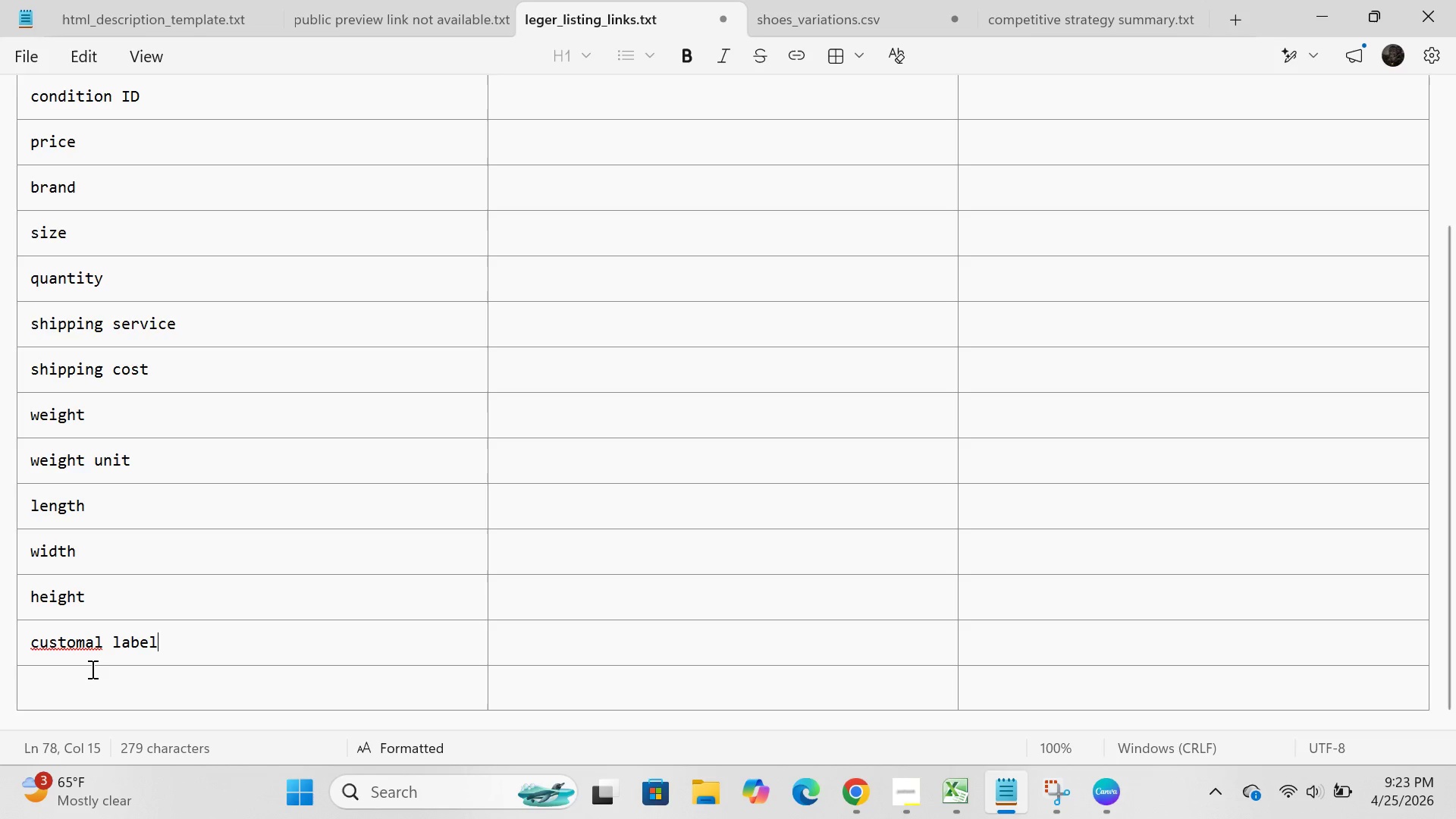 
wait(10.27)
 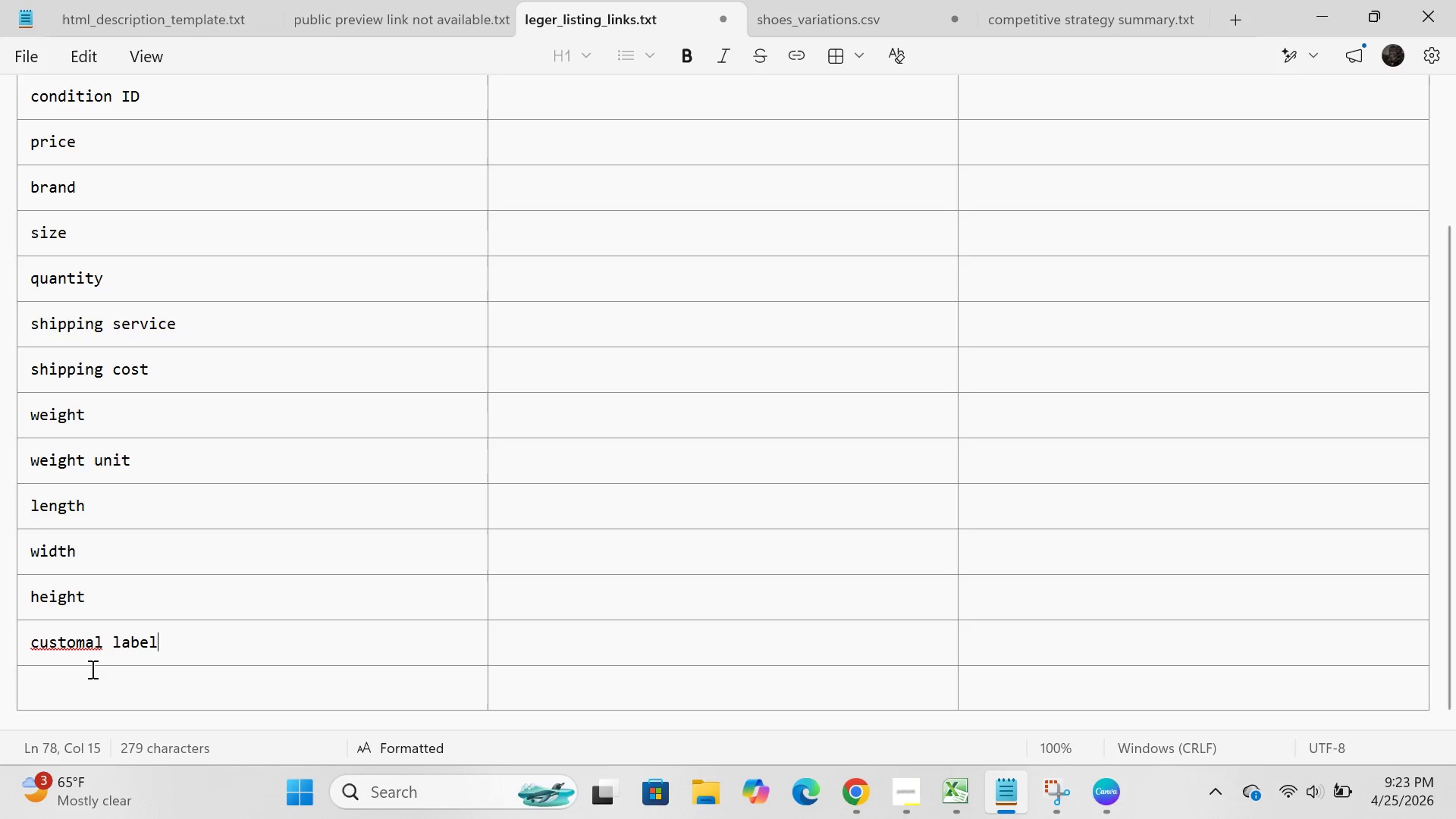 
left_click([100, 640])
 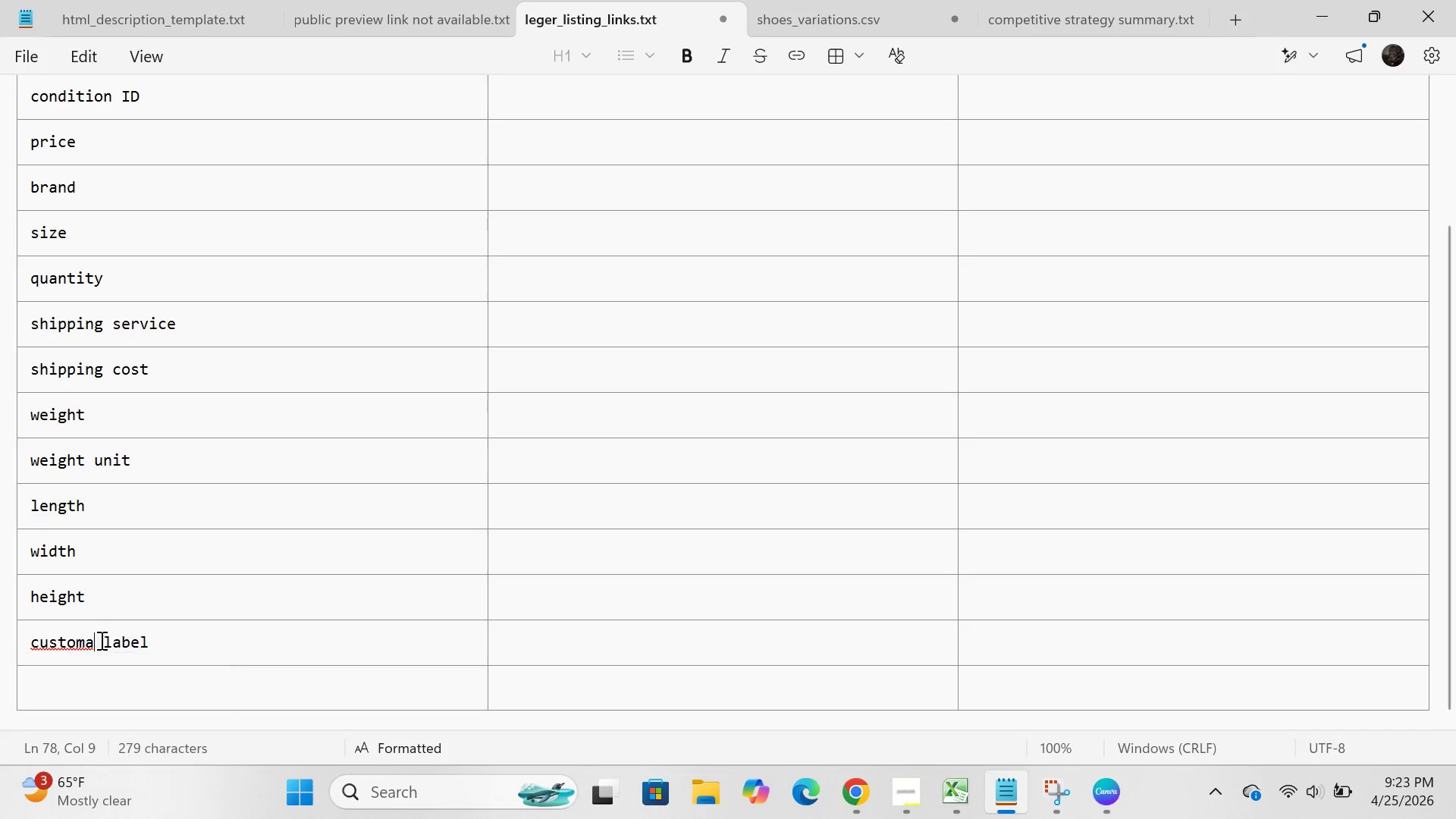 
key(Backspace)
 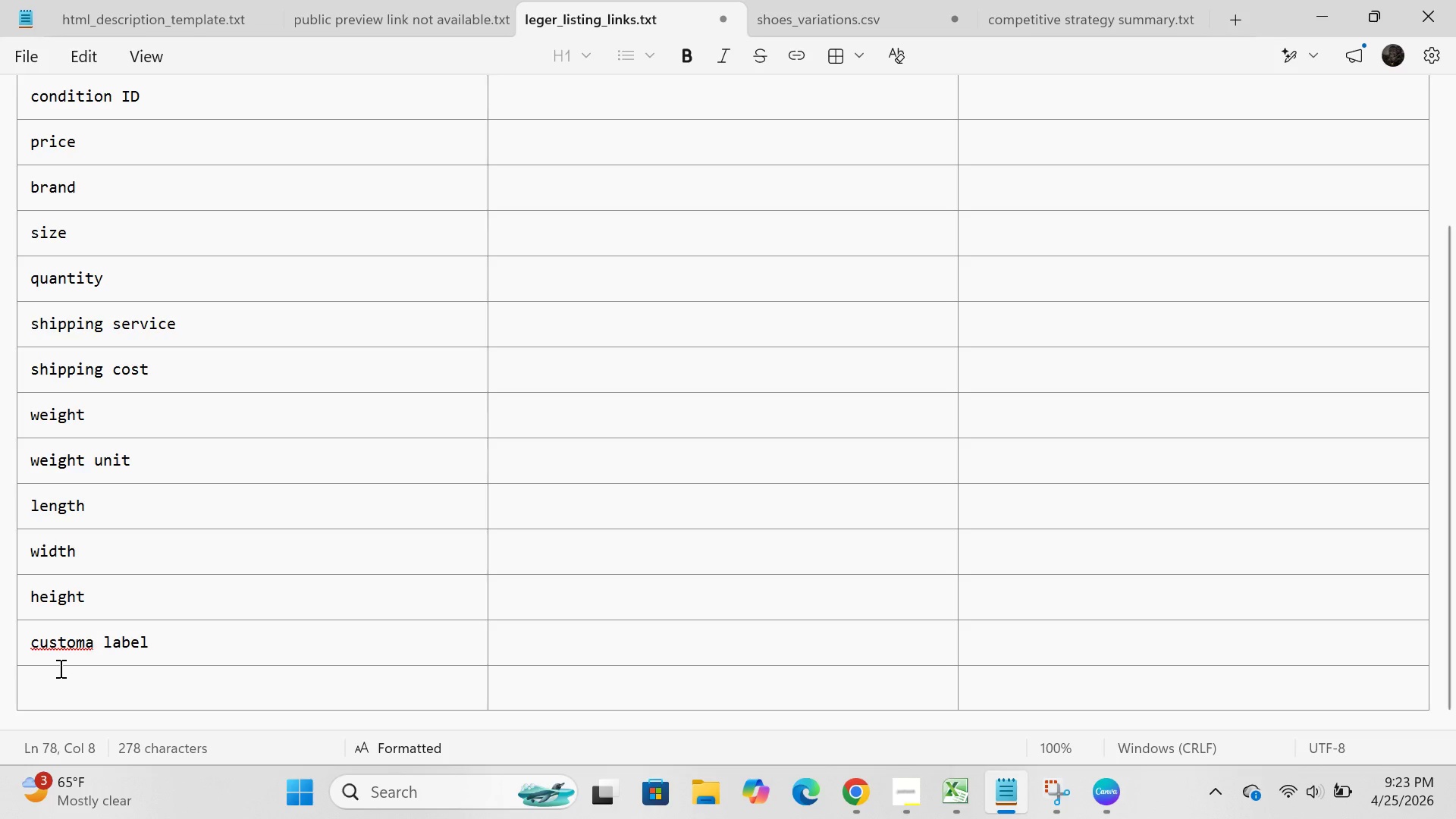 
key(Backspace)
 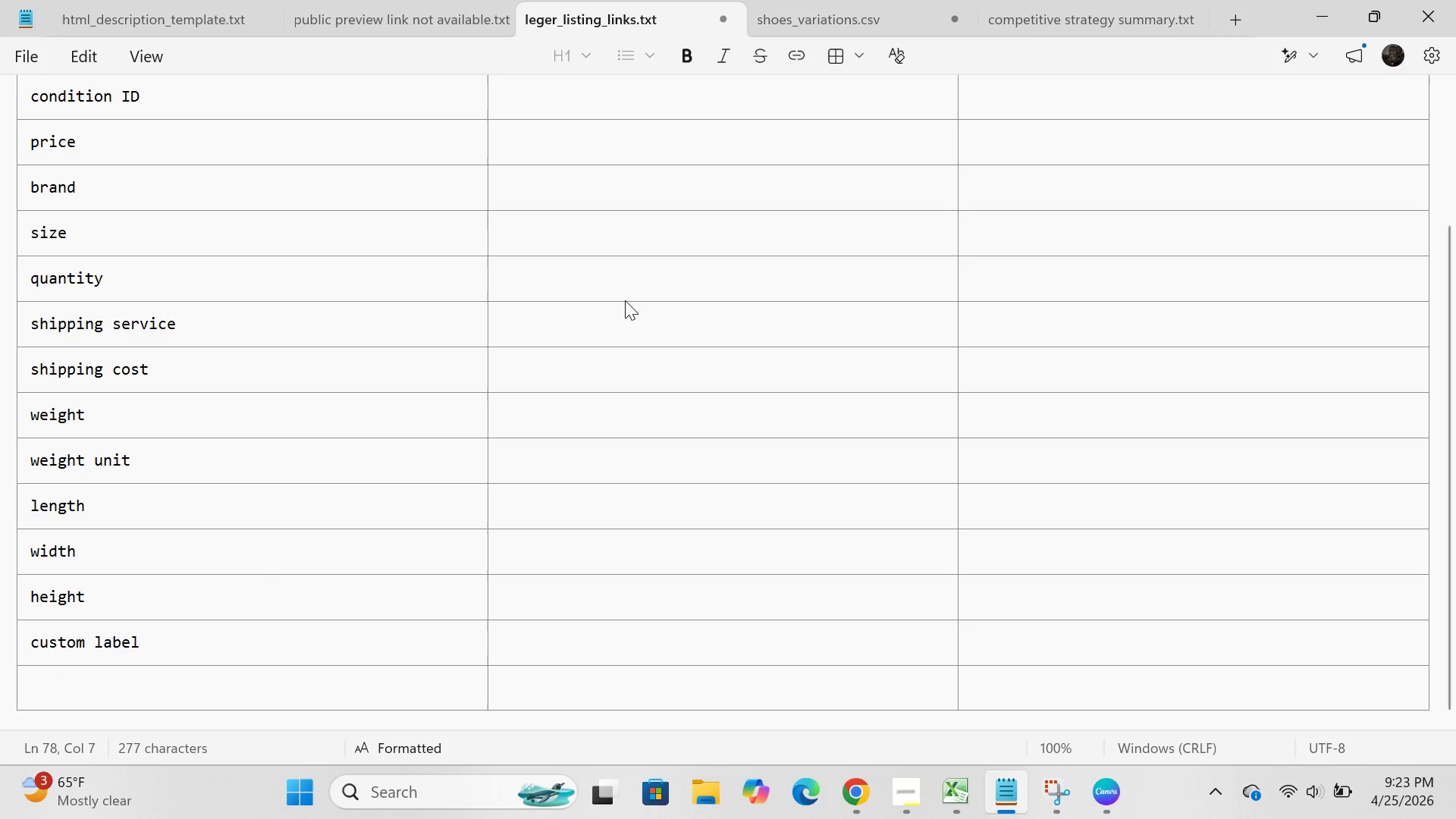 
scroll: coordinate [625, 300], scroll_direction: up, amount: 9.0
 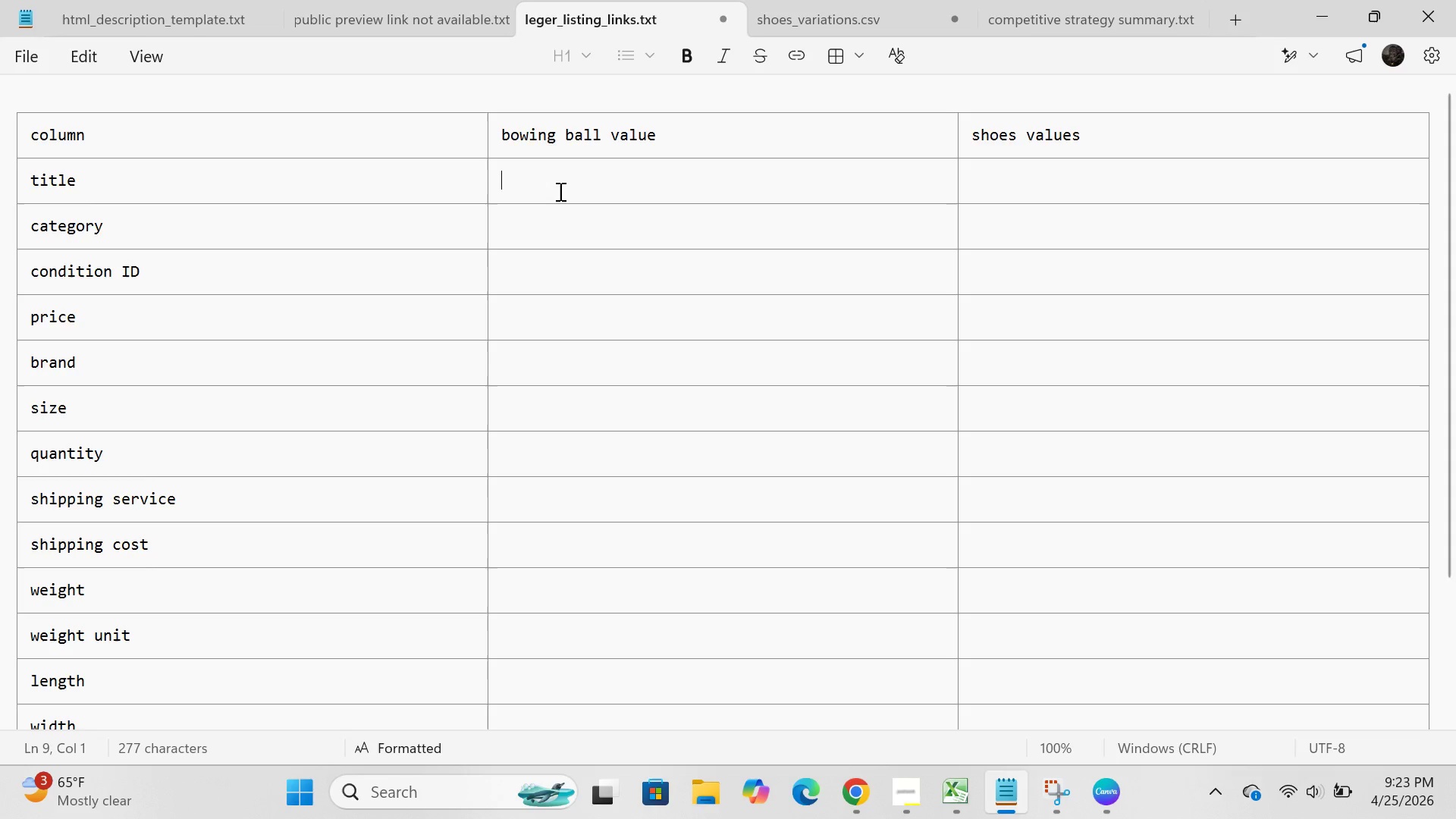 
left_click([559, 191])
 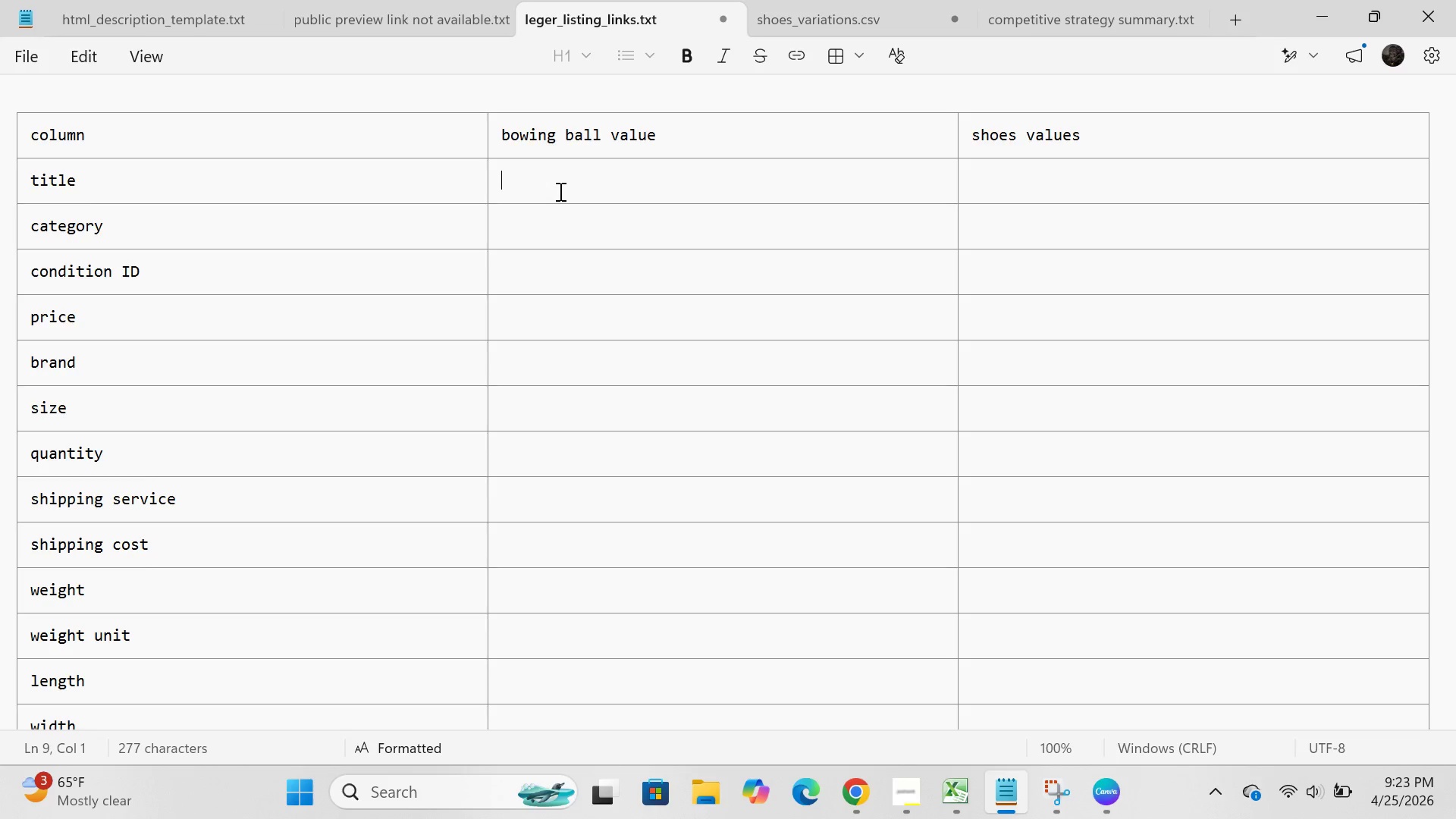 
type(add)
 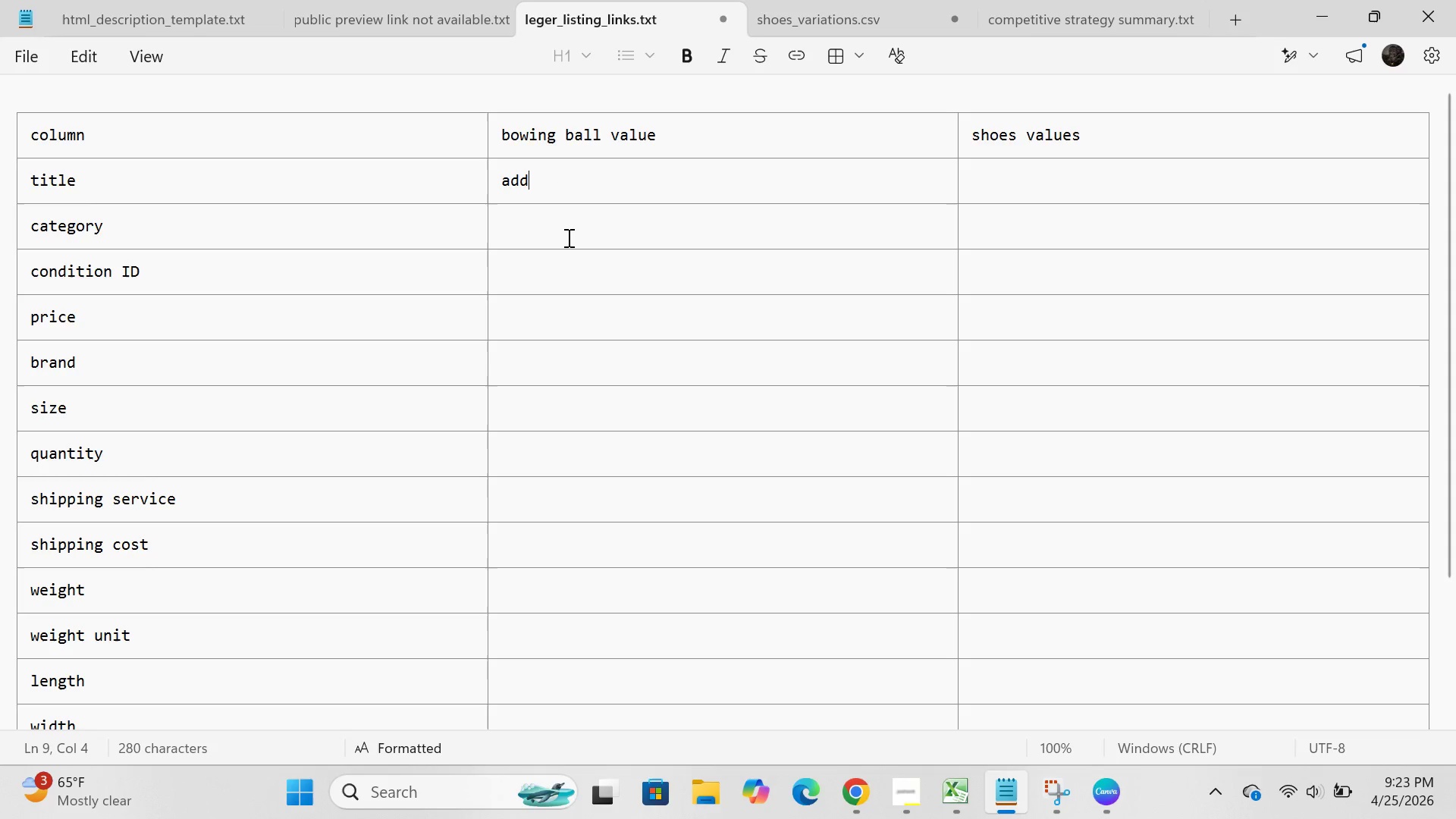 
left_click([567, 237])
 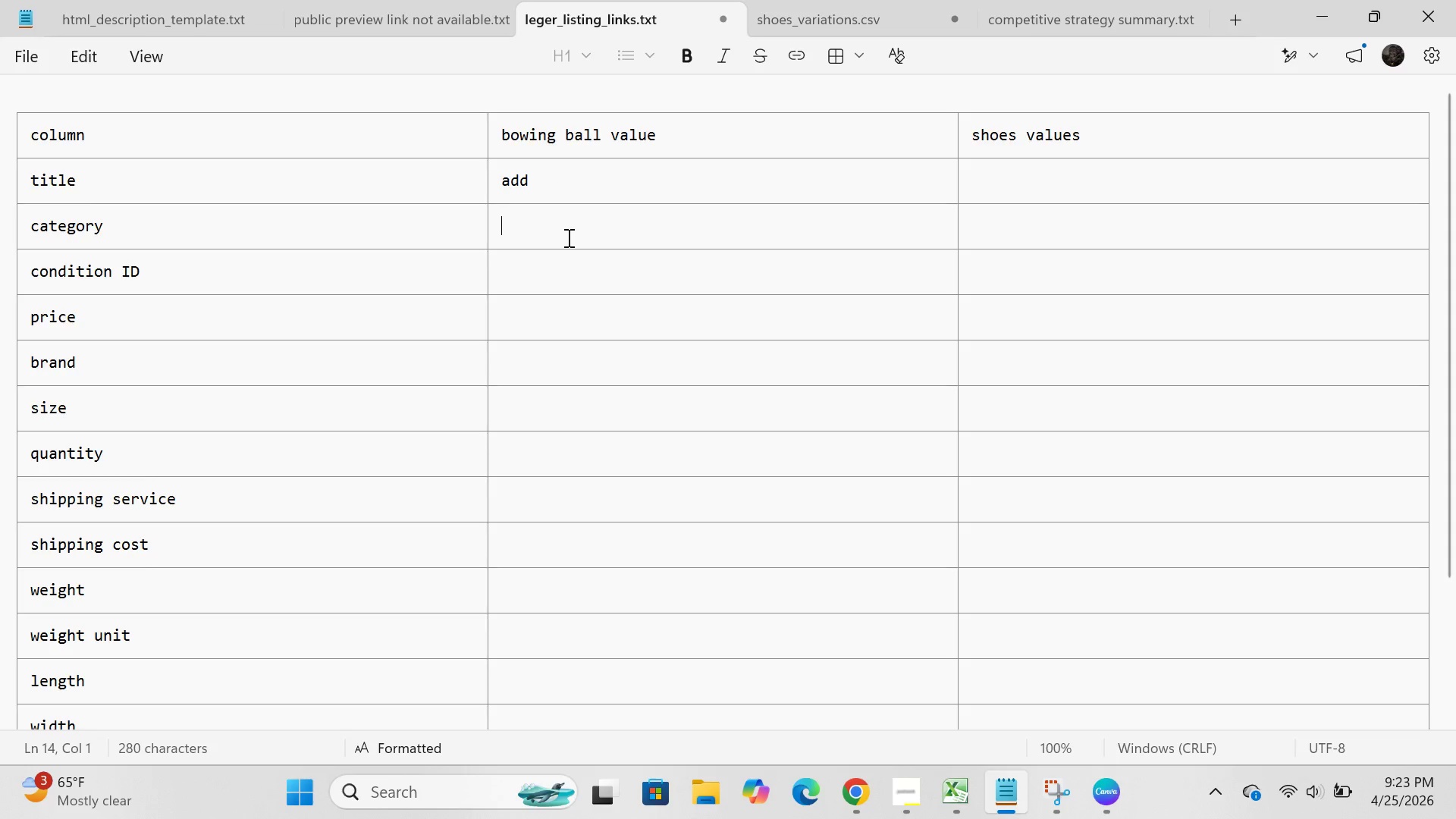 
type(strom phaze)
 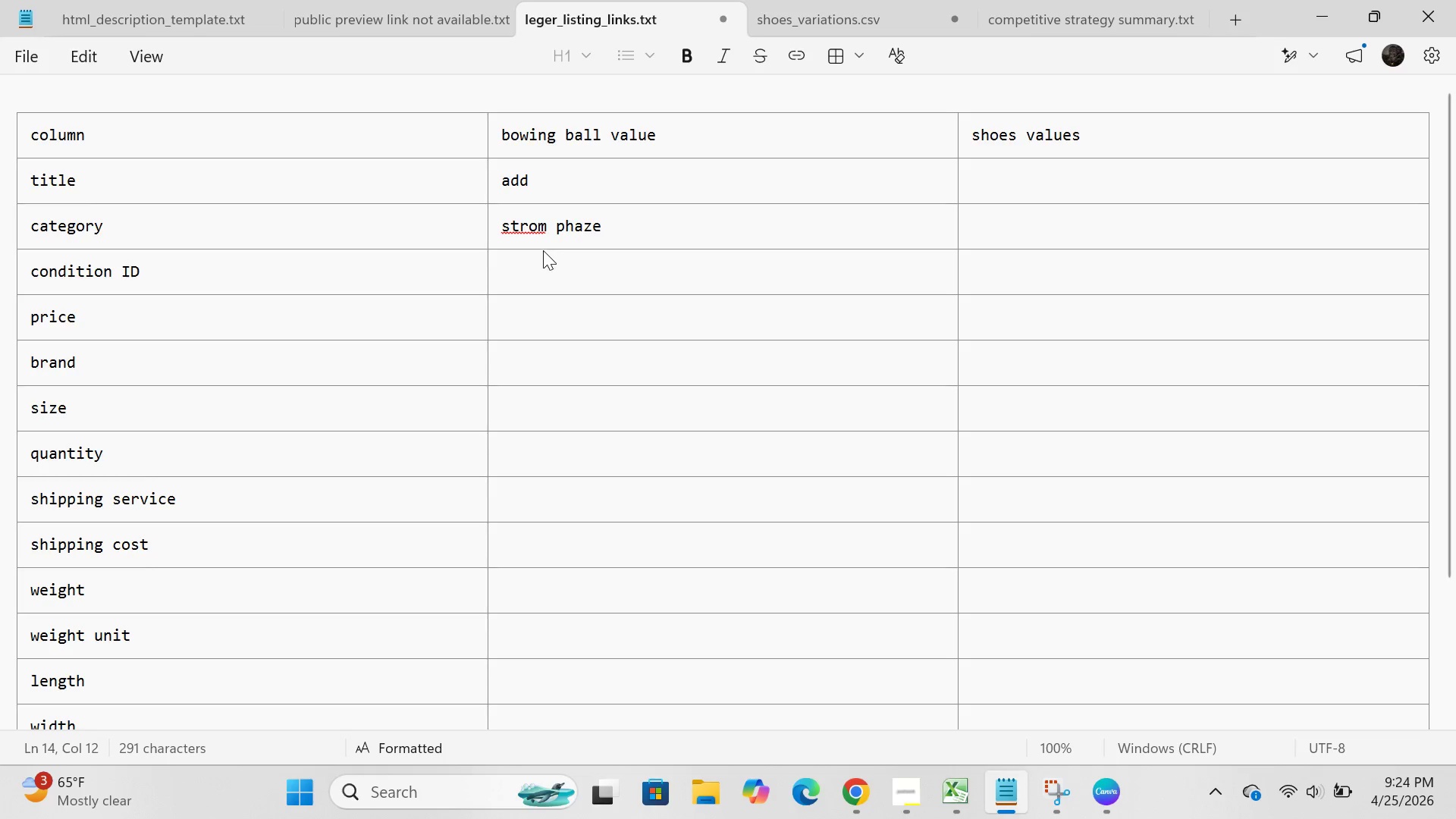 
left_click([517, 230])
 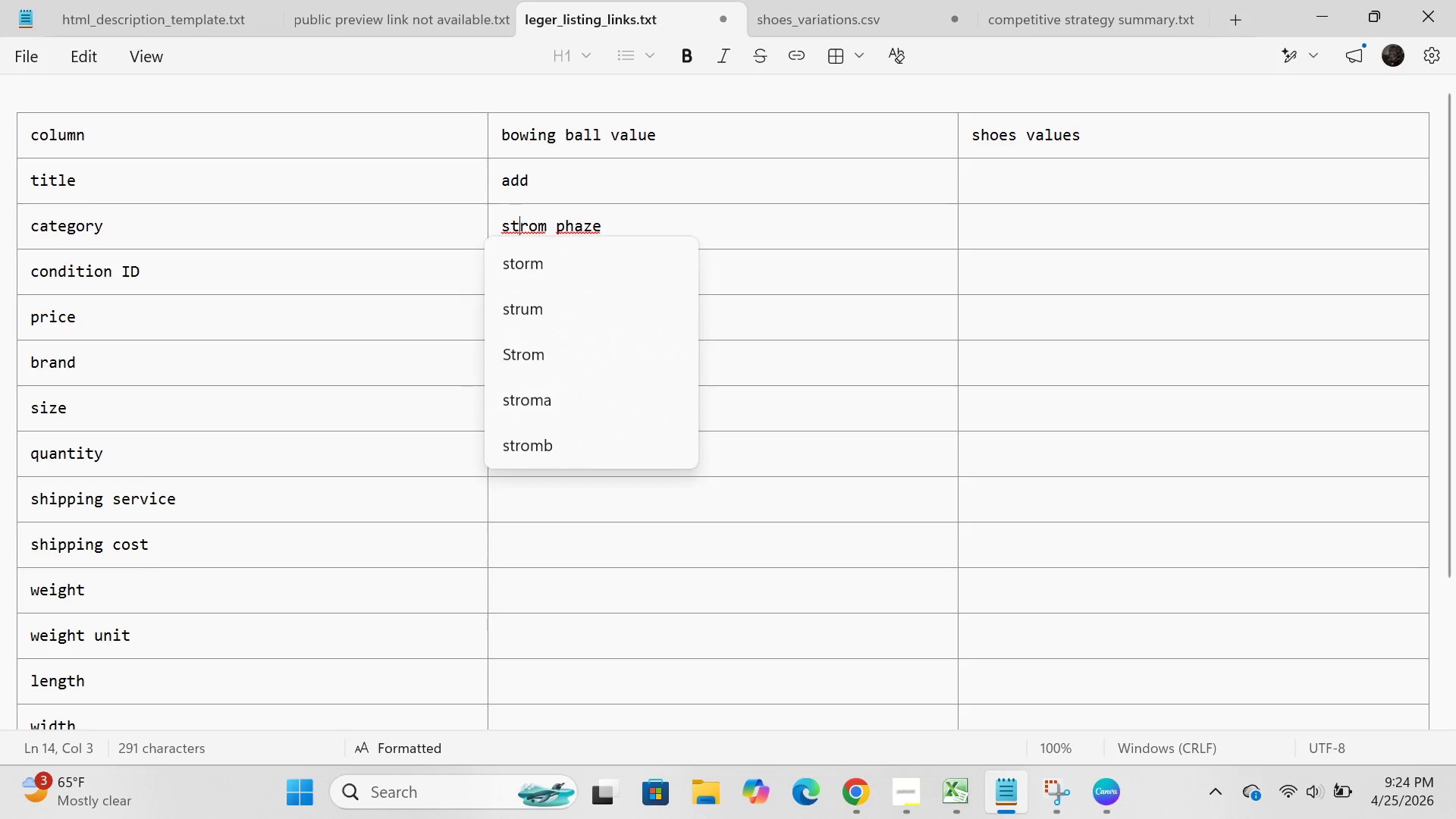 
key(O)
 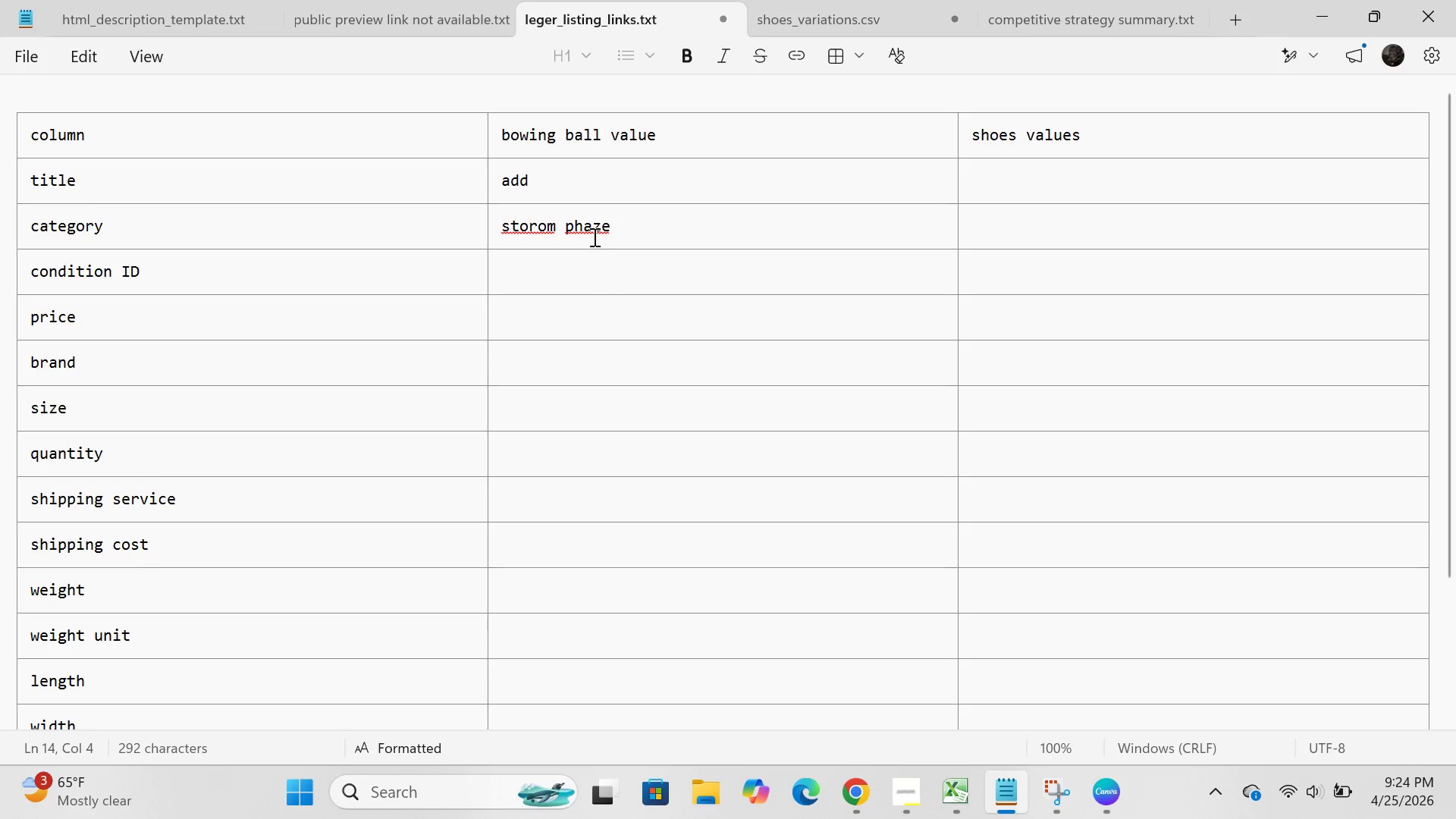 
left_click([544, 227])
 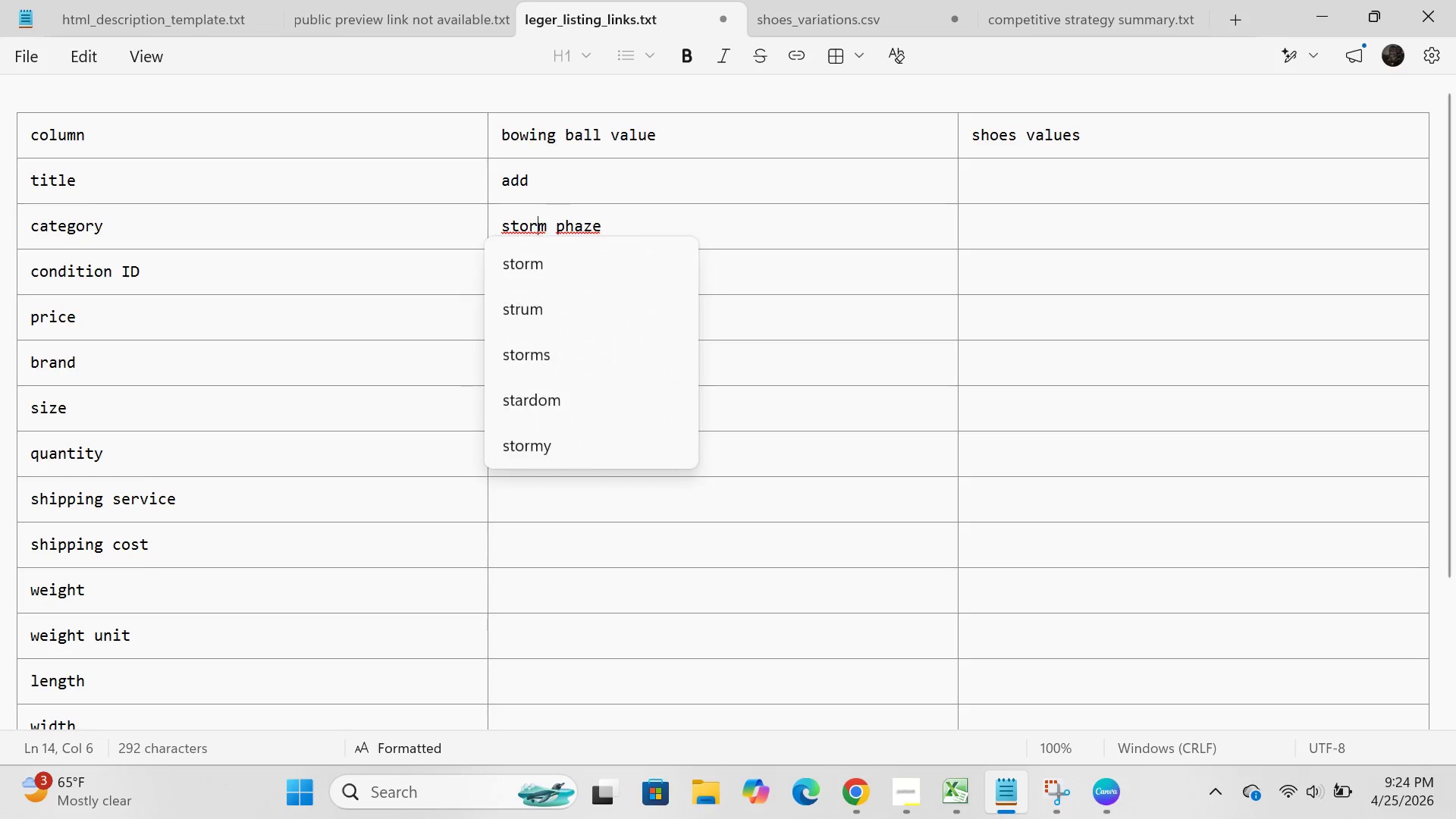 
key(Backspace)
 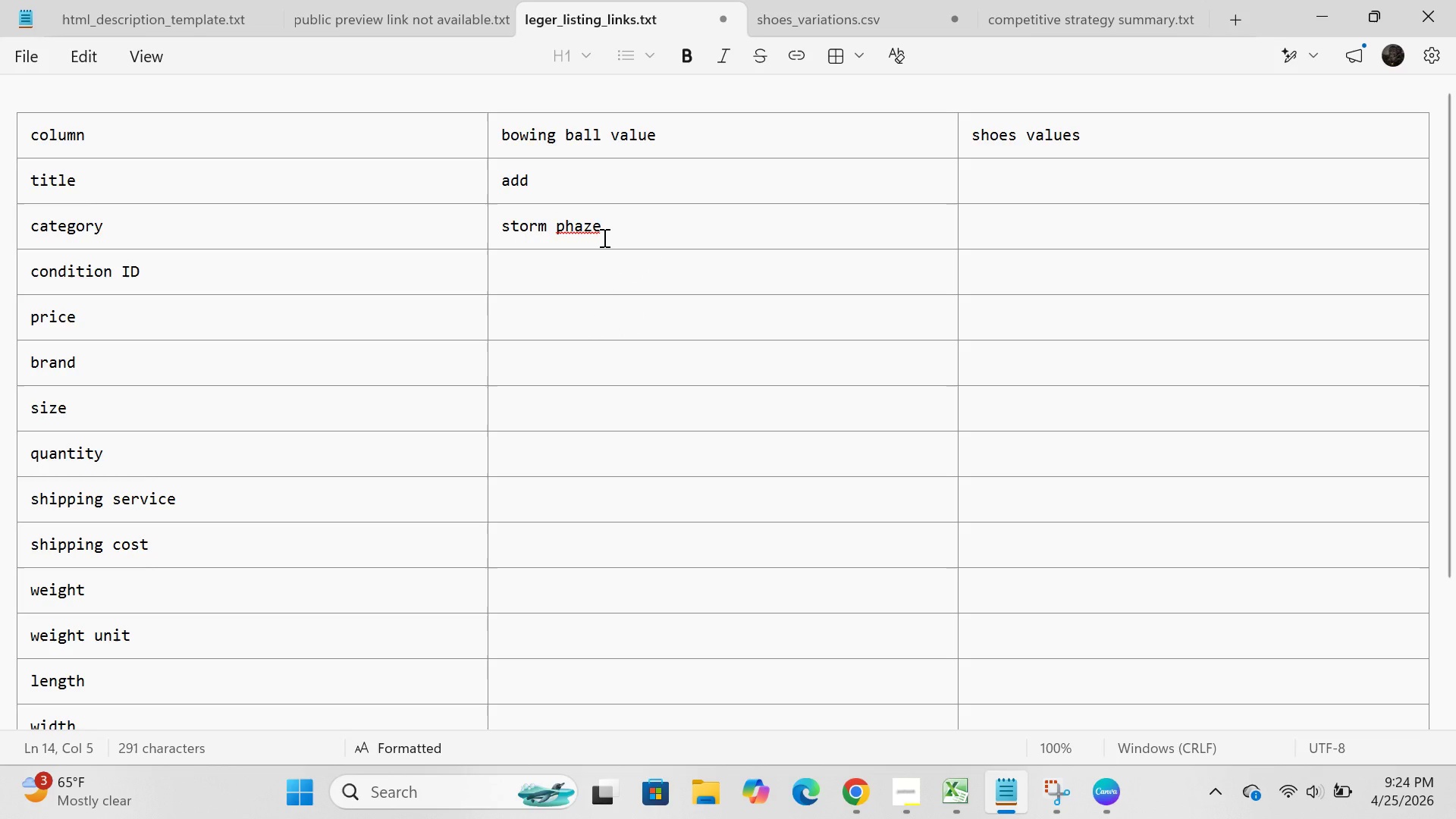 
wait(10.19)
 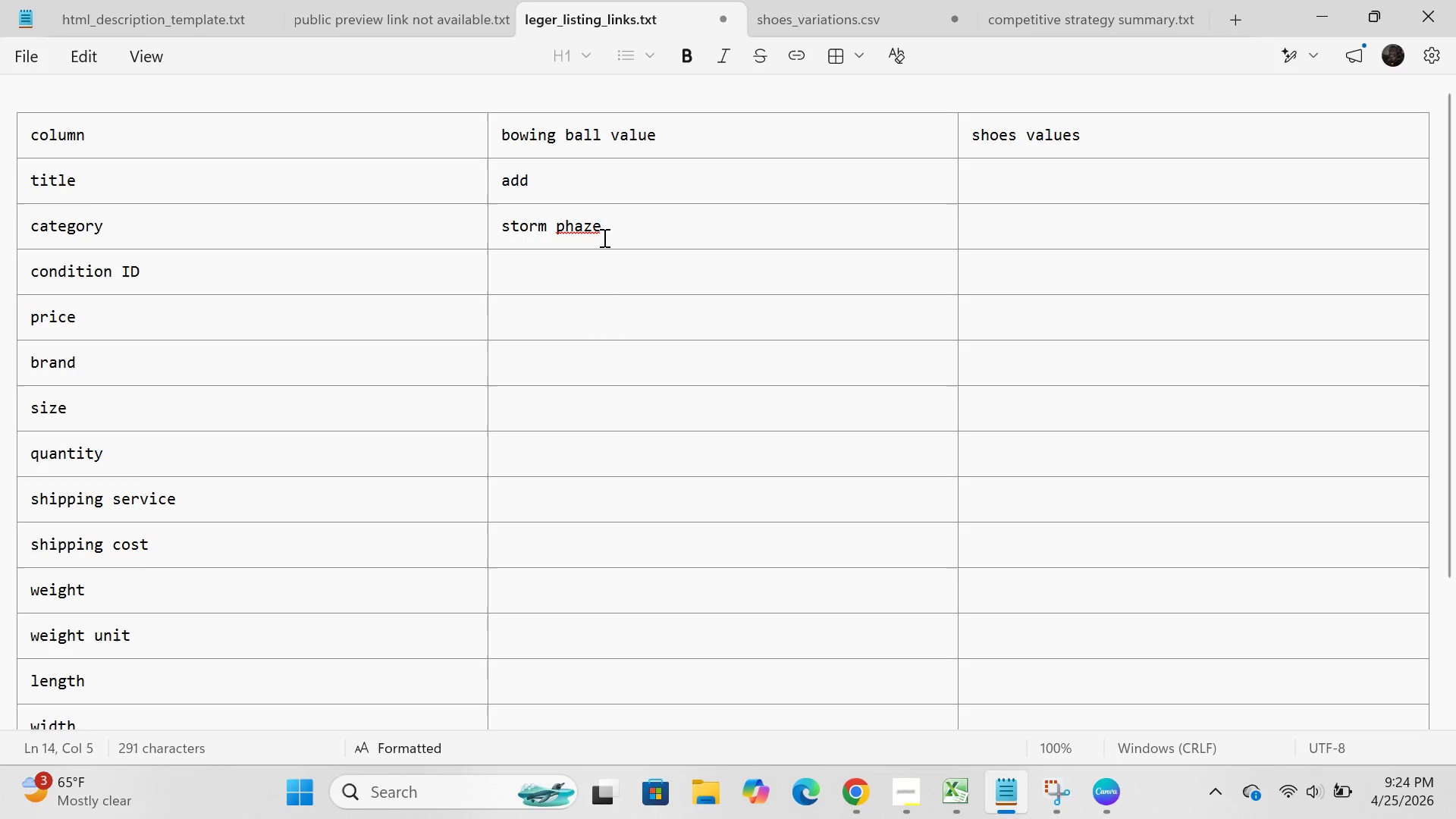 
left_click([621, 220])
 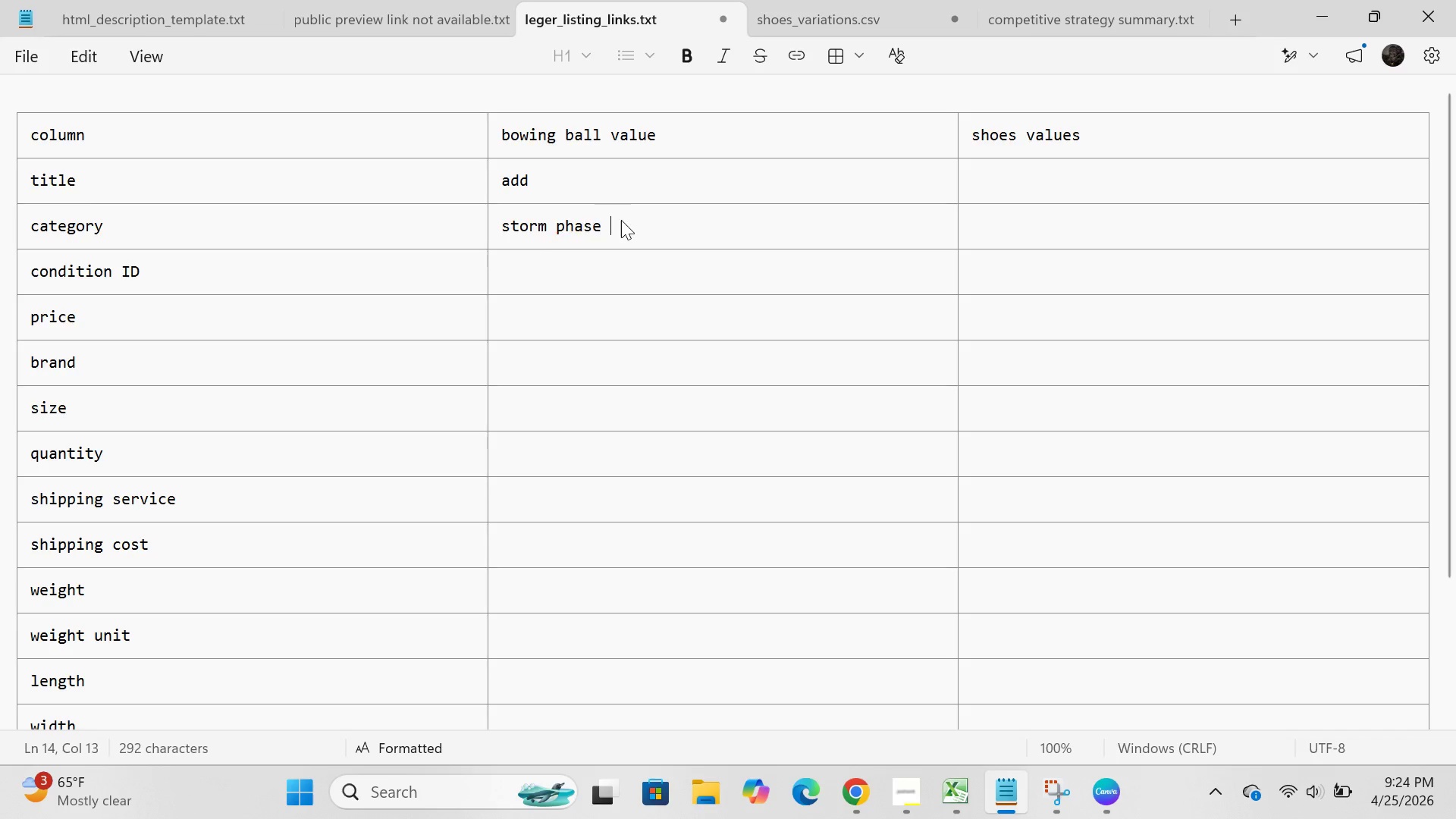 
key(Space)
 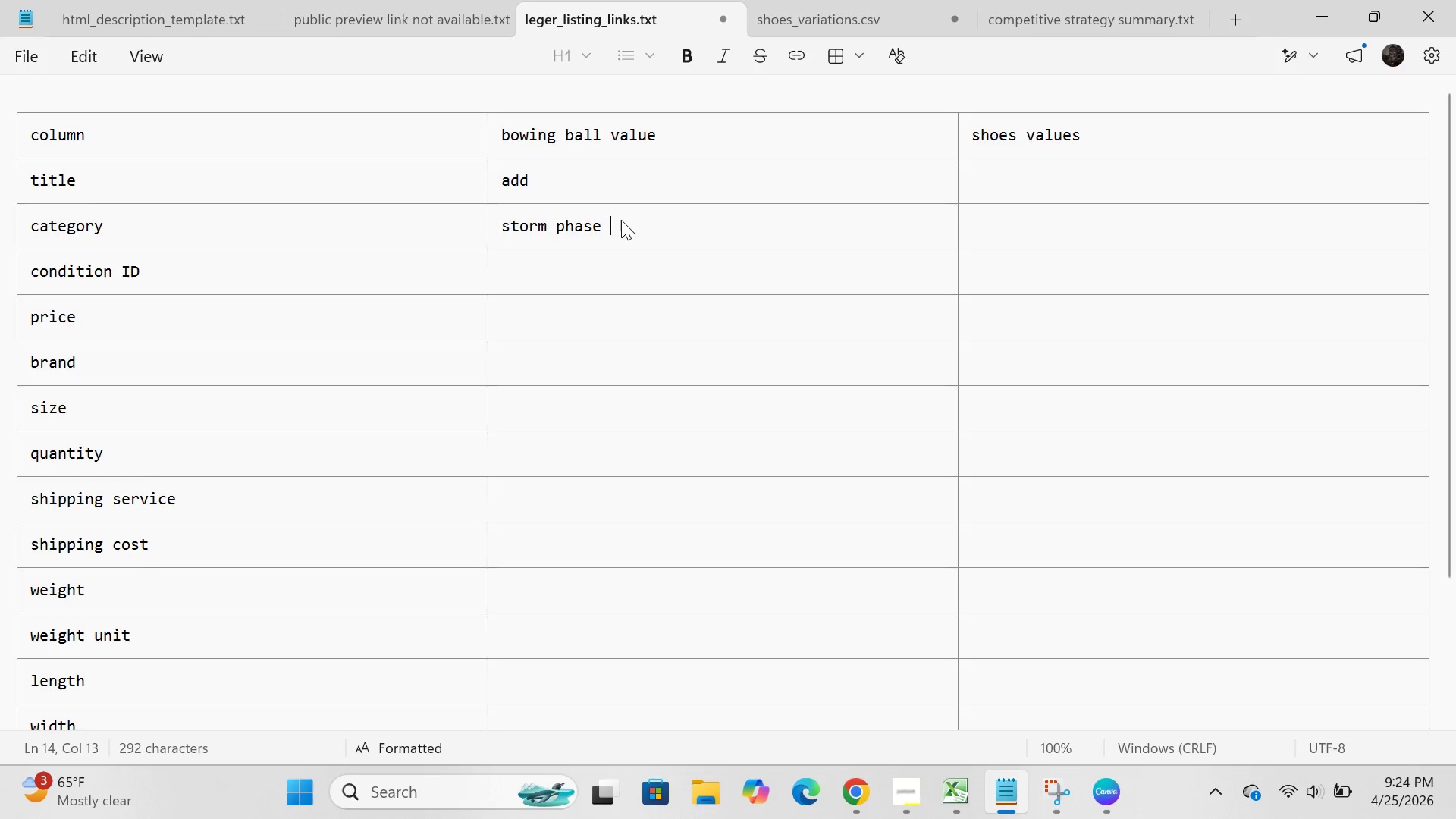 
key(2)
 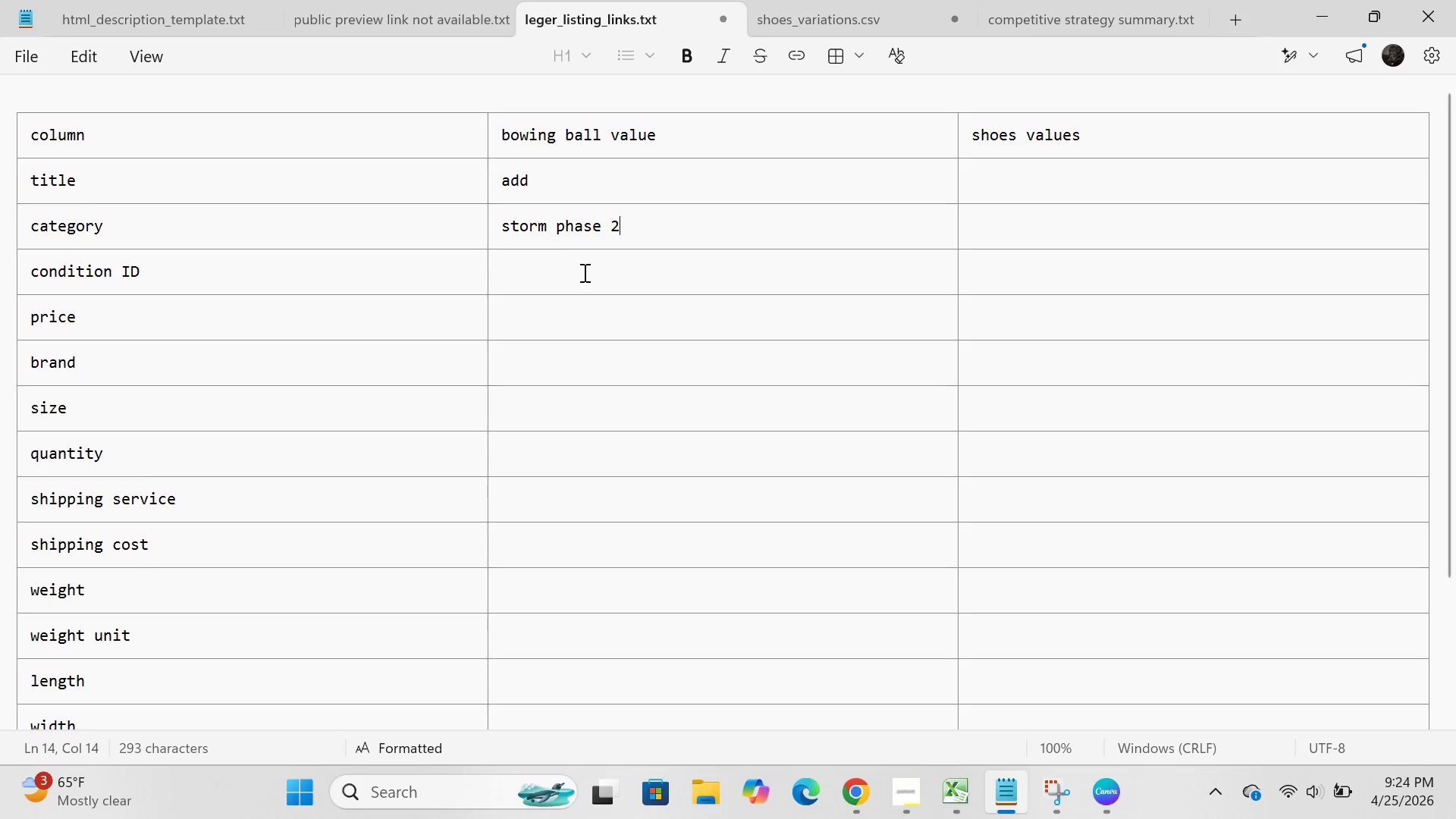 
left_click([583, 272])
 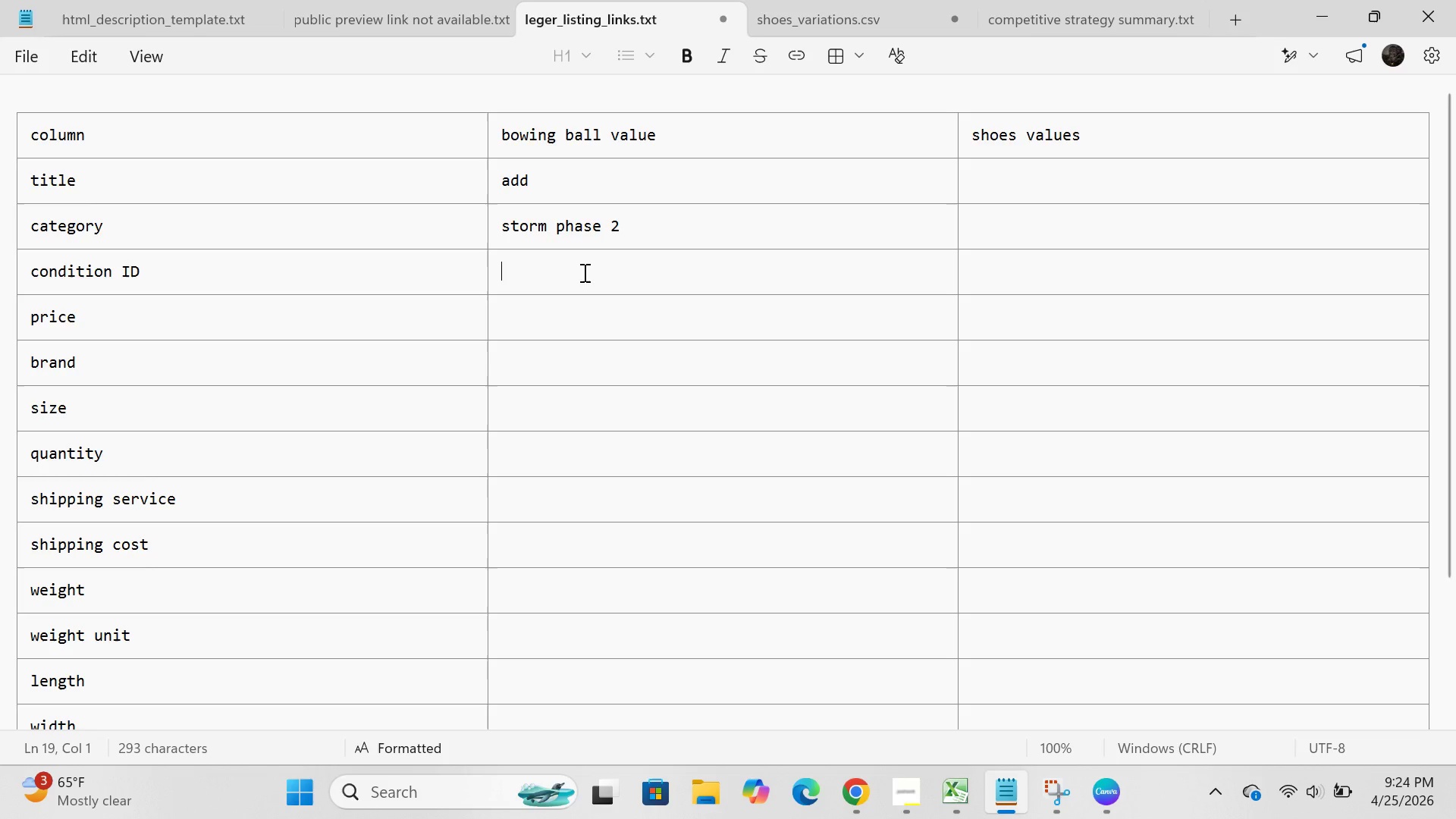 
type(20835 )
key(Backspace)
type((bowi)
key(Backspace)
type(ling balls))
 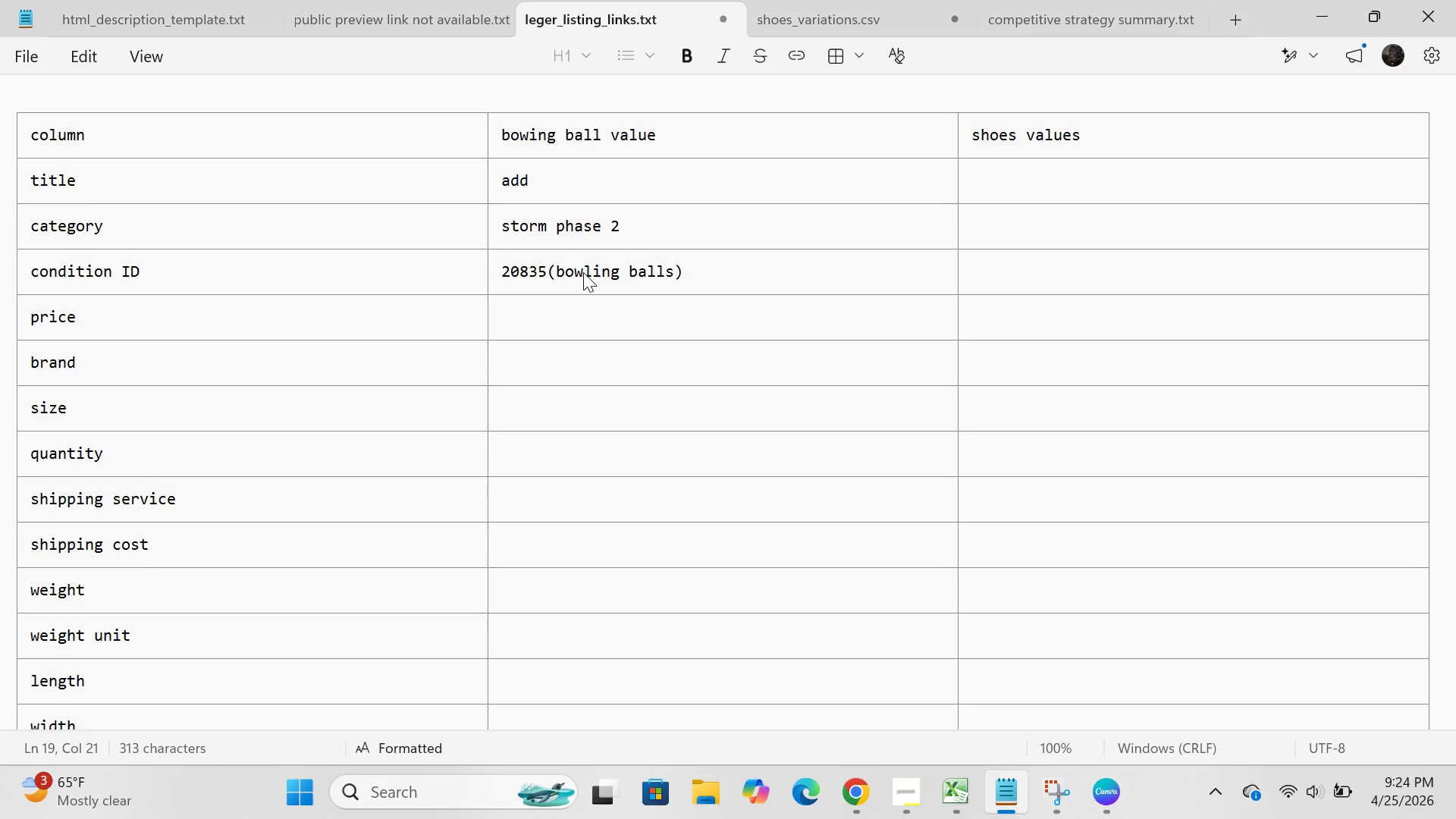 
left_click([650, 315])
 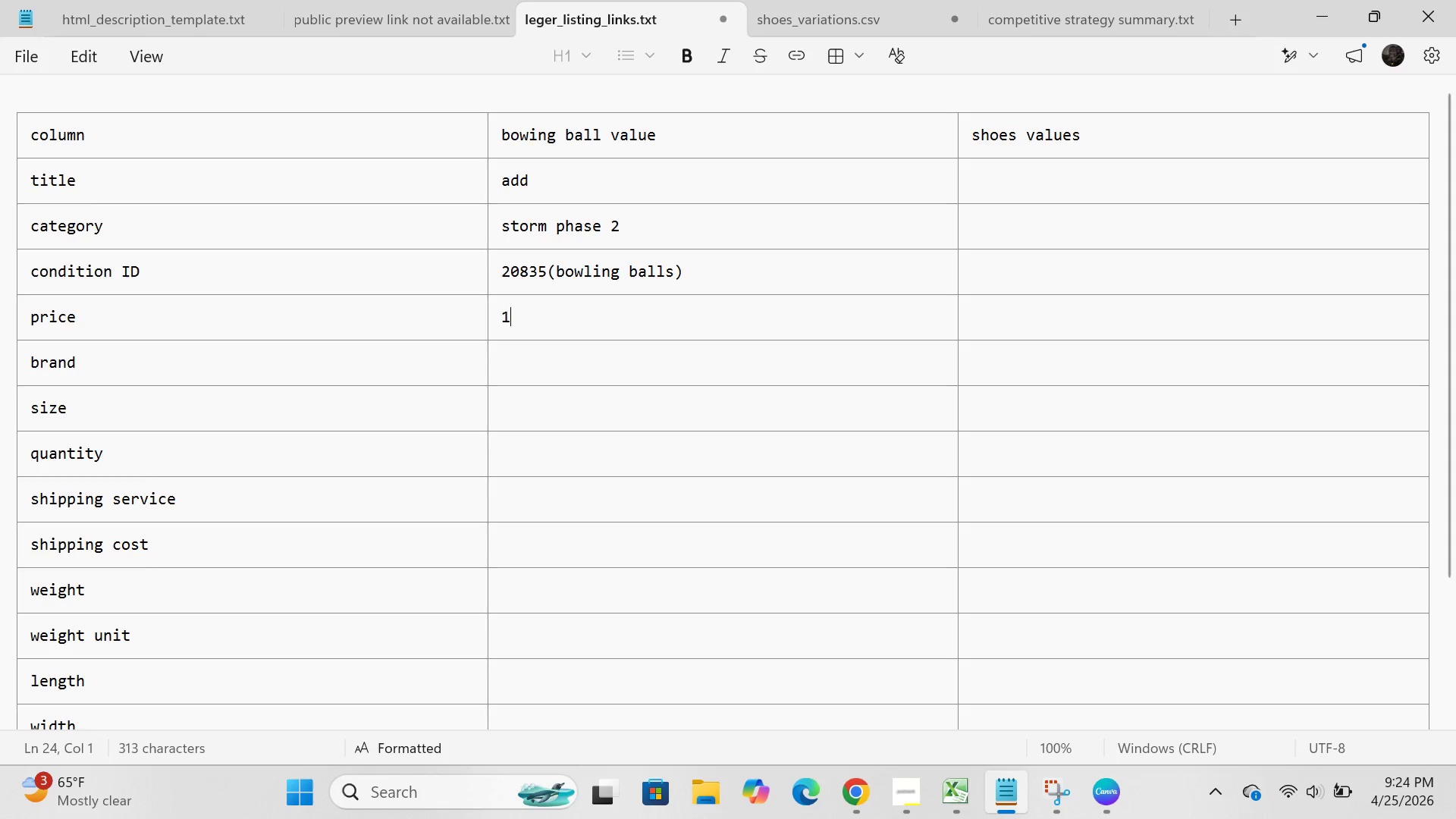 
type(1000-)
key(Backspace)
type(=new)
 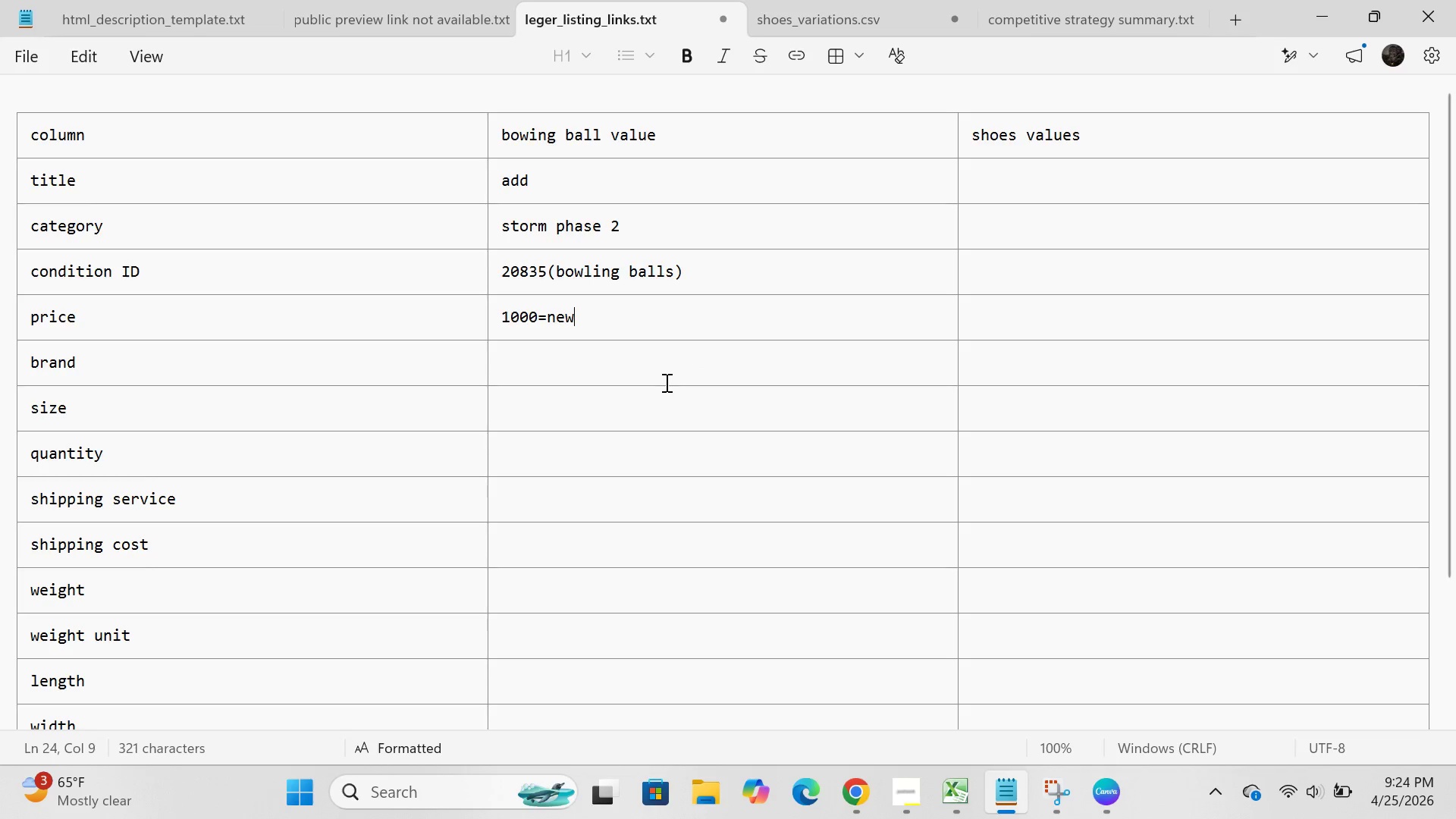 
left_click([665, 382])
 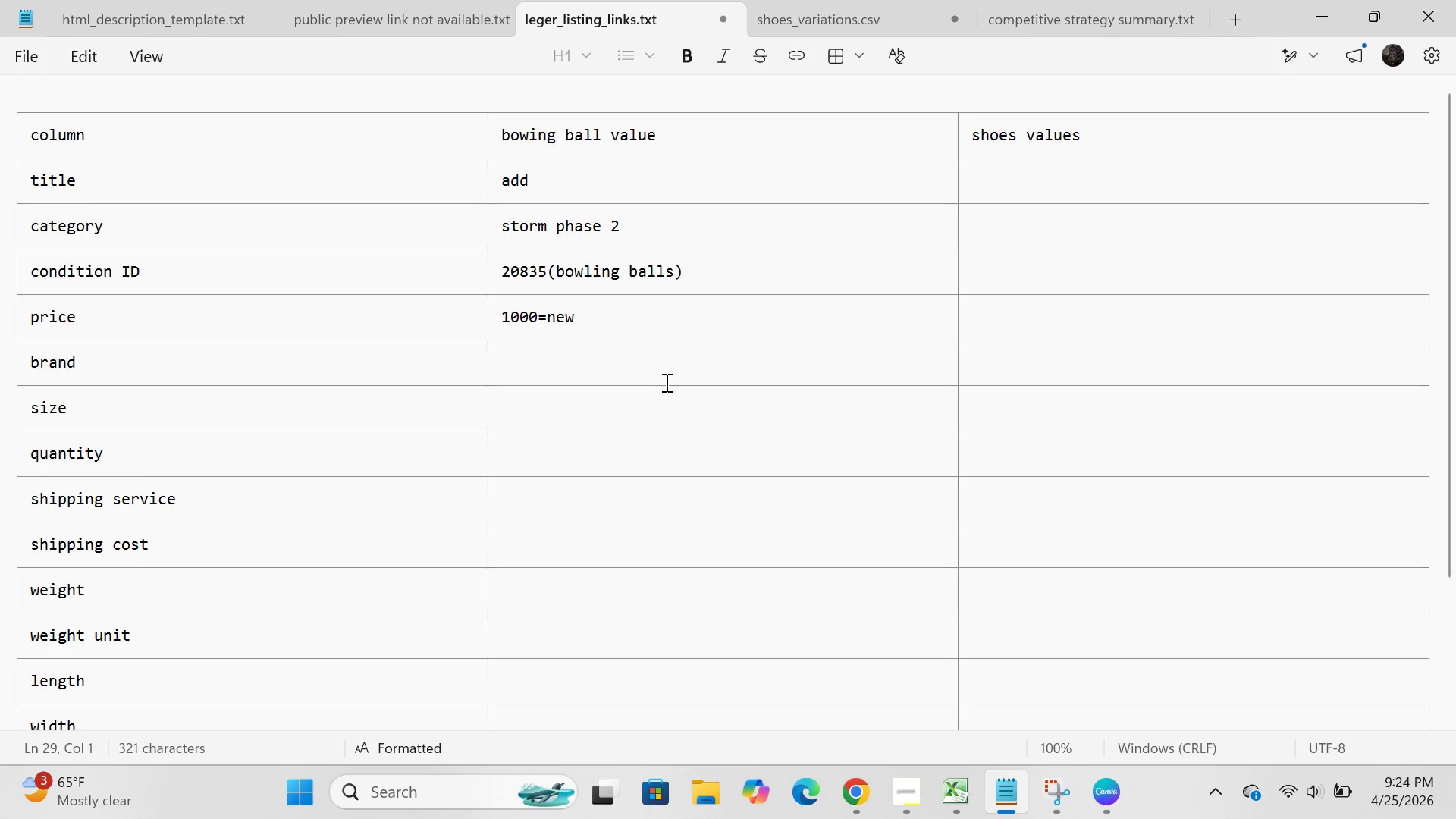 
type(149.99)
 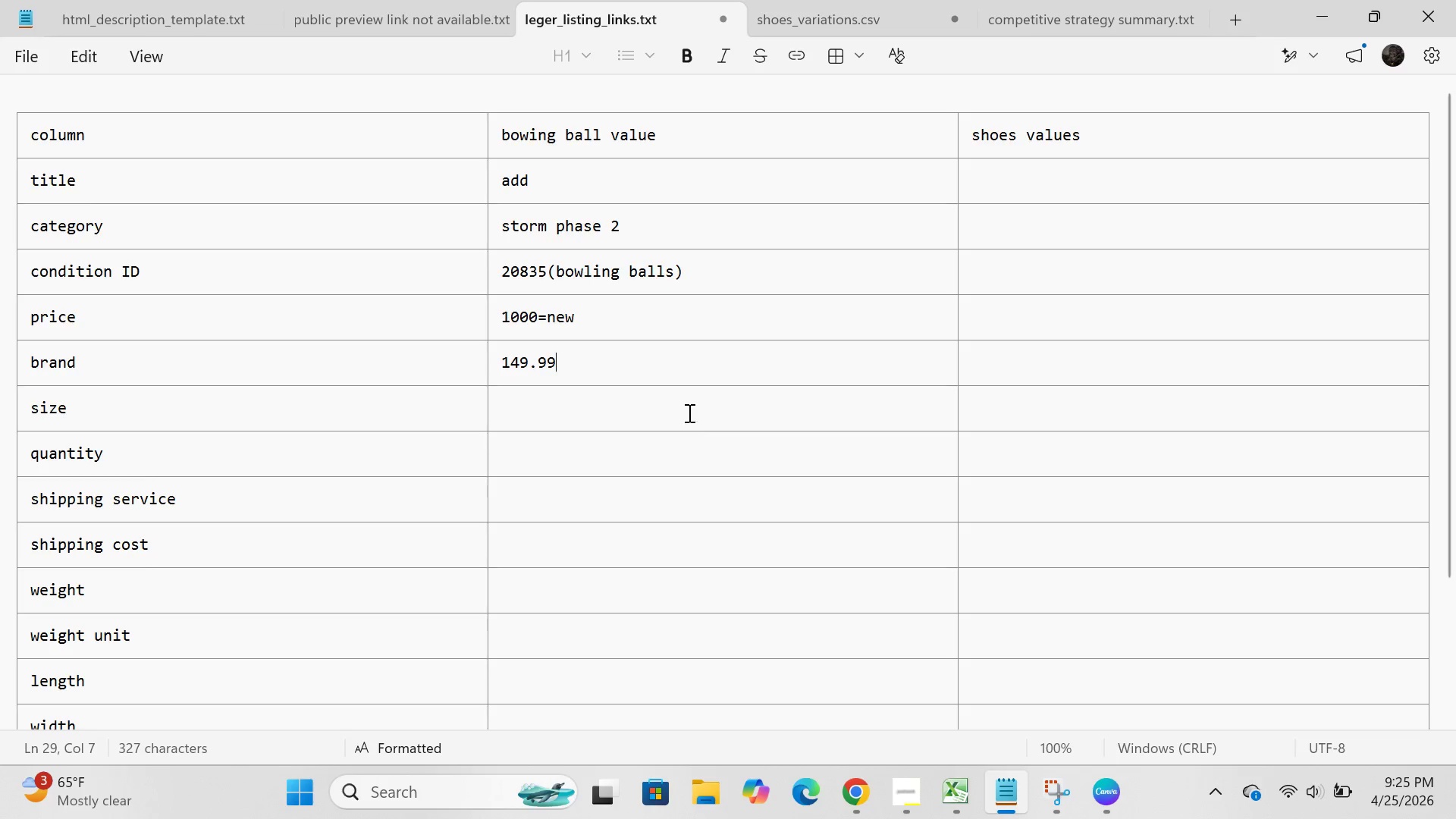 
left_click([684, 410])
 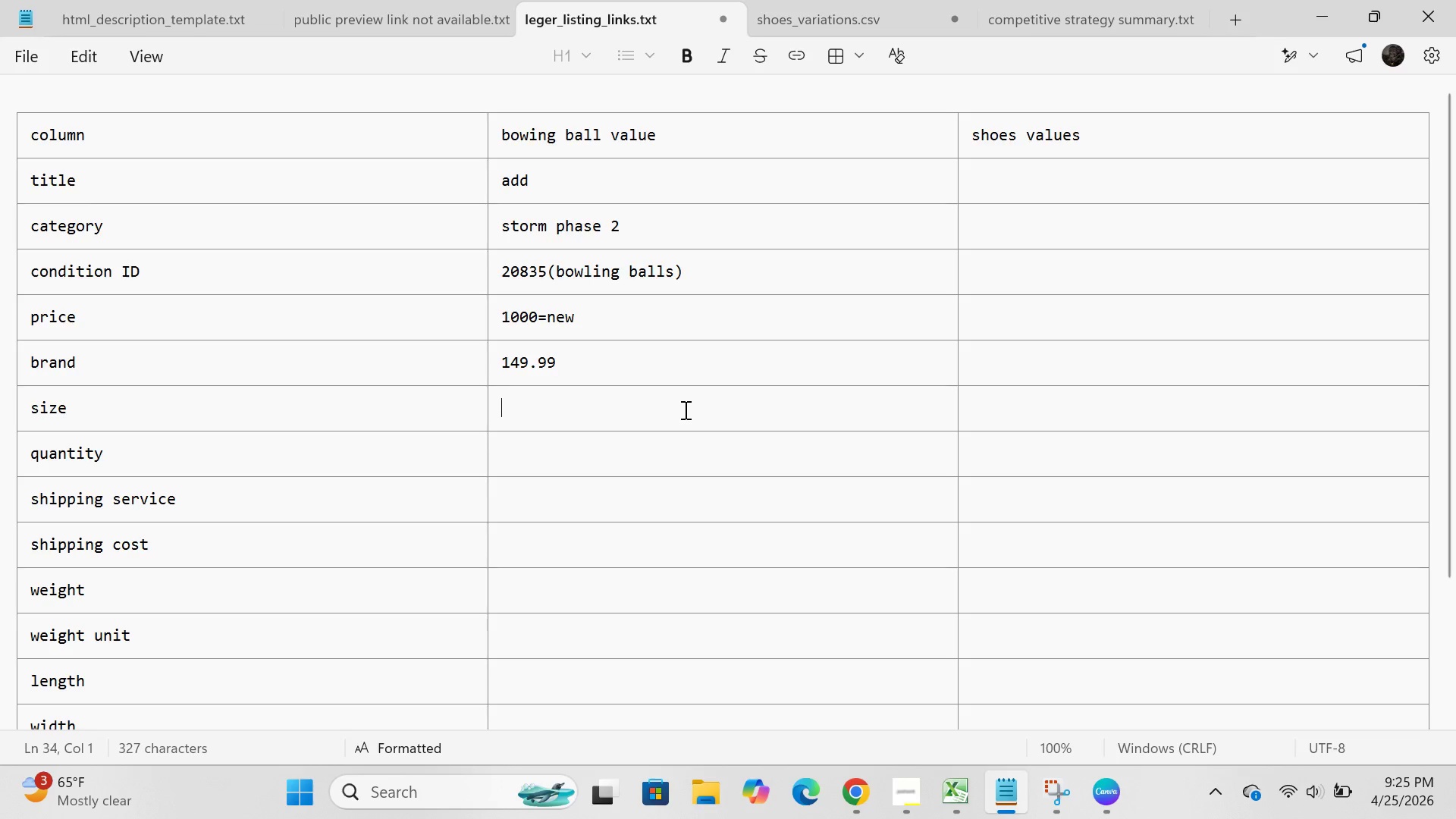 
type(storm)
 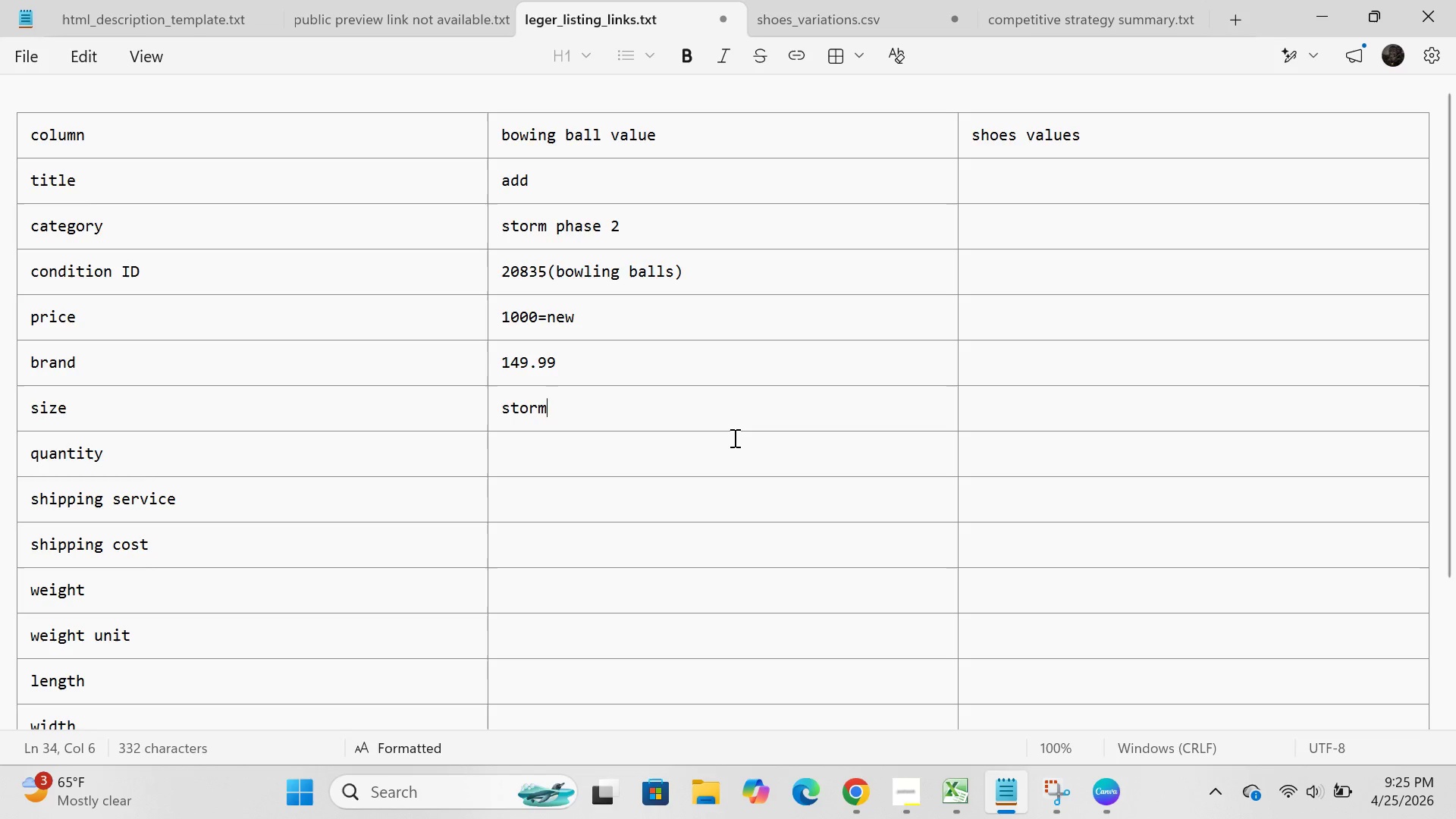 
left_click([733, 438])
 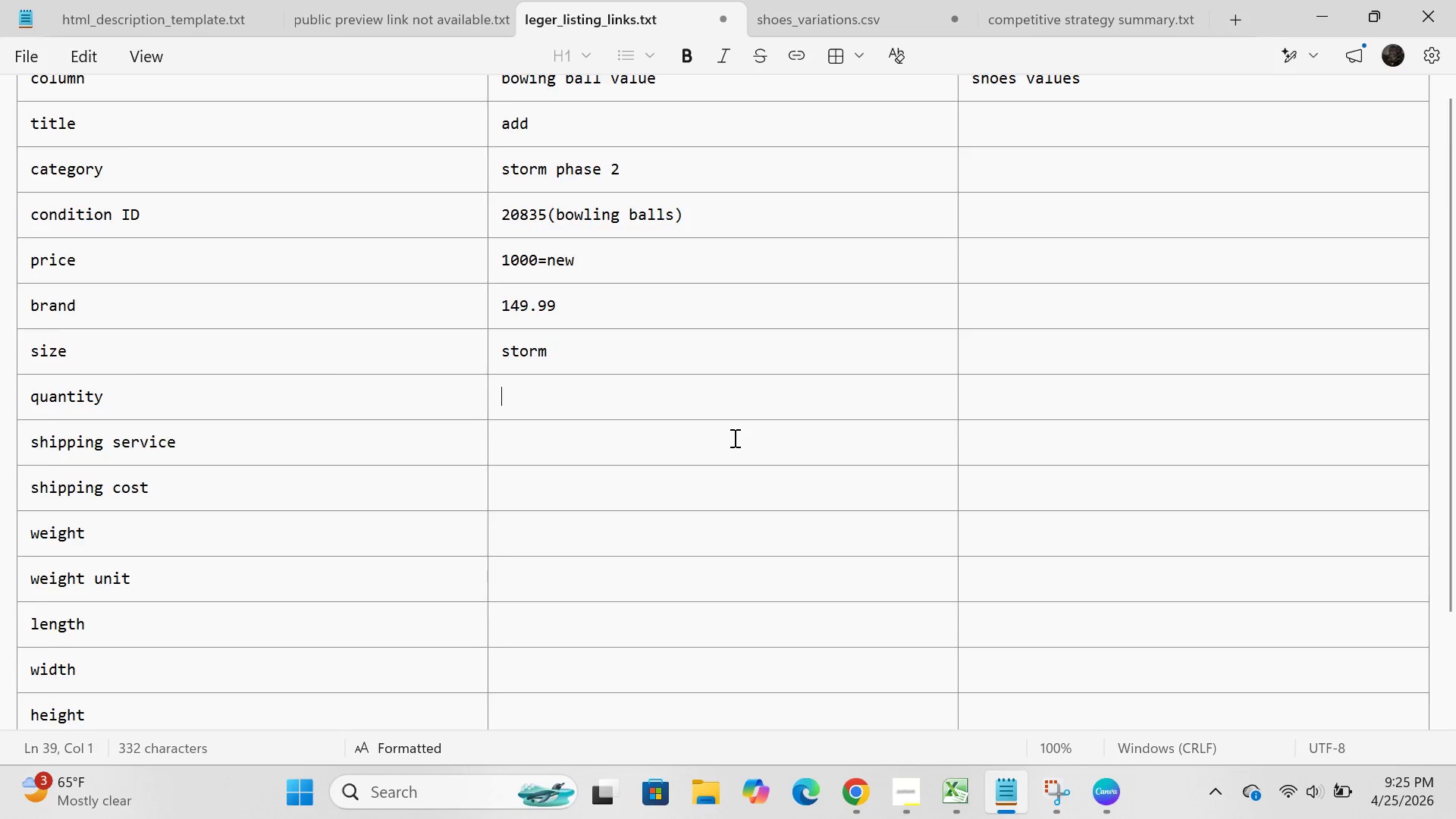 
scroll: coordinate [733, 438], scroll_direction: down, amount: 3.0
 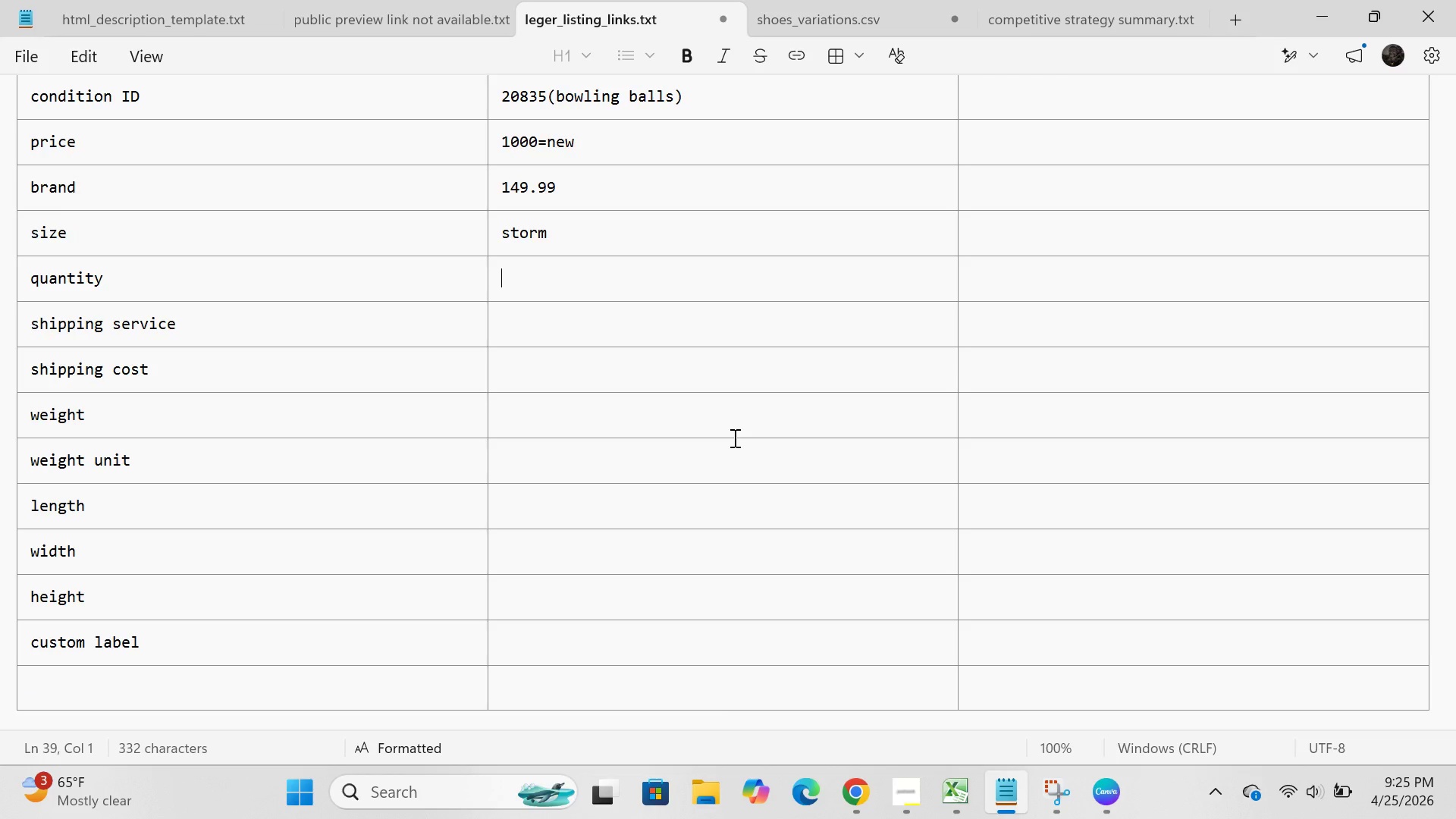 
type(*)
key(Backspace)
type((blank)
 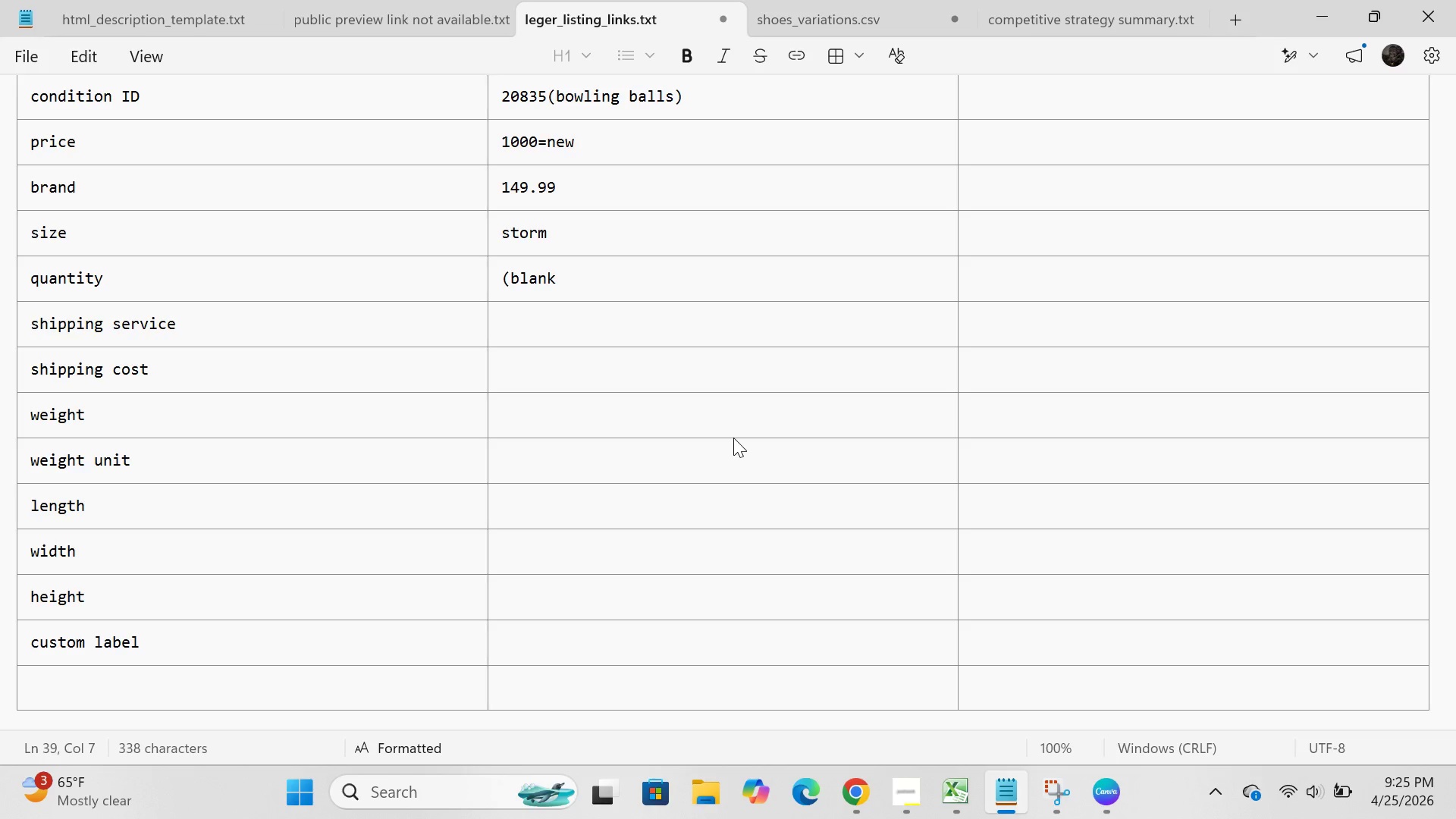 
key(Shift+Minus)
 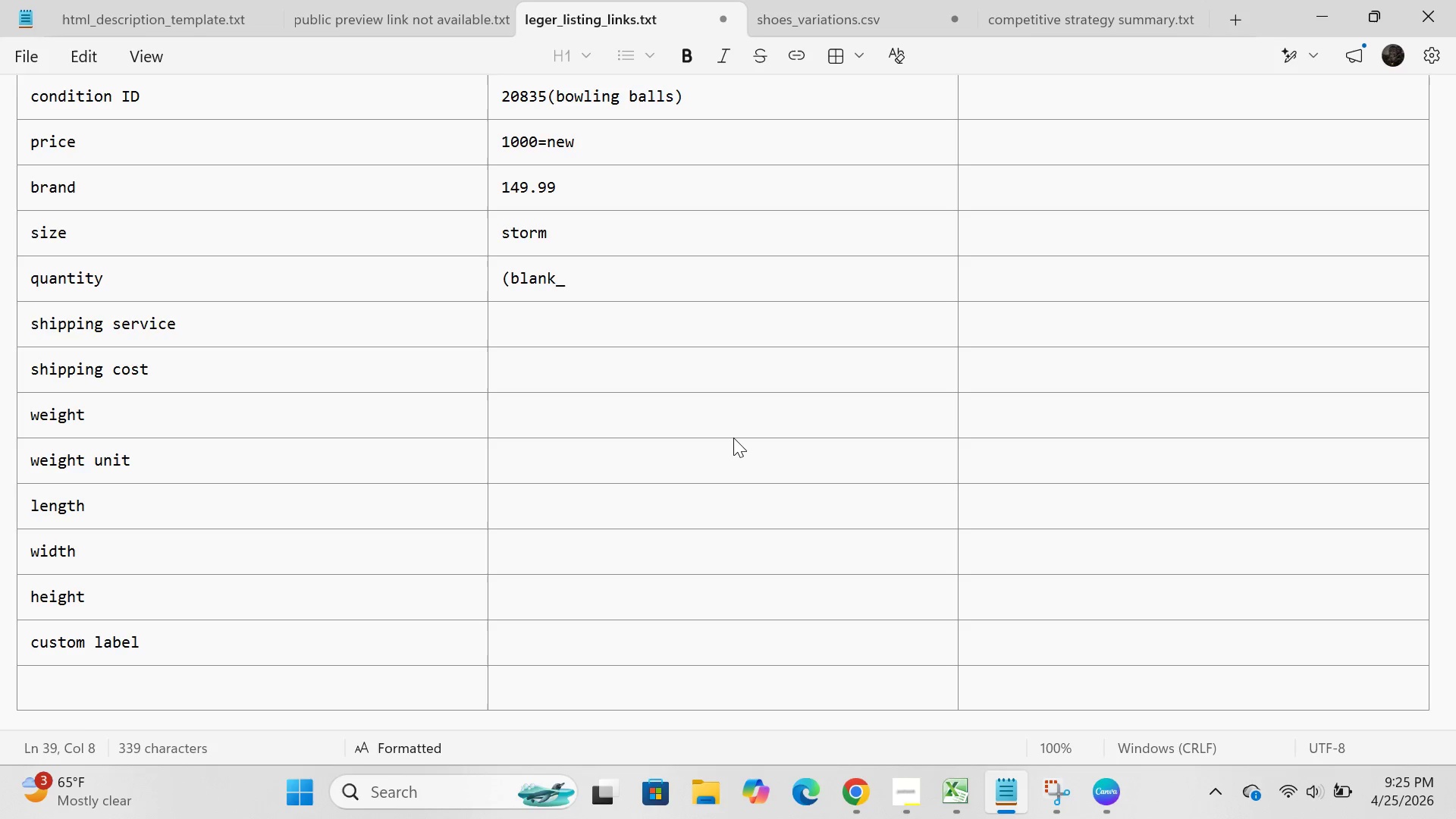 
key(Backspace)
 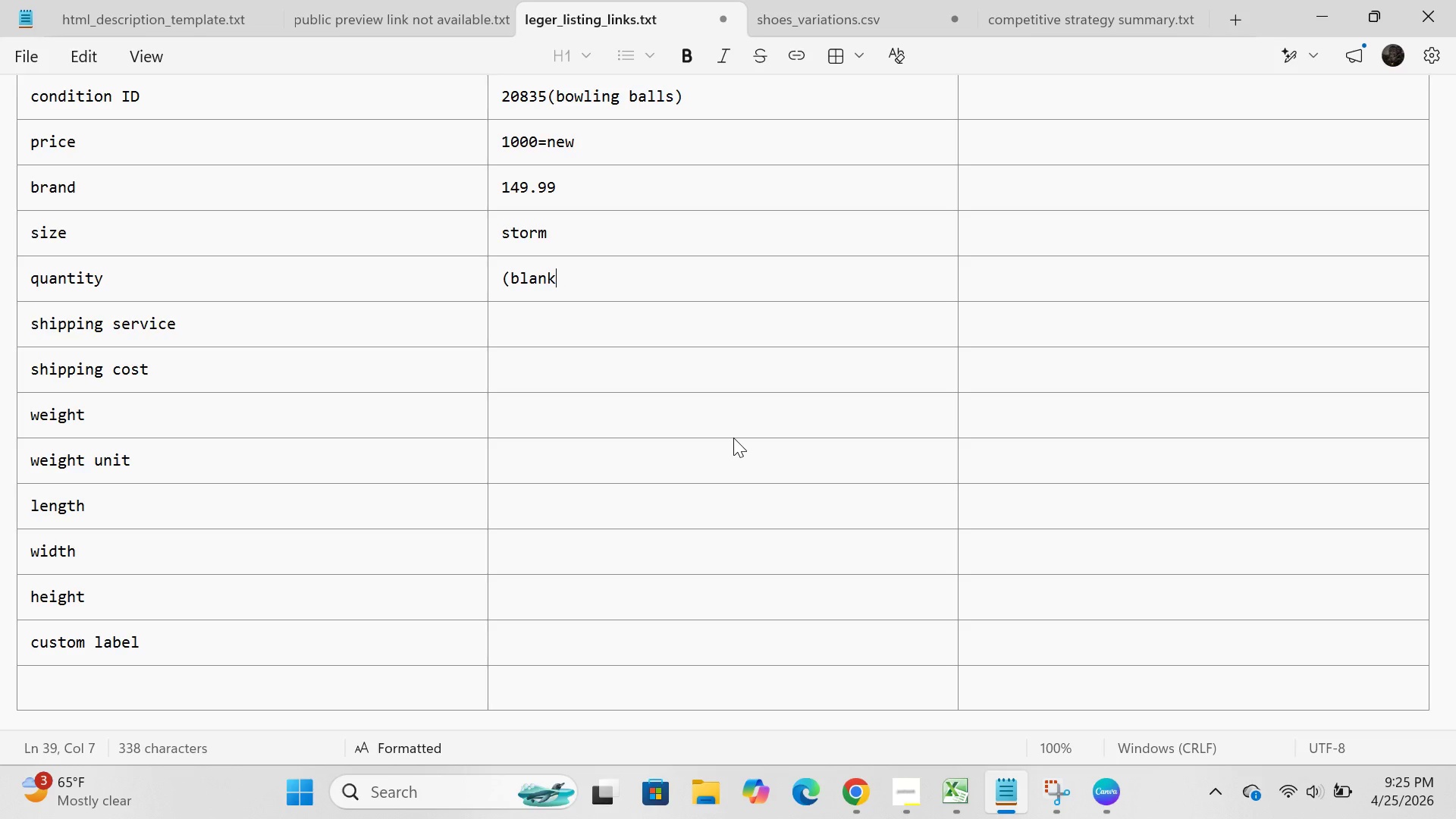 
key(Shift+0)
 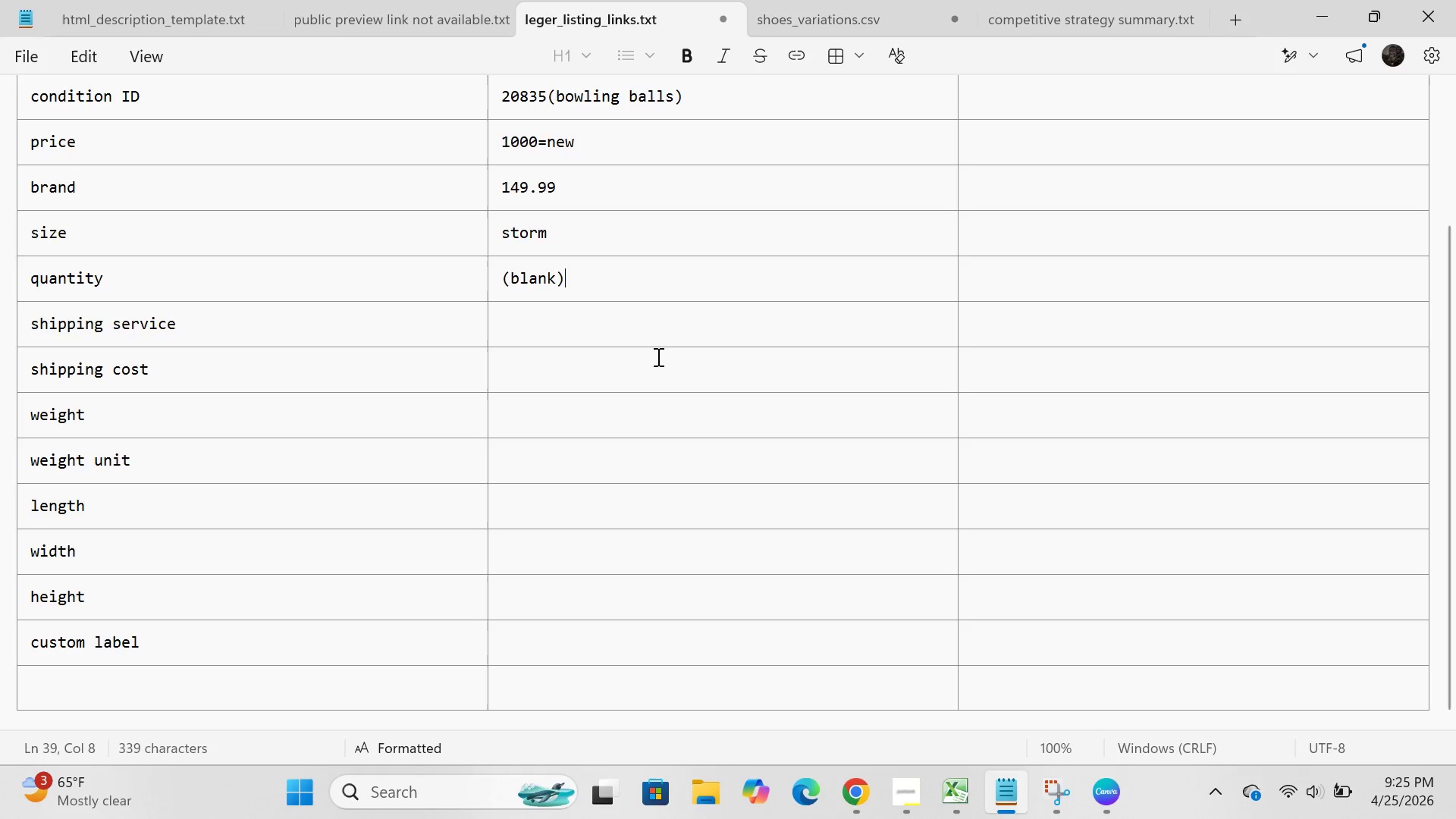 
left_click([651, 356])
 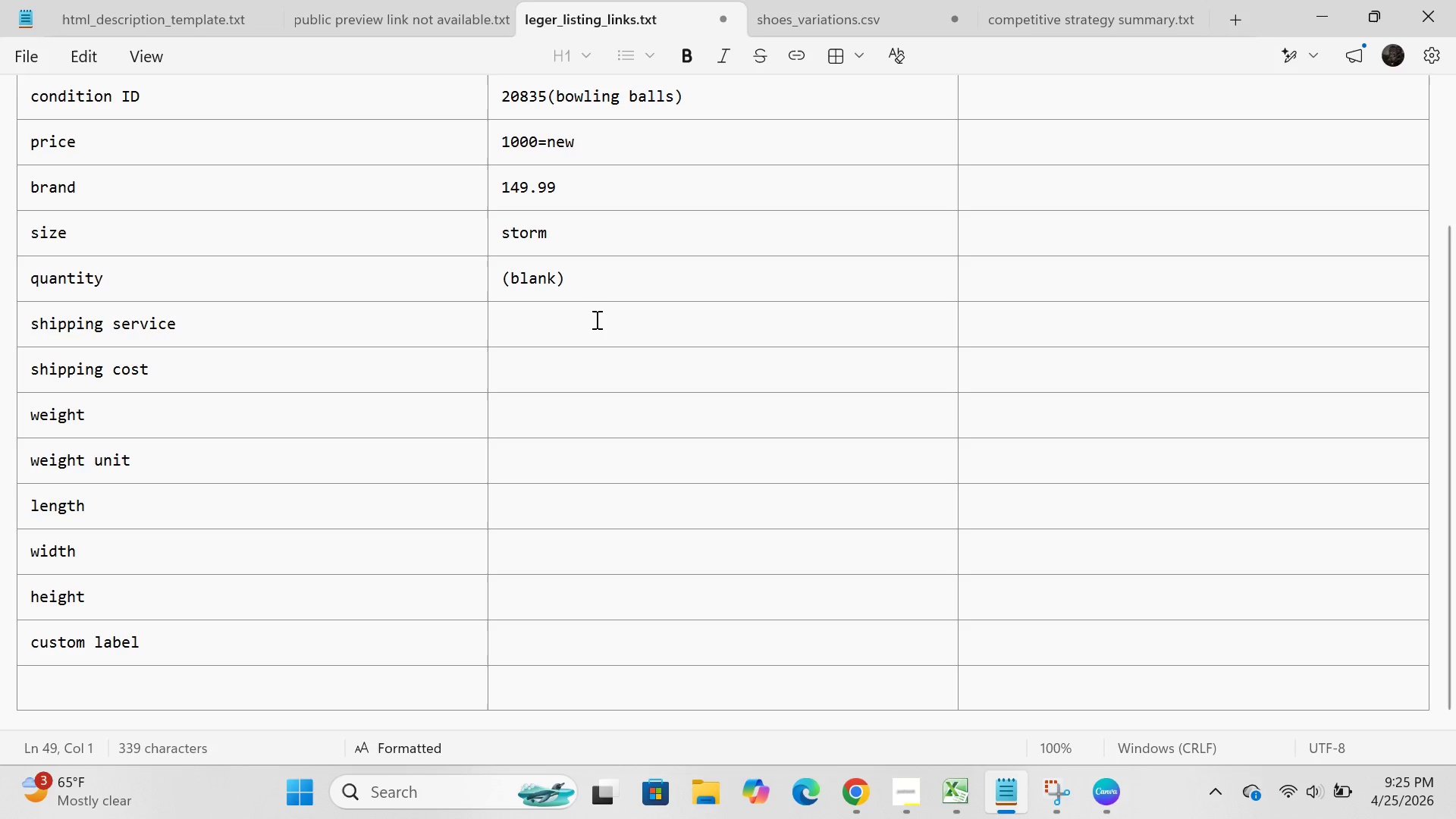 
left_click([595, 319])
 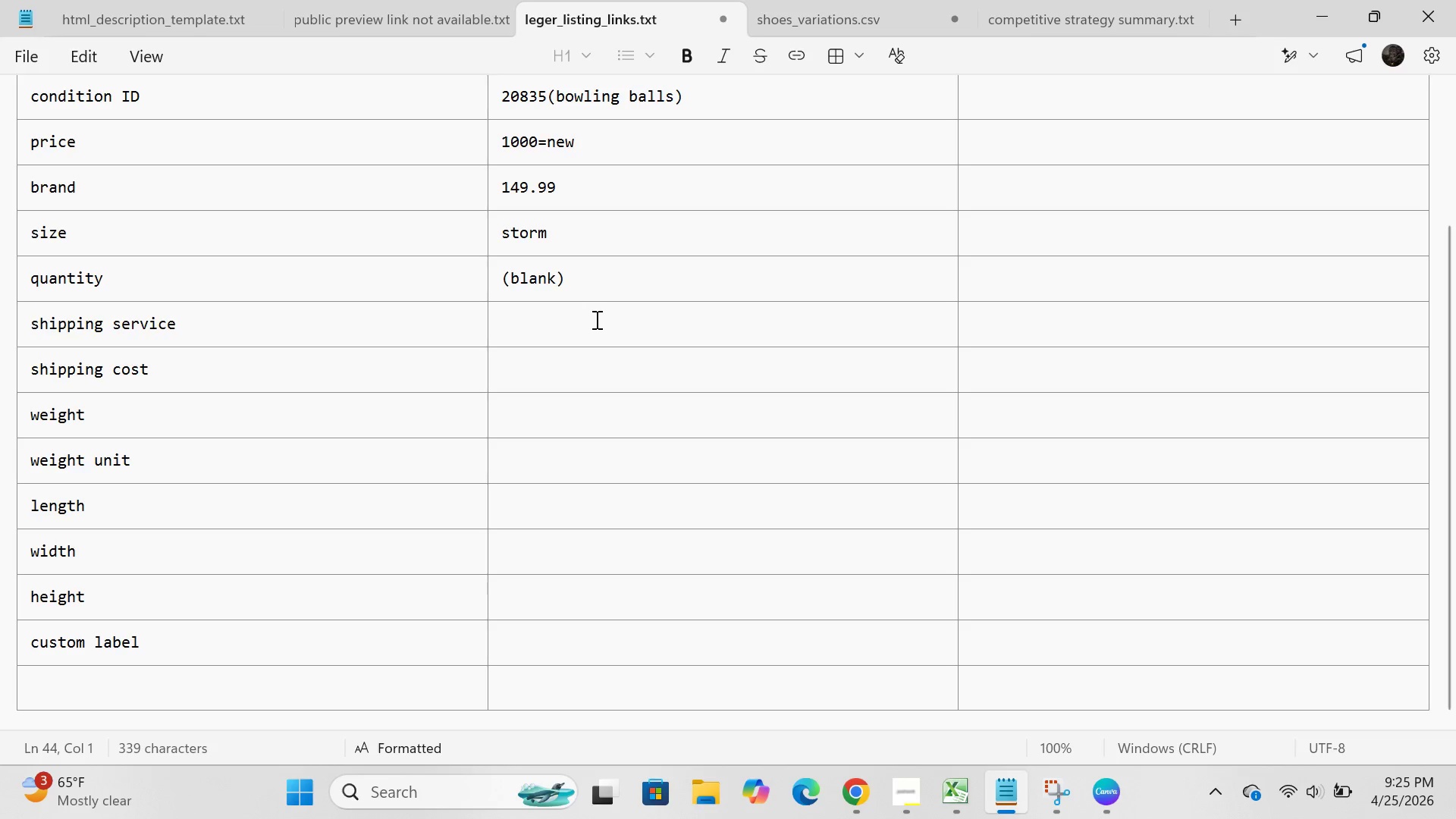 
key(1)
 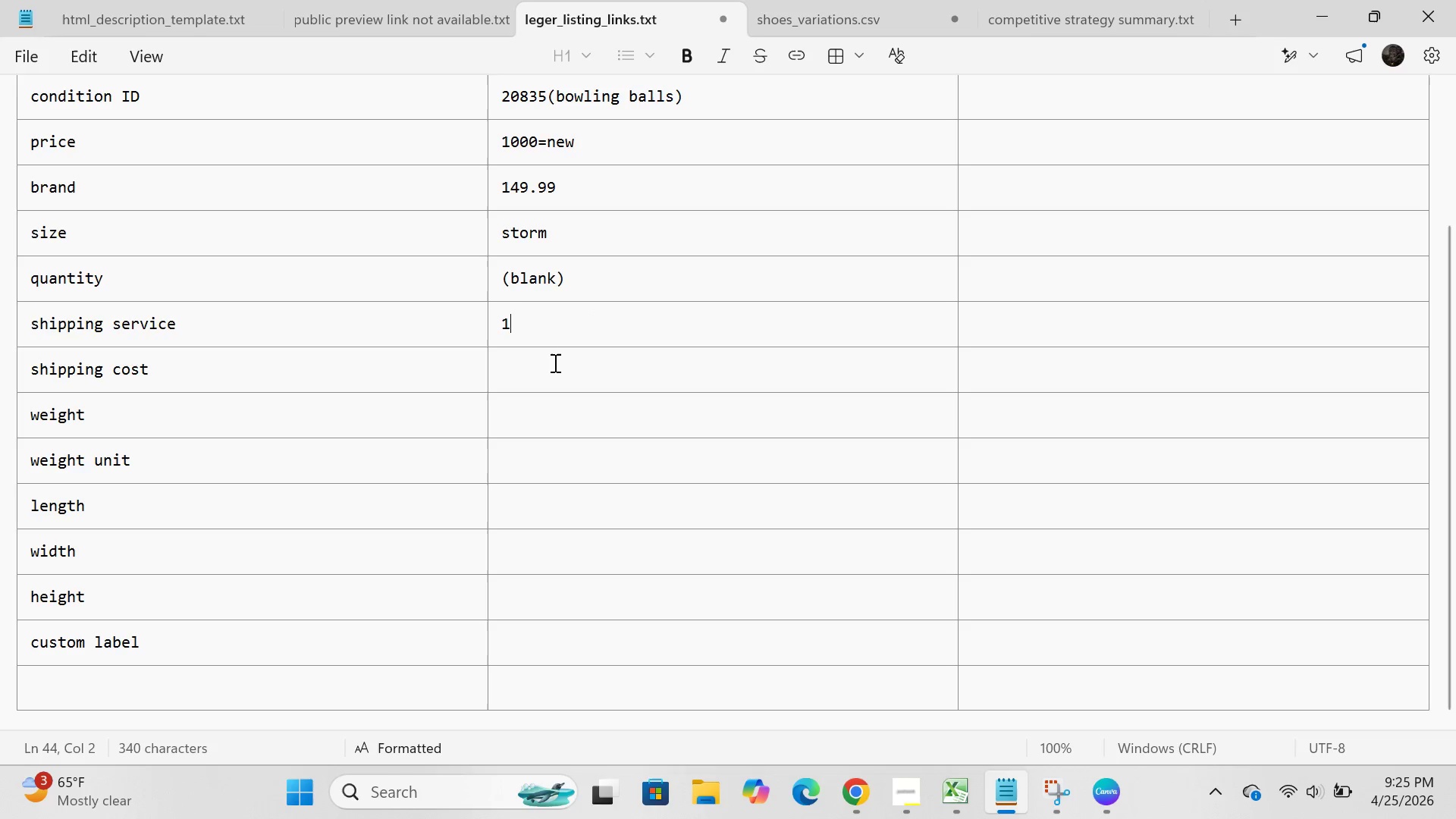 
left_click([554, 362])
 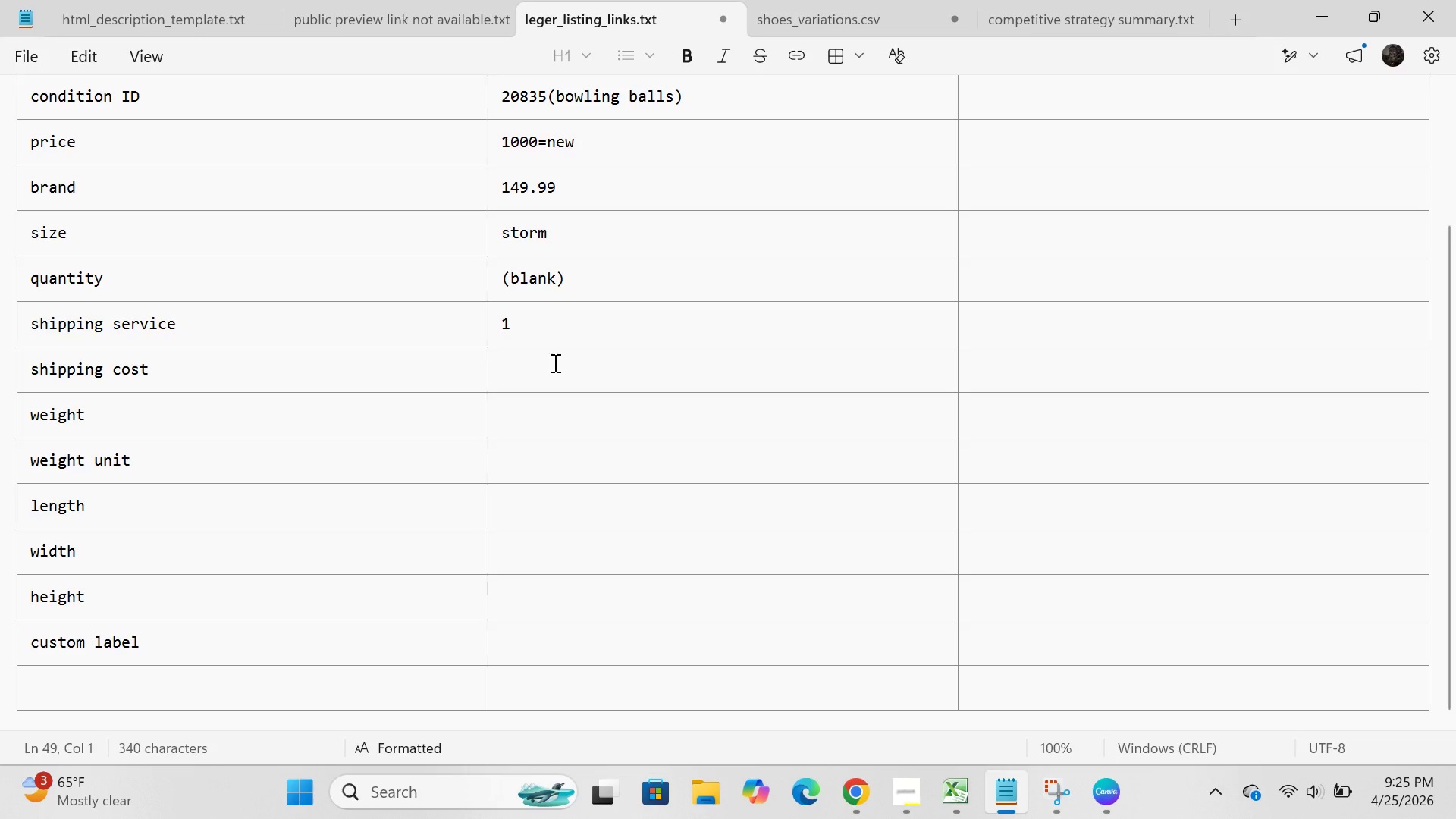 
type(USPSPri)
 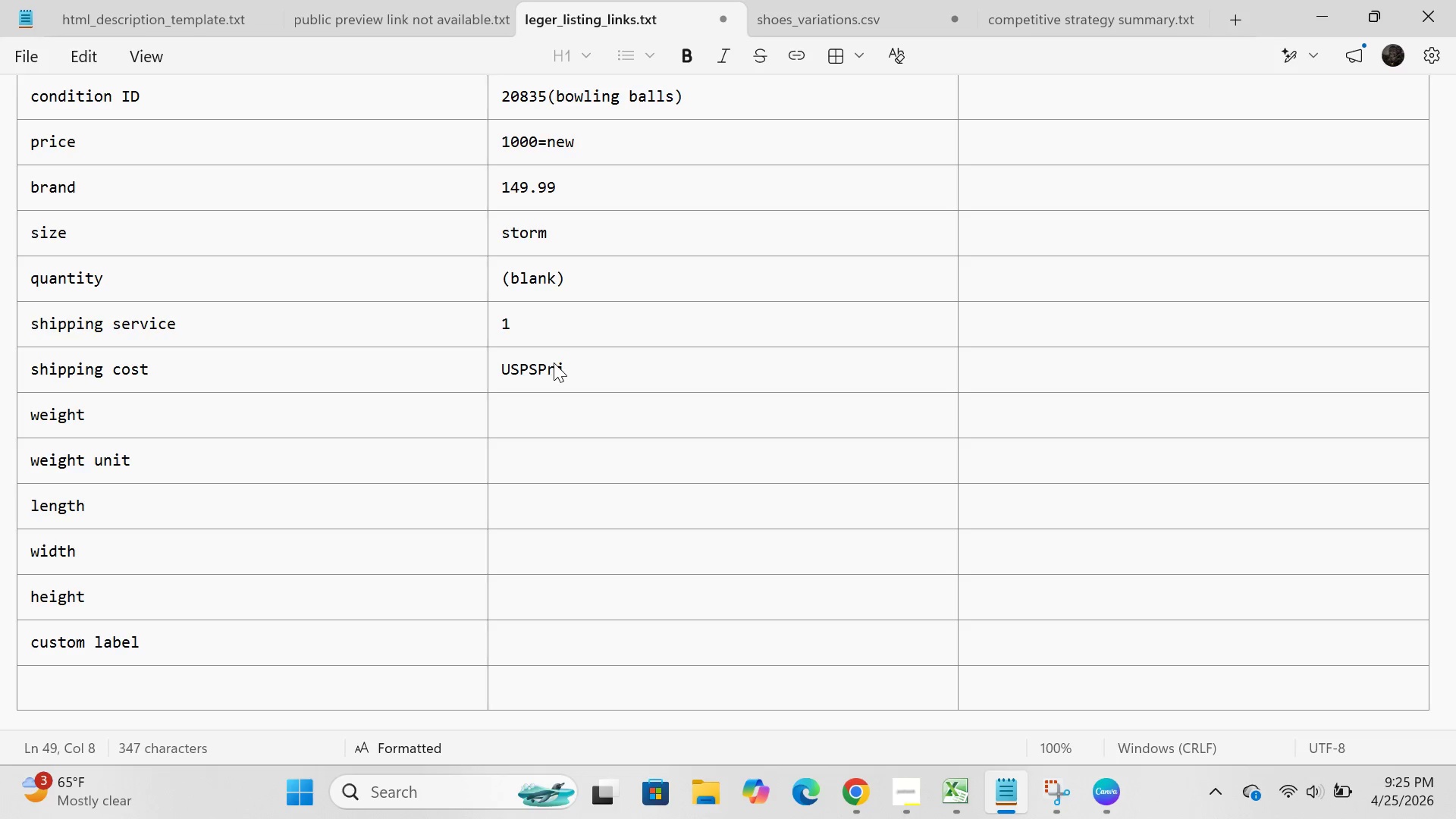 
type(vrity)
 